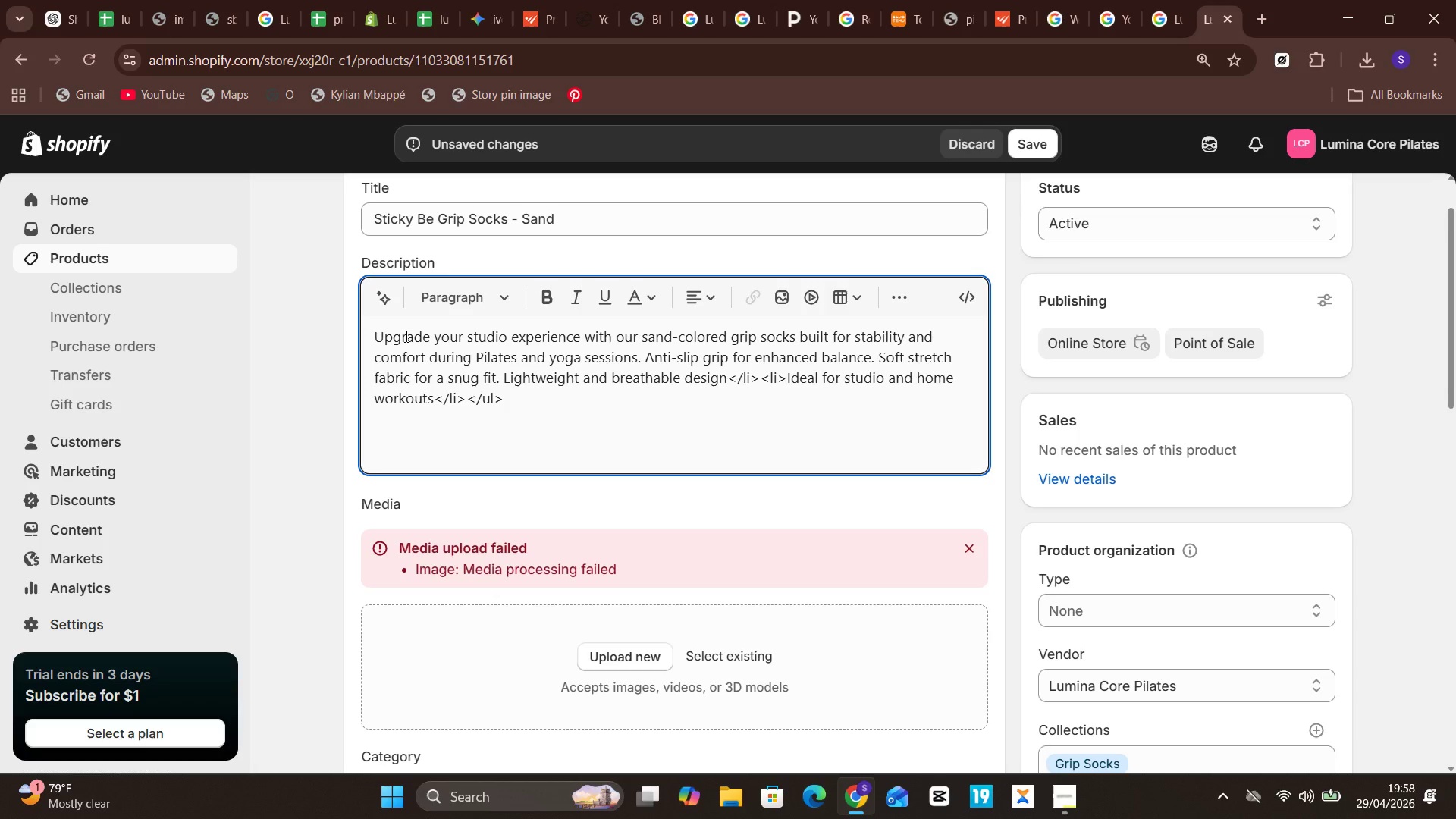 
key(ArrowLeft)
 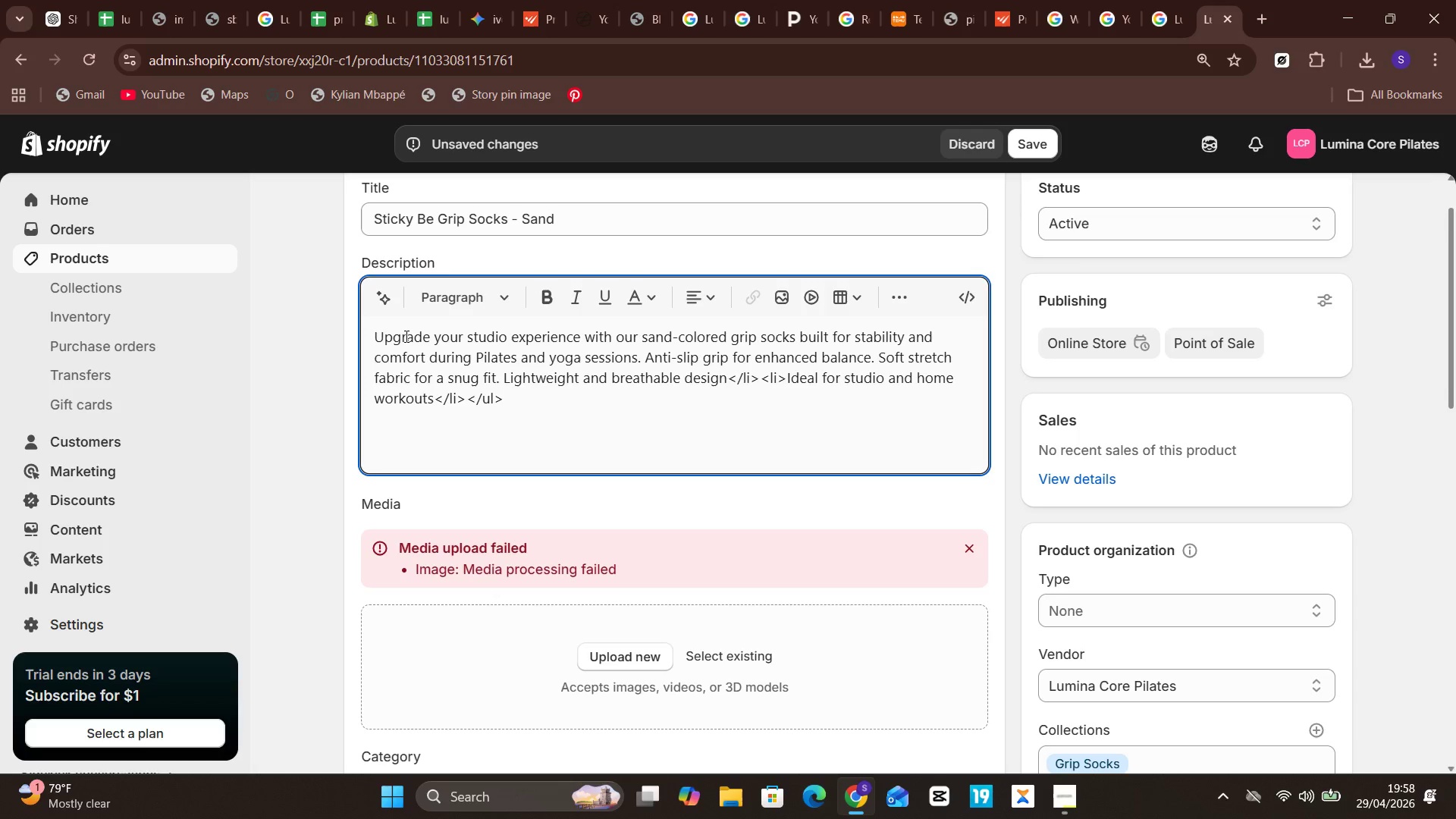 
key(Unknown)
 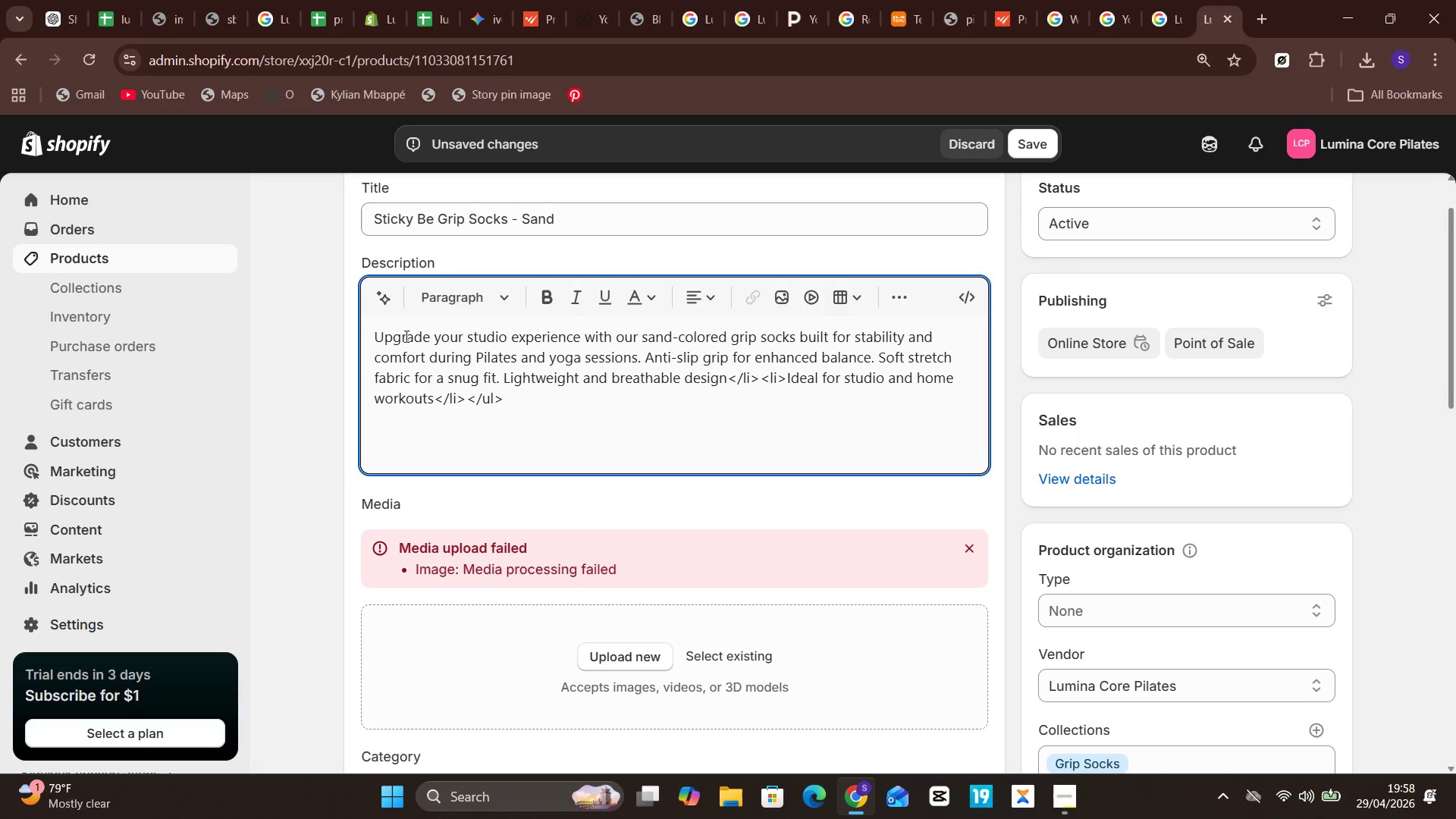 
key(ArrowDown)
 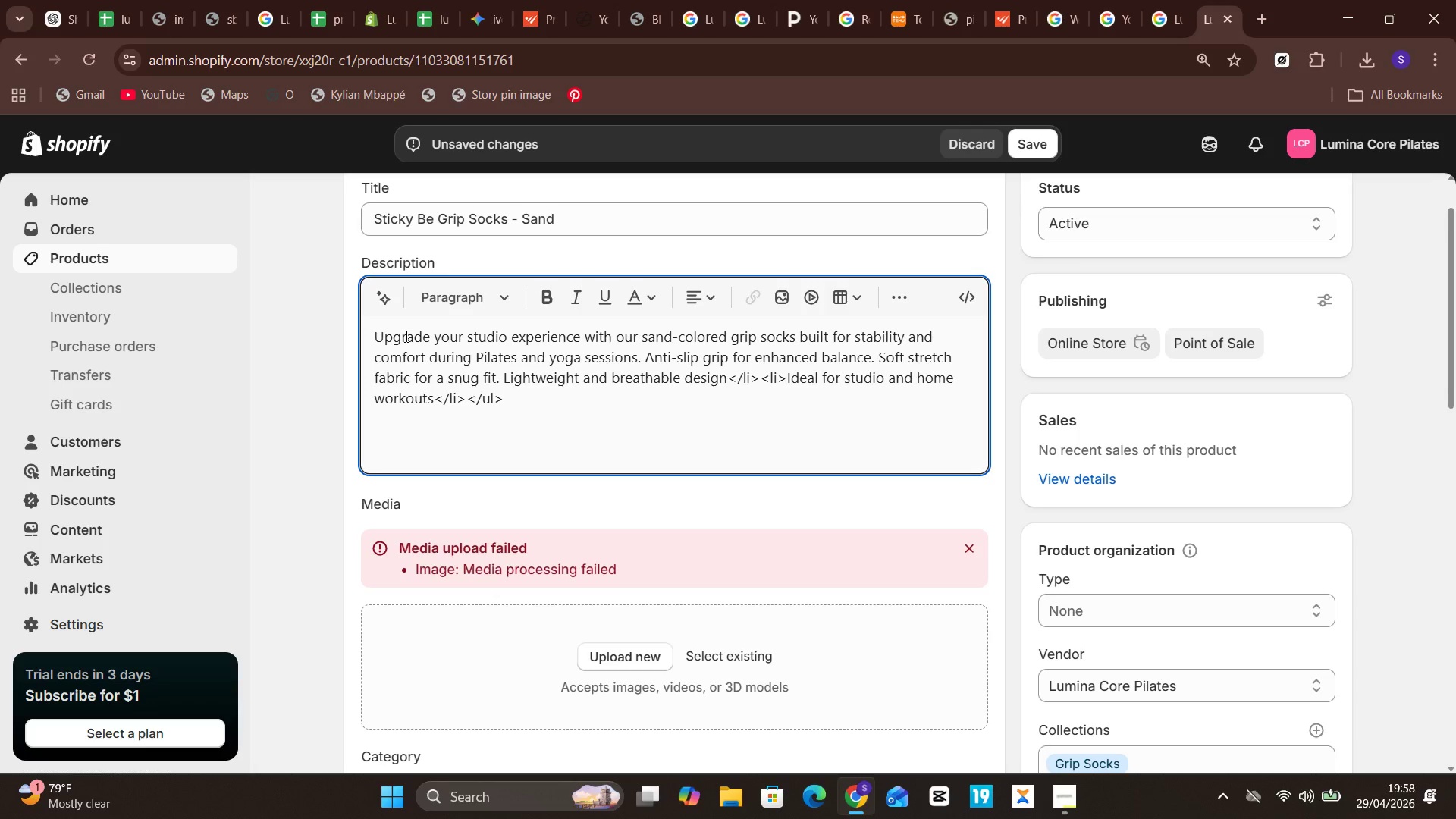 
key(Unknown)
 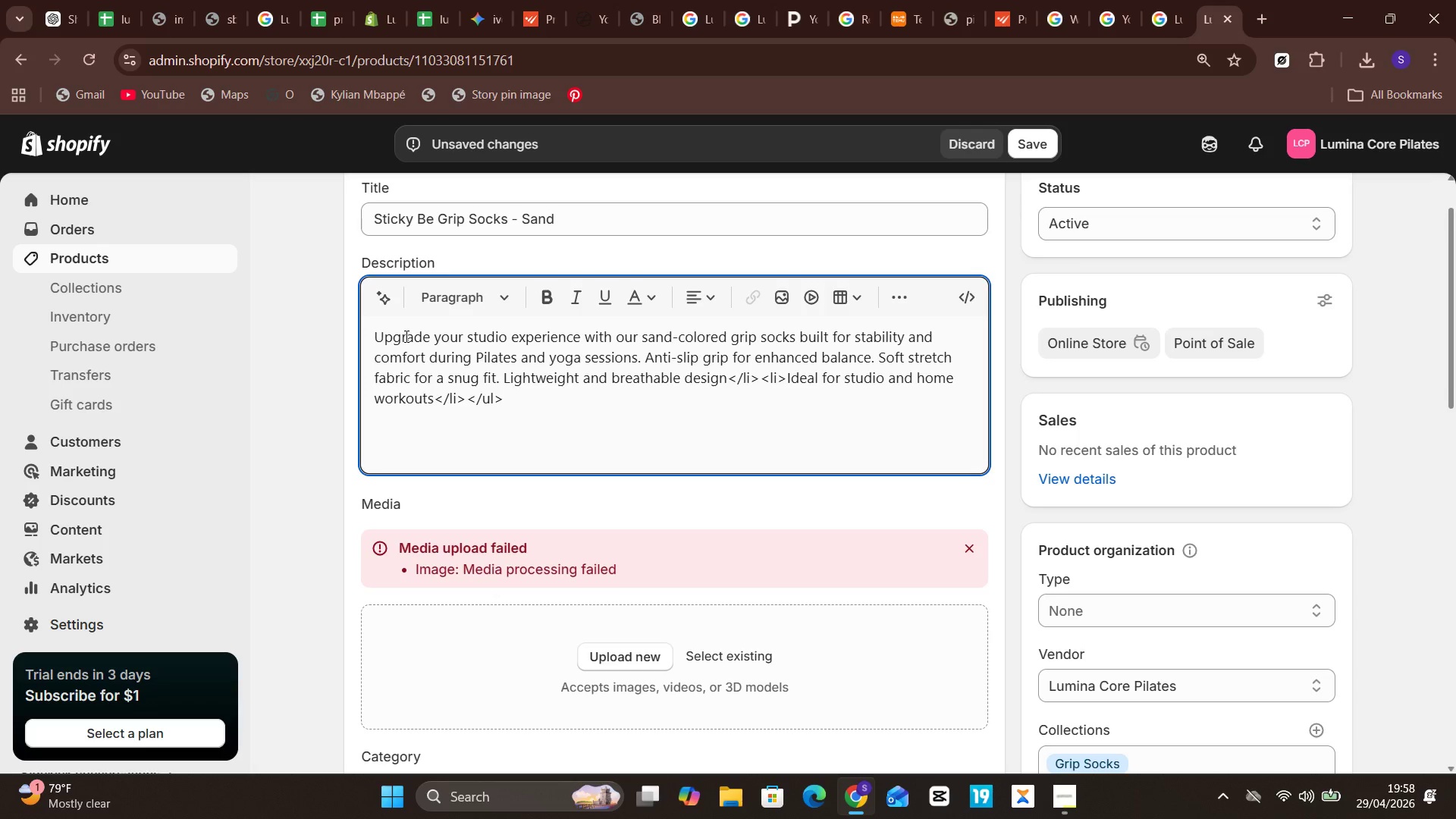 
key(Unknown)
 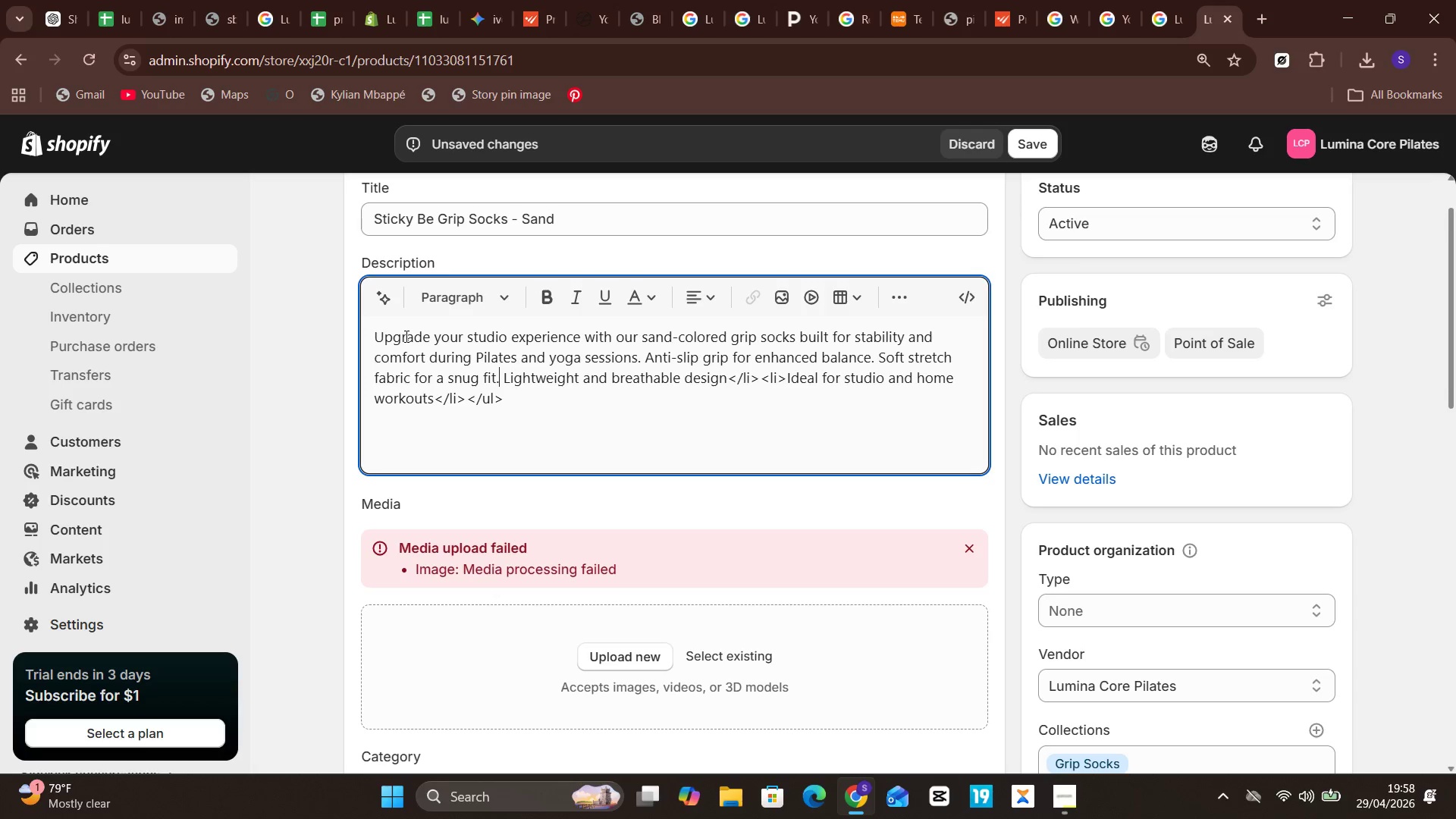 
key(ArrowUp)
 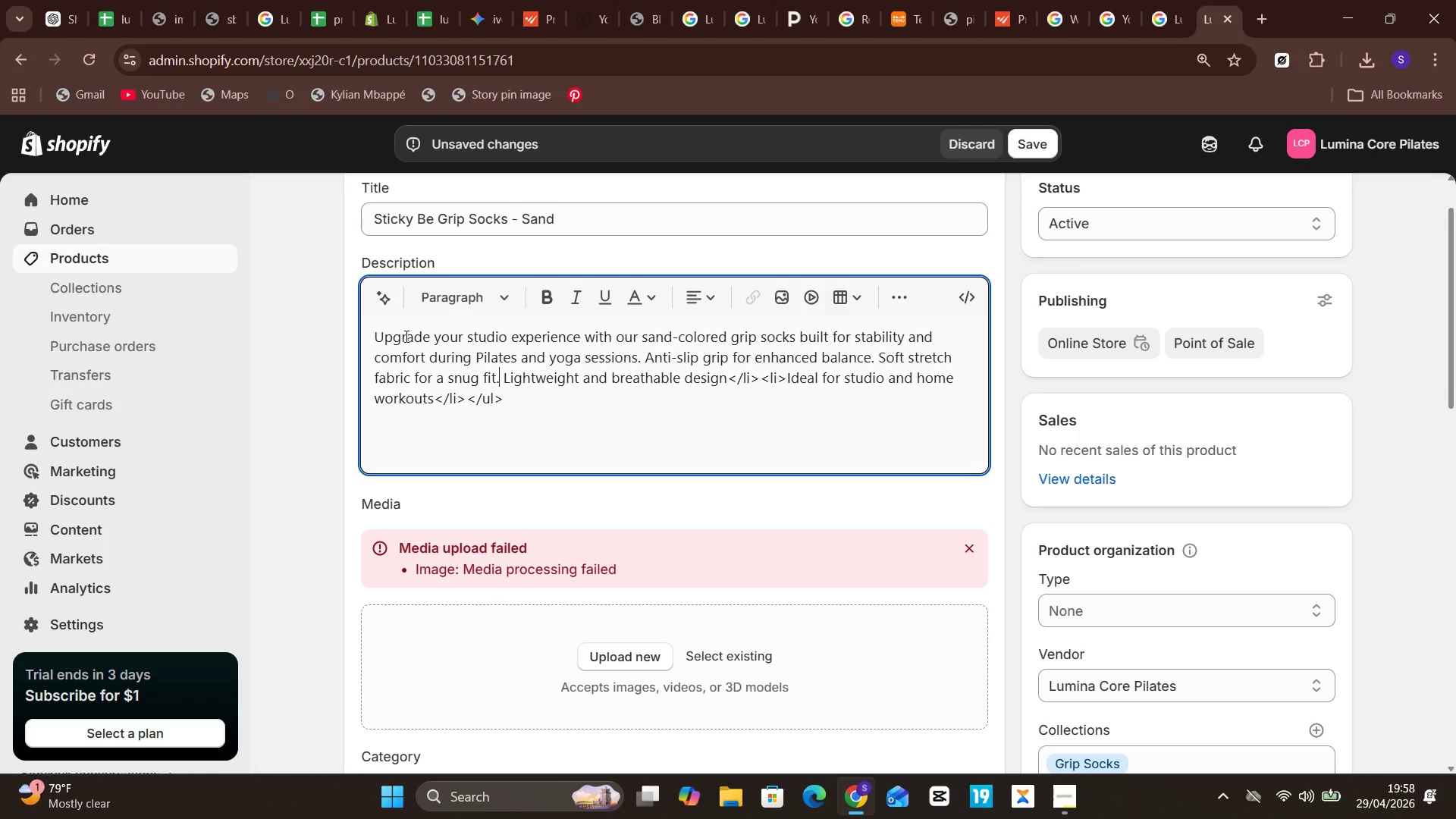 
hold_key(key=Unknown, duration=1.5)
 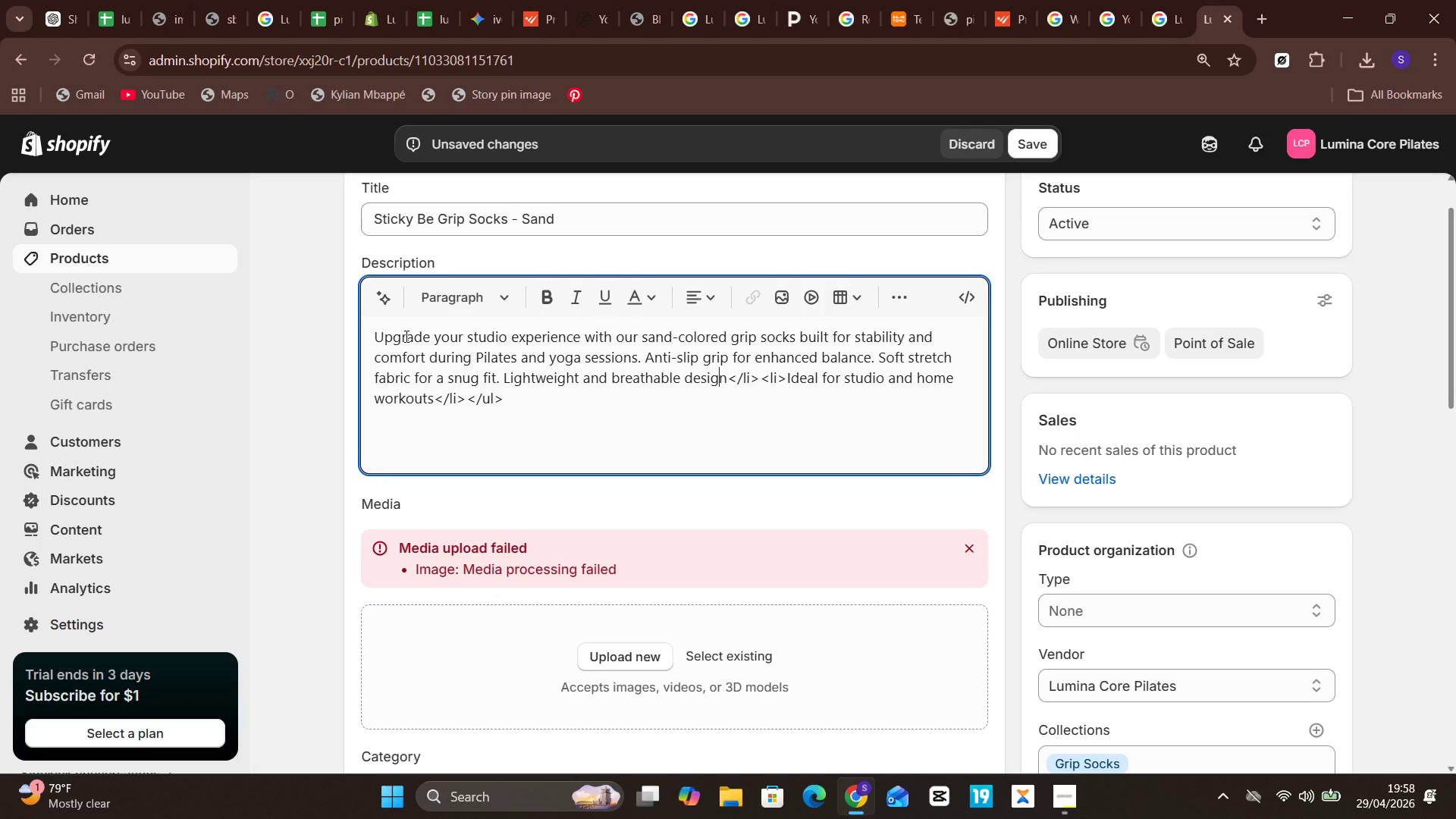 
hold_key(key=ArrowRight, duration=1.48)
 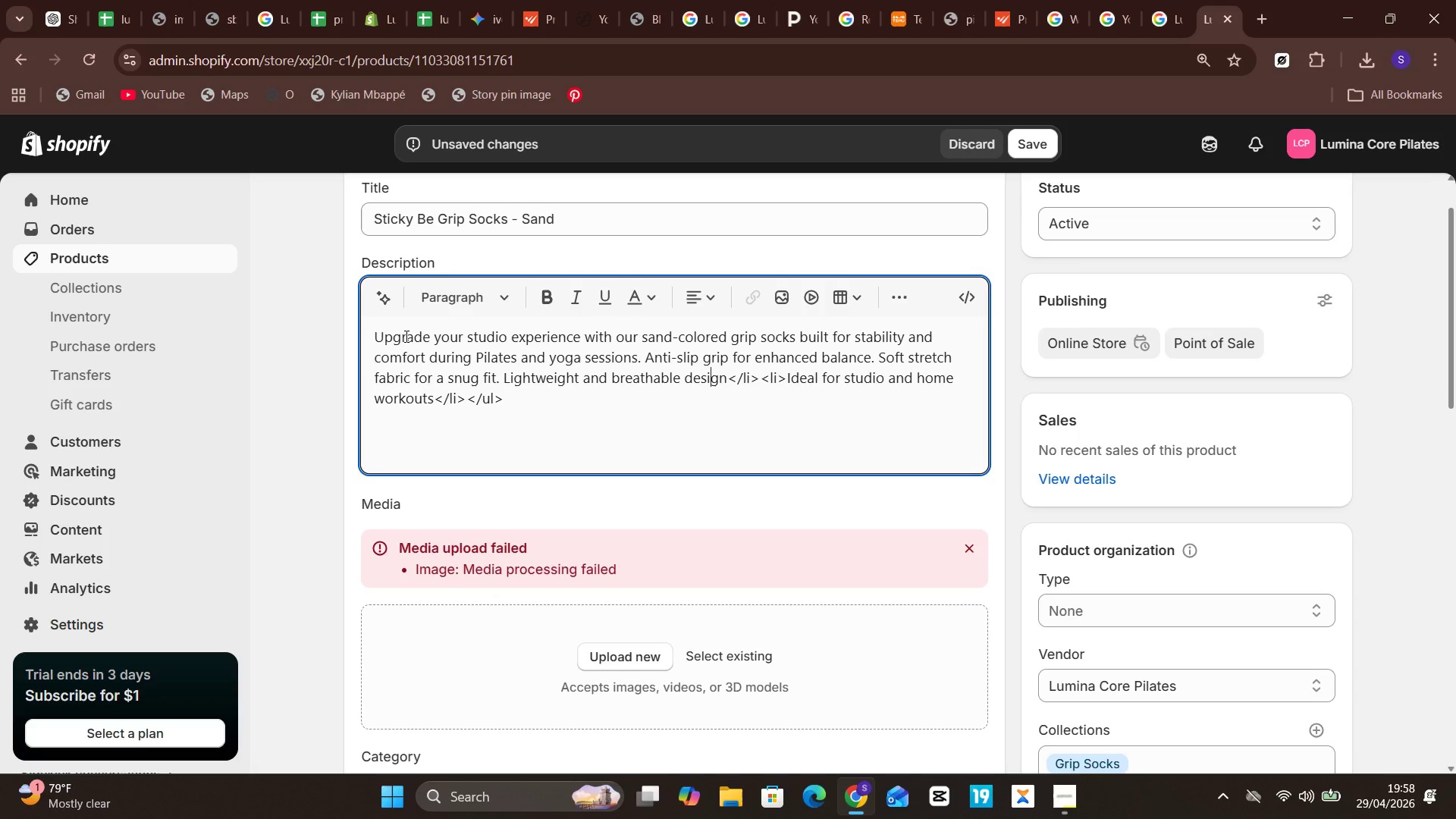 
key(Unknown)
 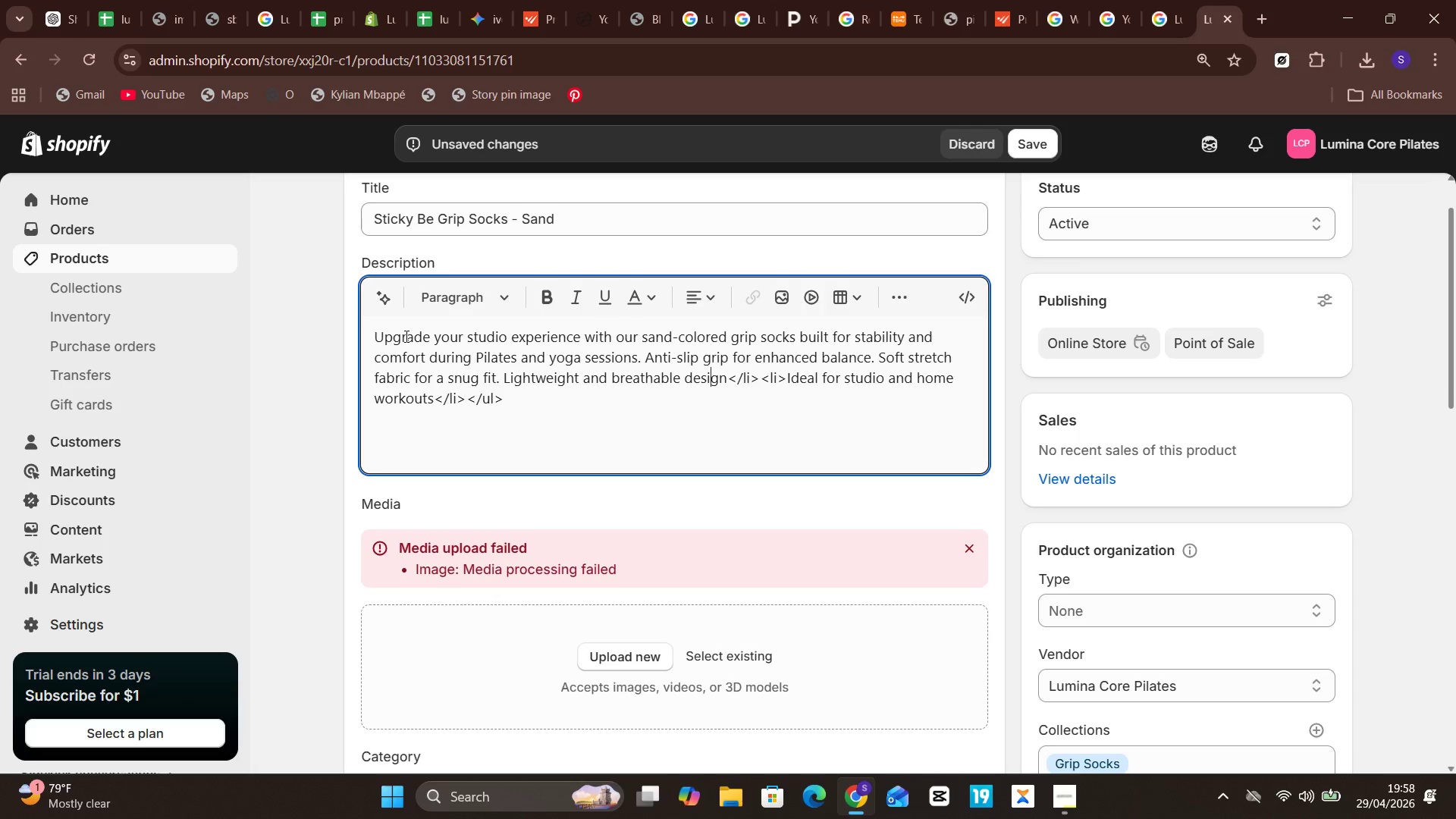 
key(ArrowRight)
 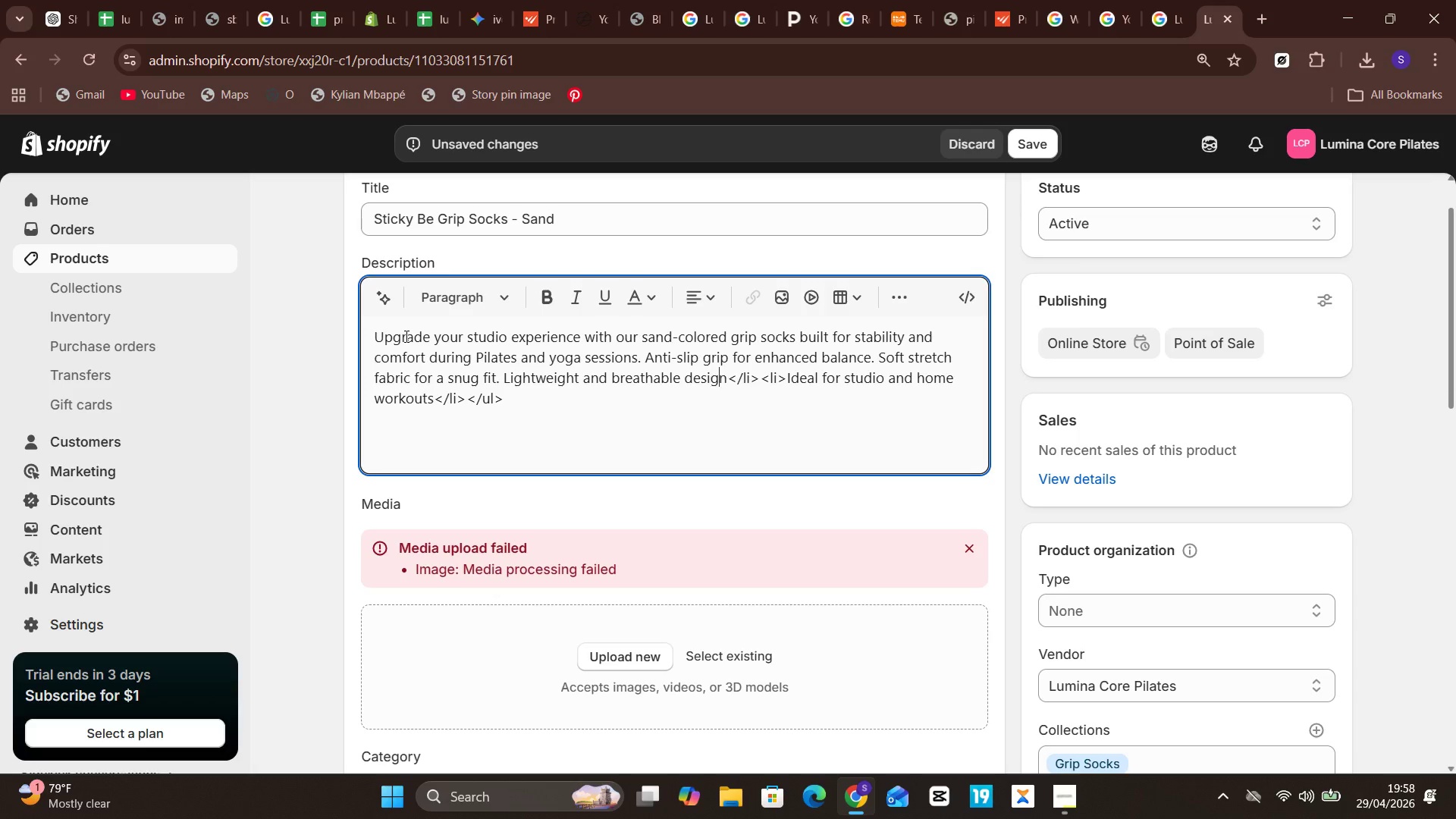 
key(Unknown)
 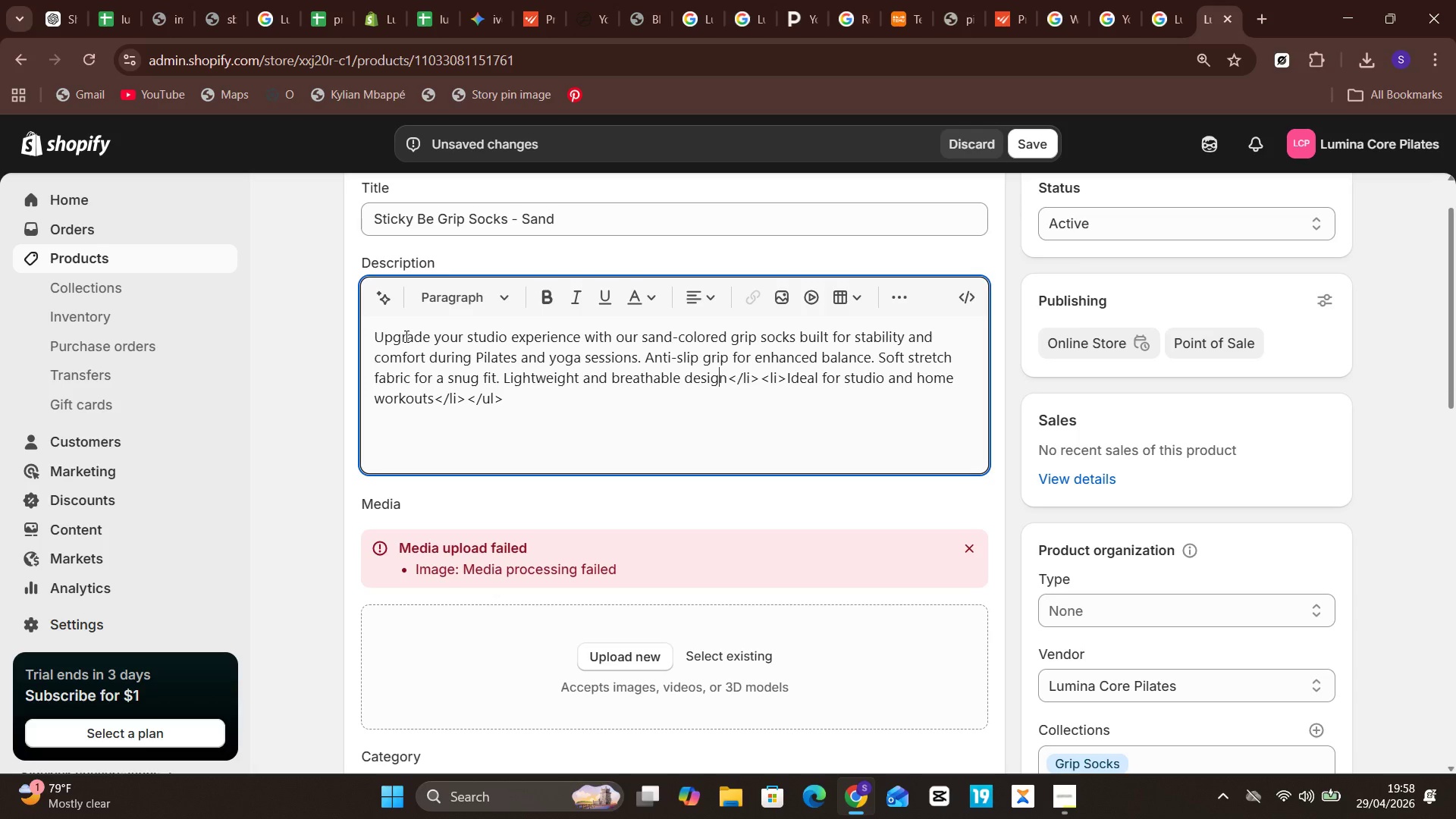 
key(ArrowRight)
 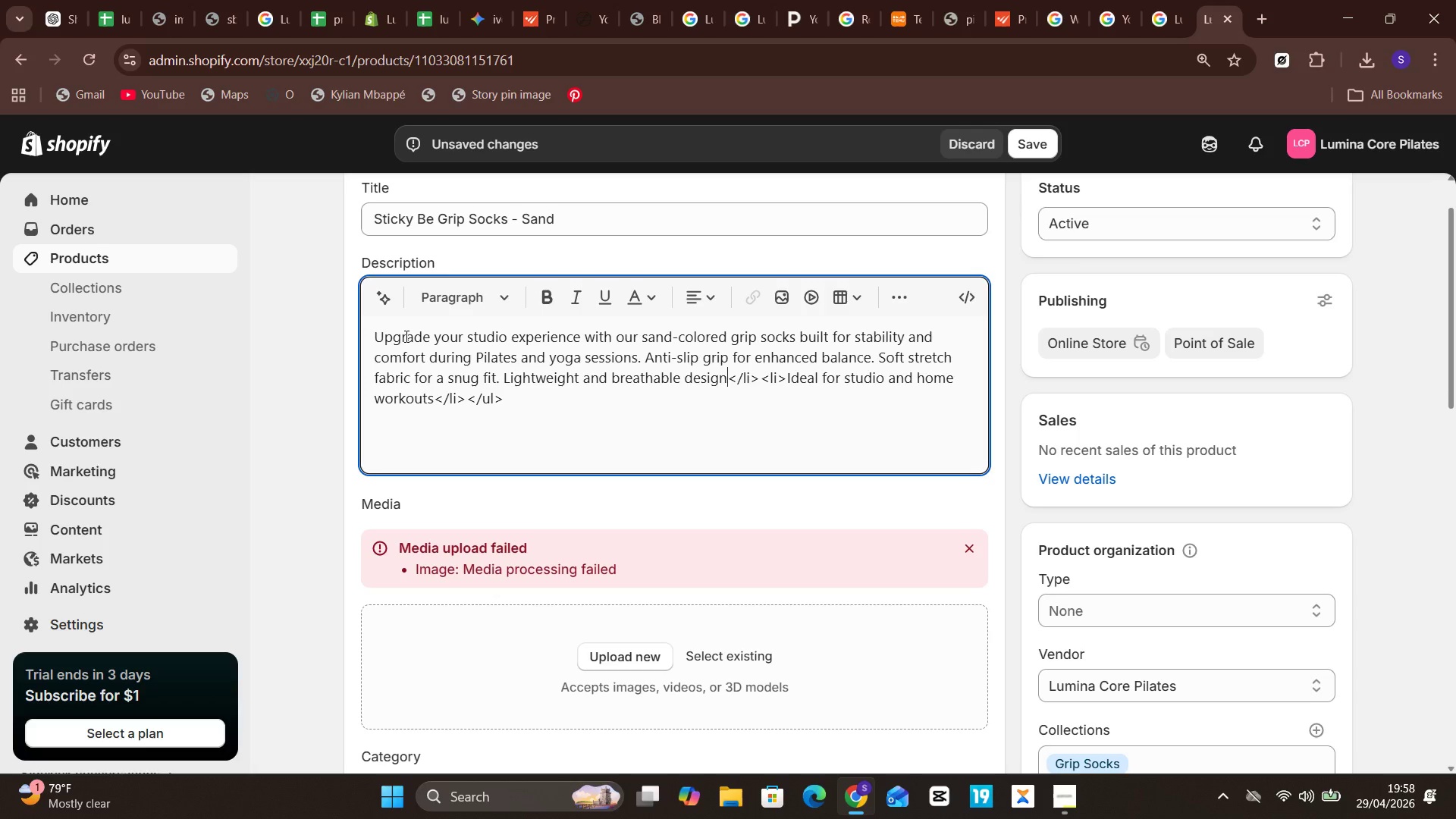 
key(Unknown)
 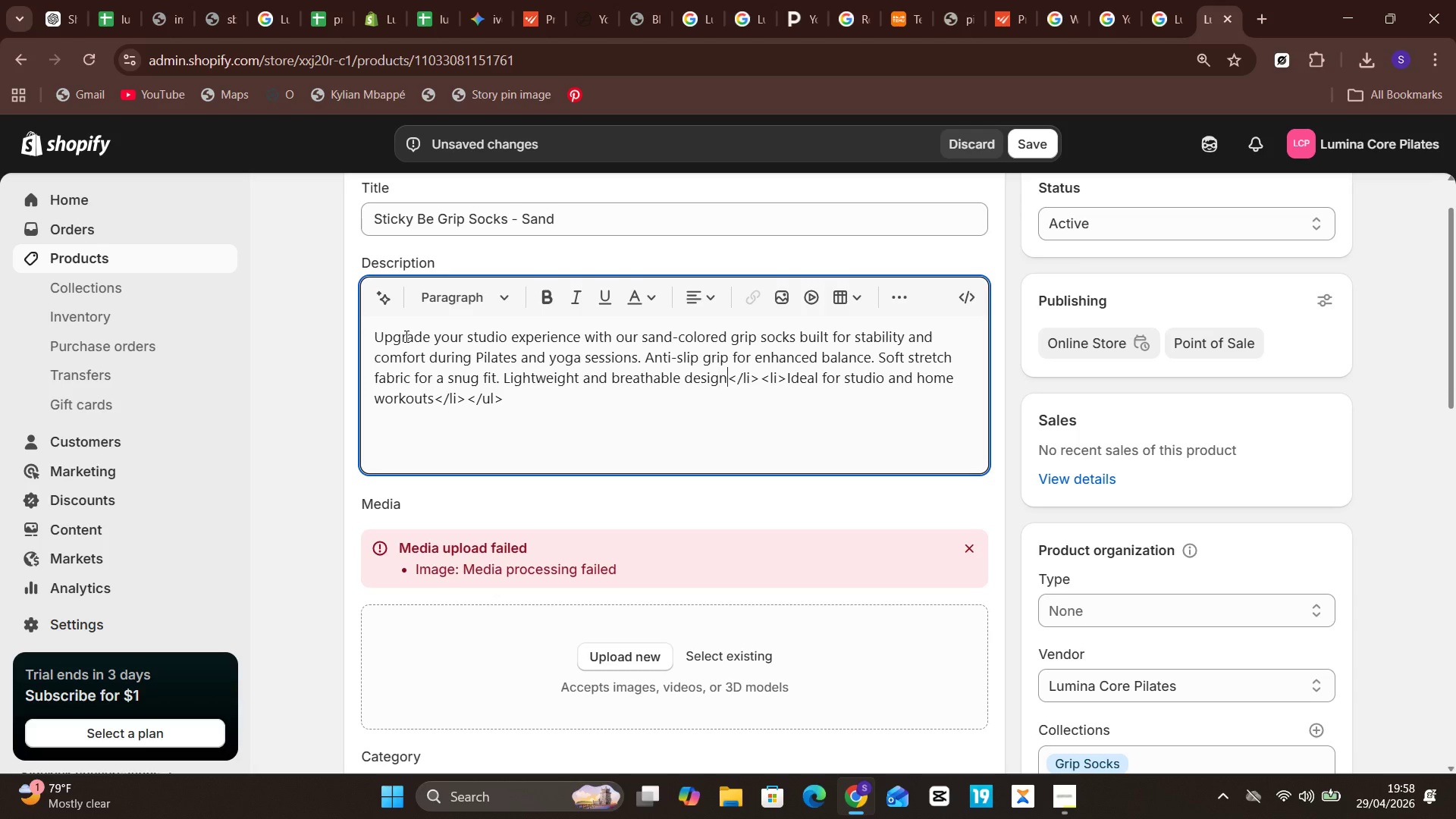 
key(ArrowRight)
 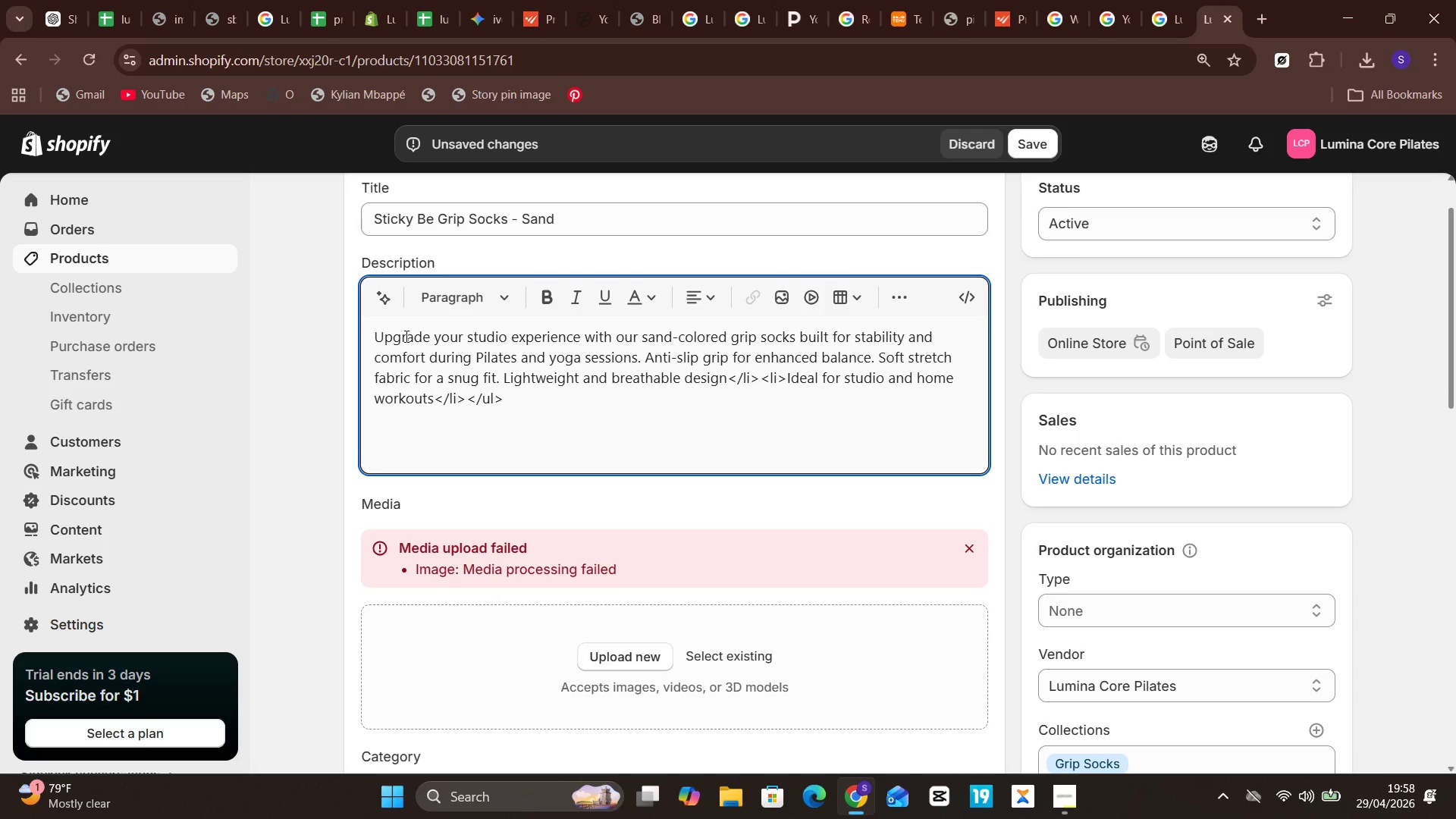 
hold_key(key=ArrowRight, duration=0.59)
 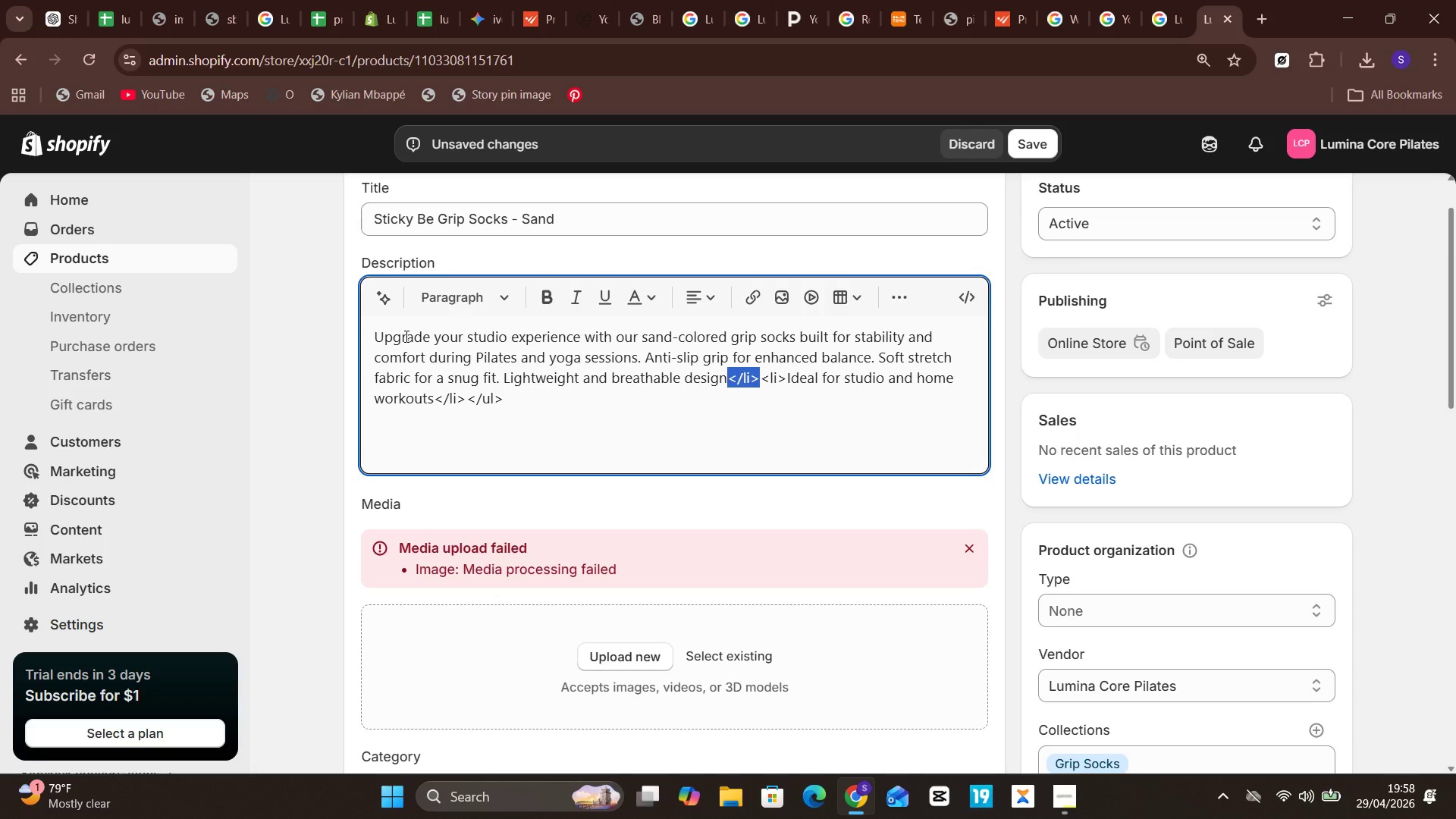 
key(Shift+ArrowRight)
 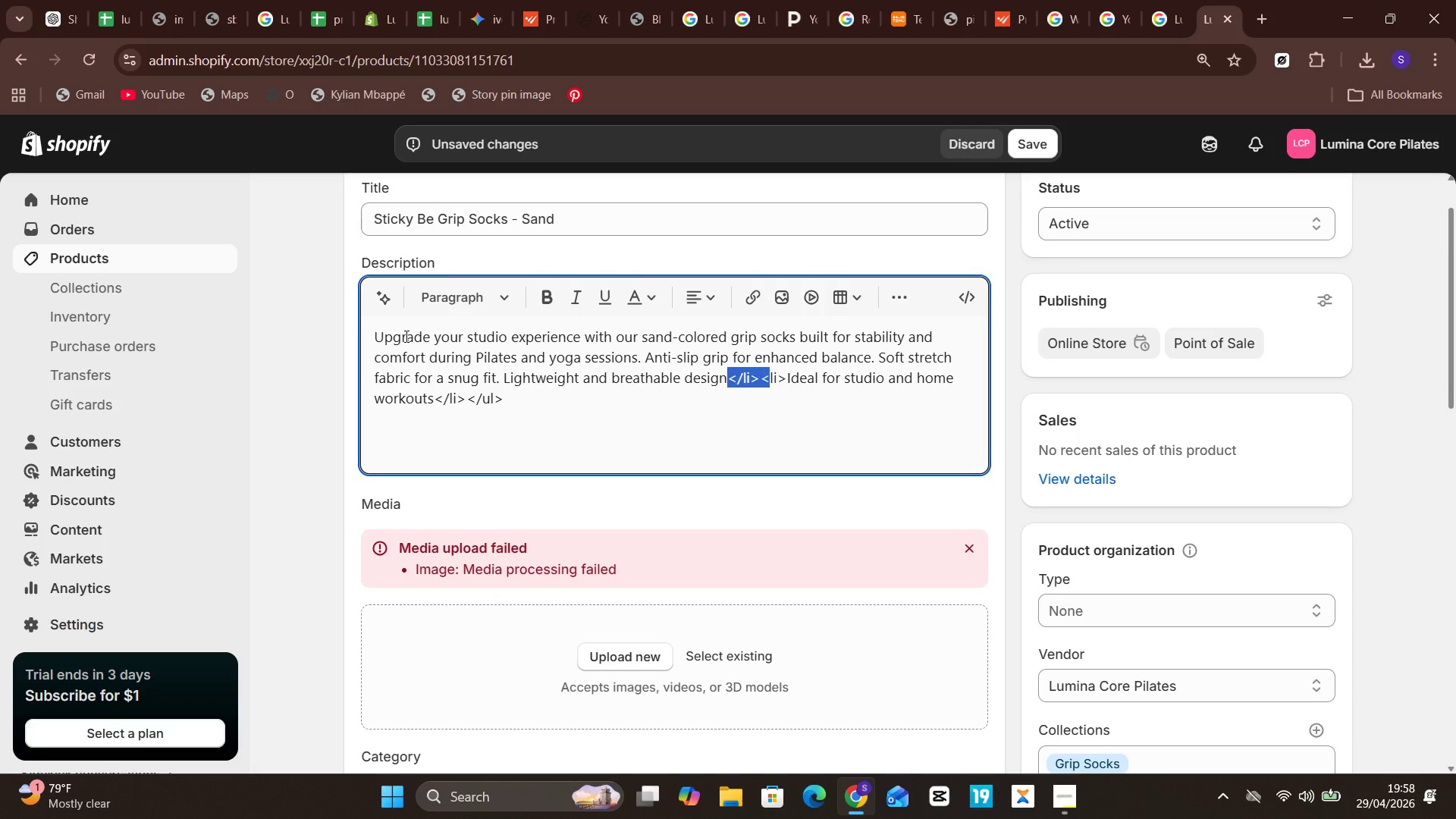 
key(Shift+ArrowRight)
 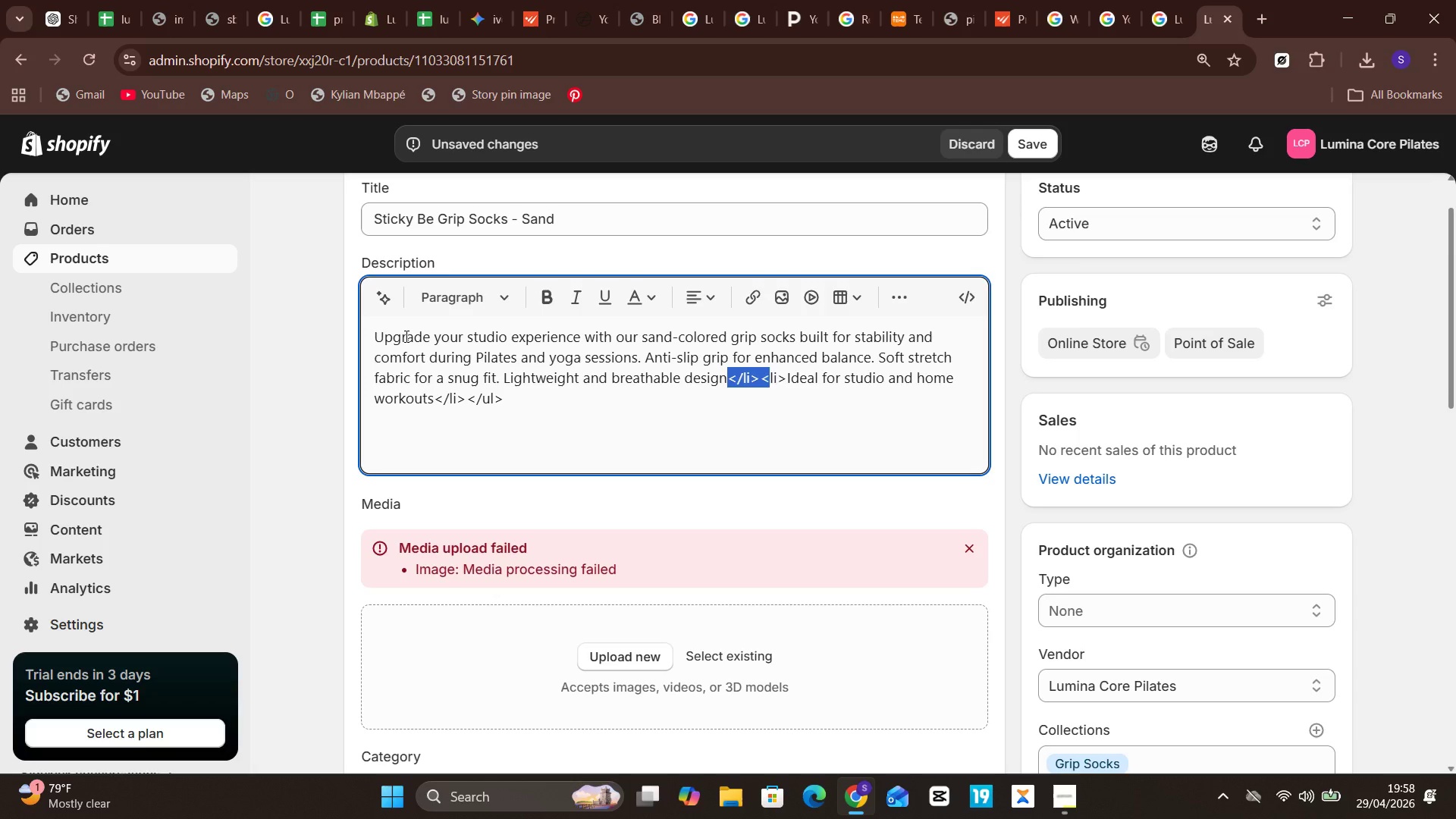 
key(Shift+ArrowRight)
 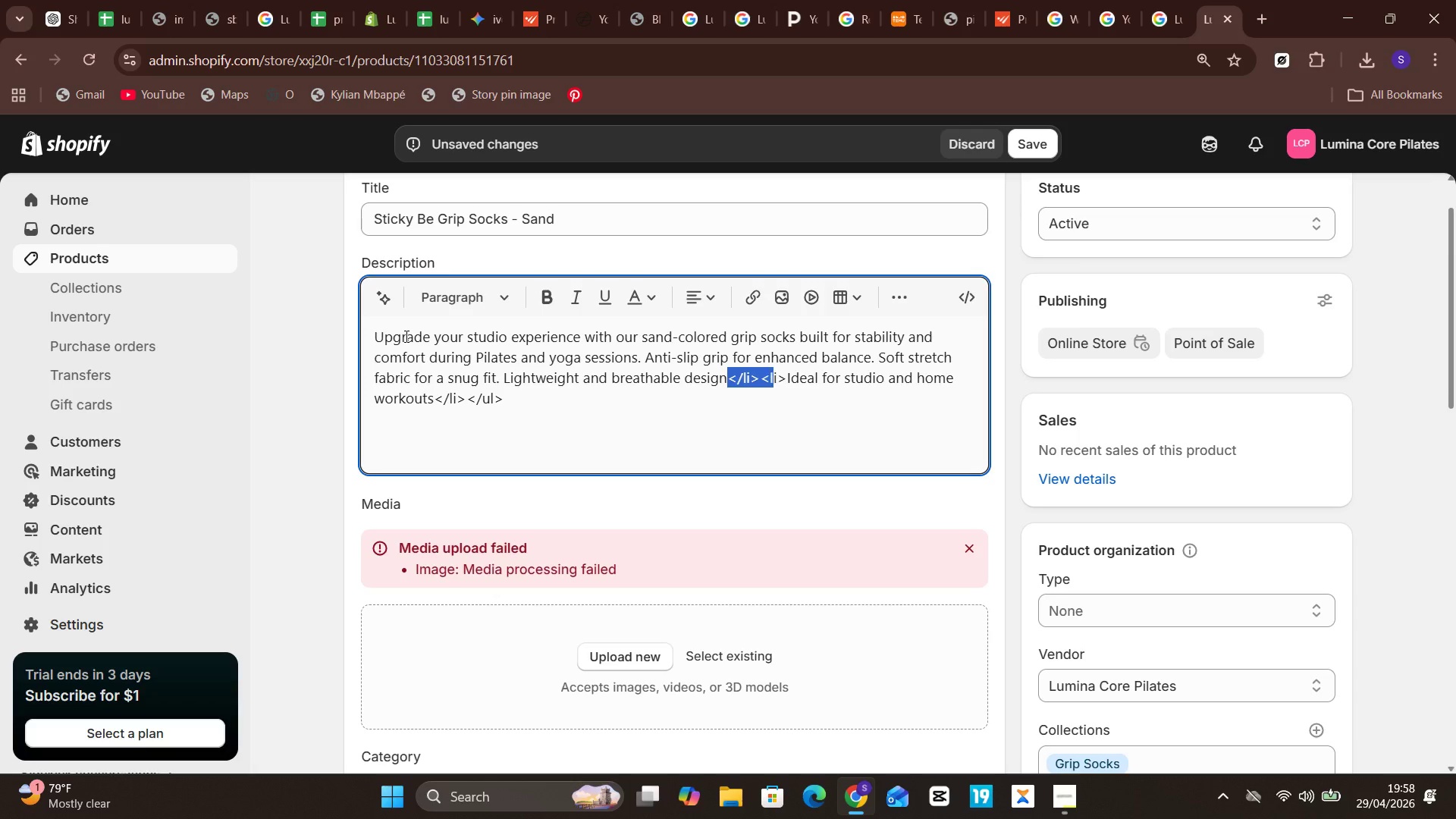 
key(Shift+ArrowRight)
 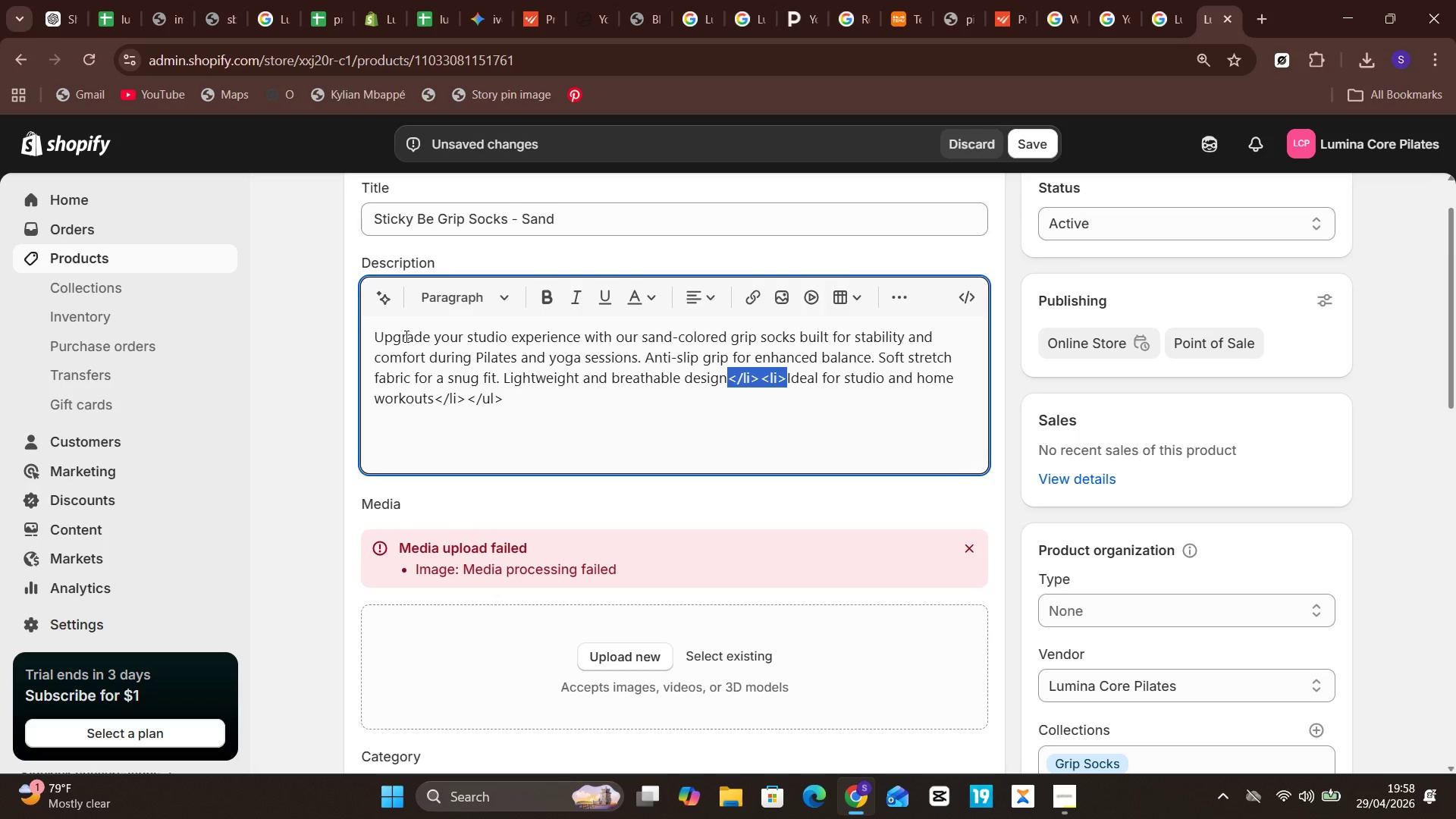 
key(Shift+ArrowRight)
 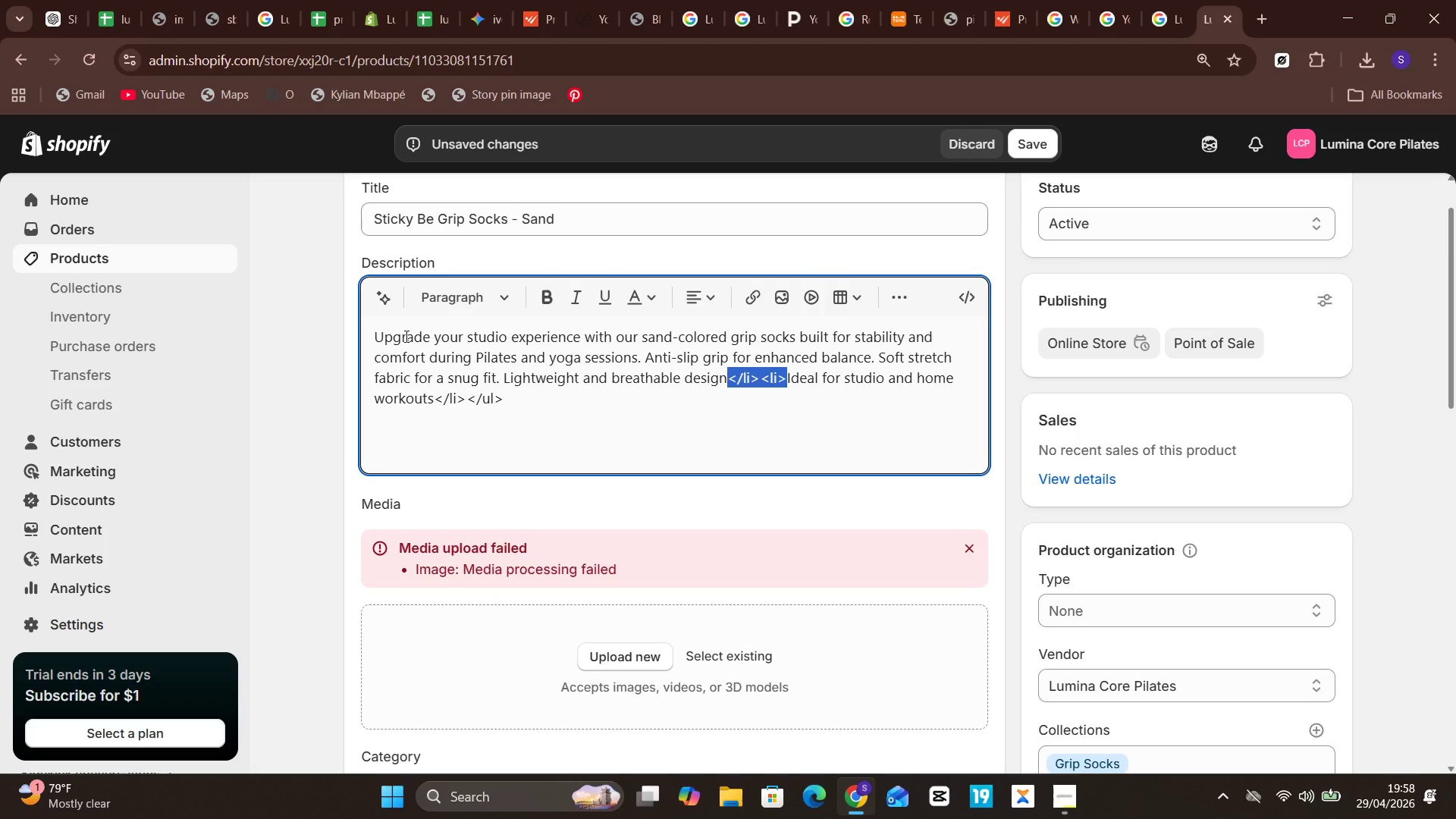 
key(Comma)
 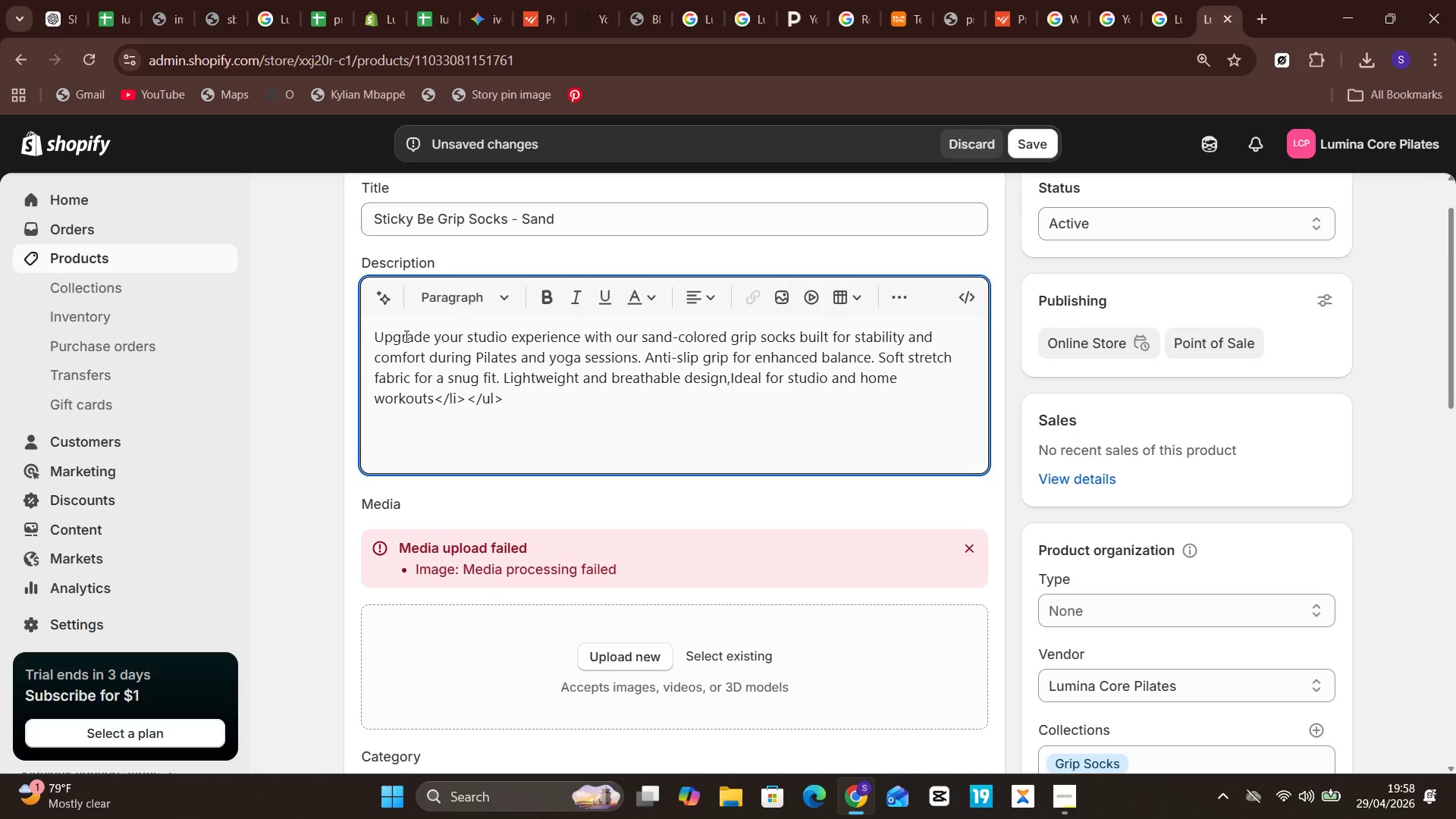 
key(Space)
 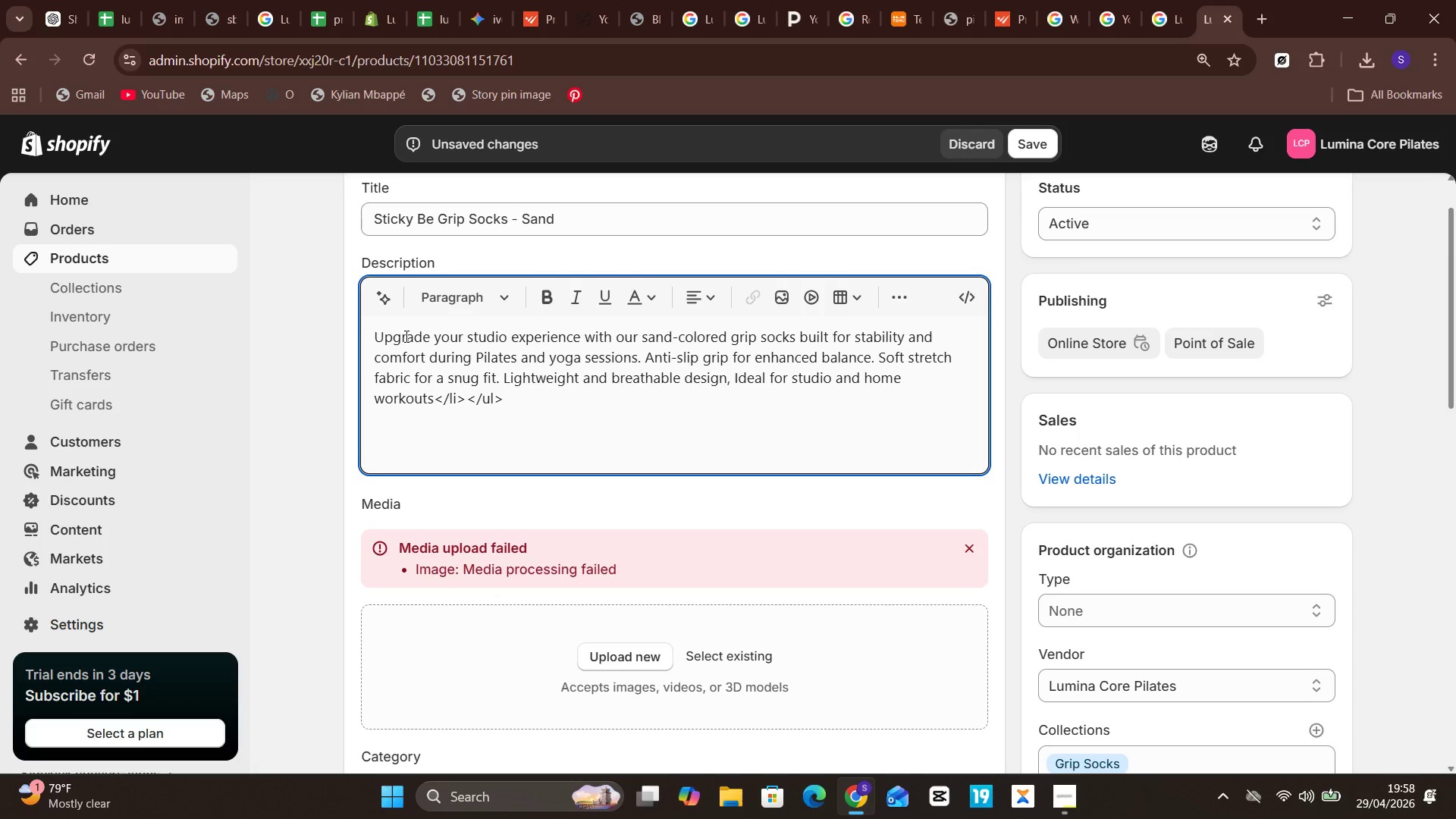 
hold_key(key=Unknown, duration=0.33)
 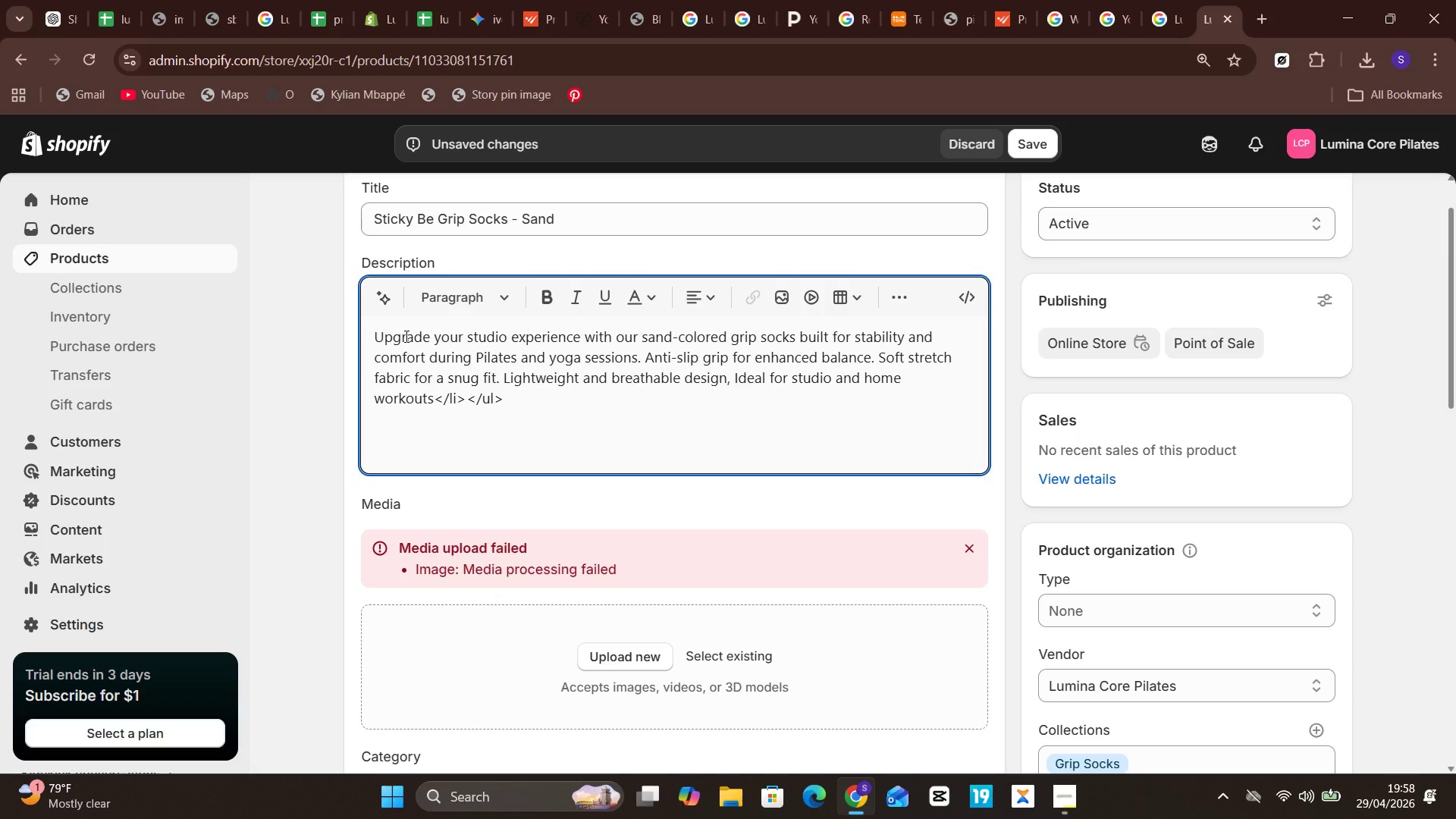 
key(ArrowRight)
 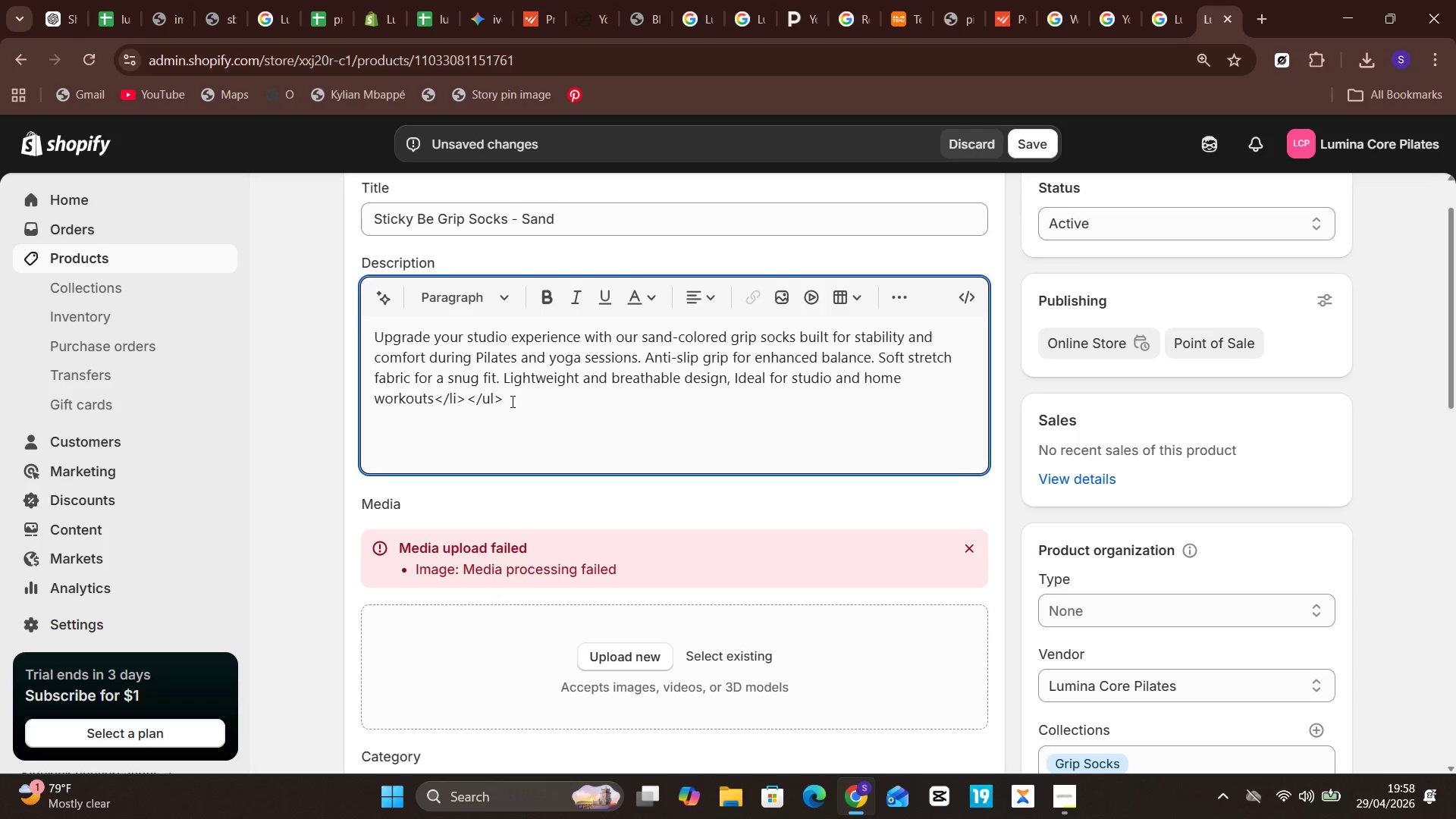 
left_click([511, 401])
 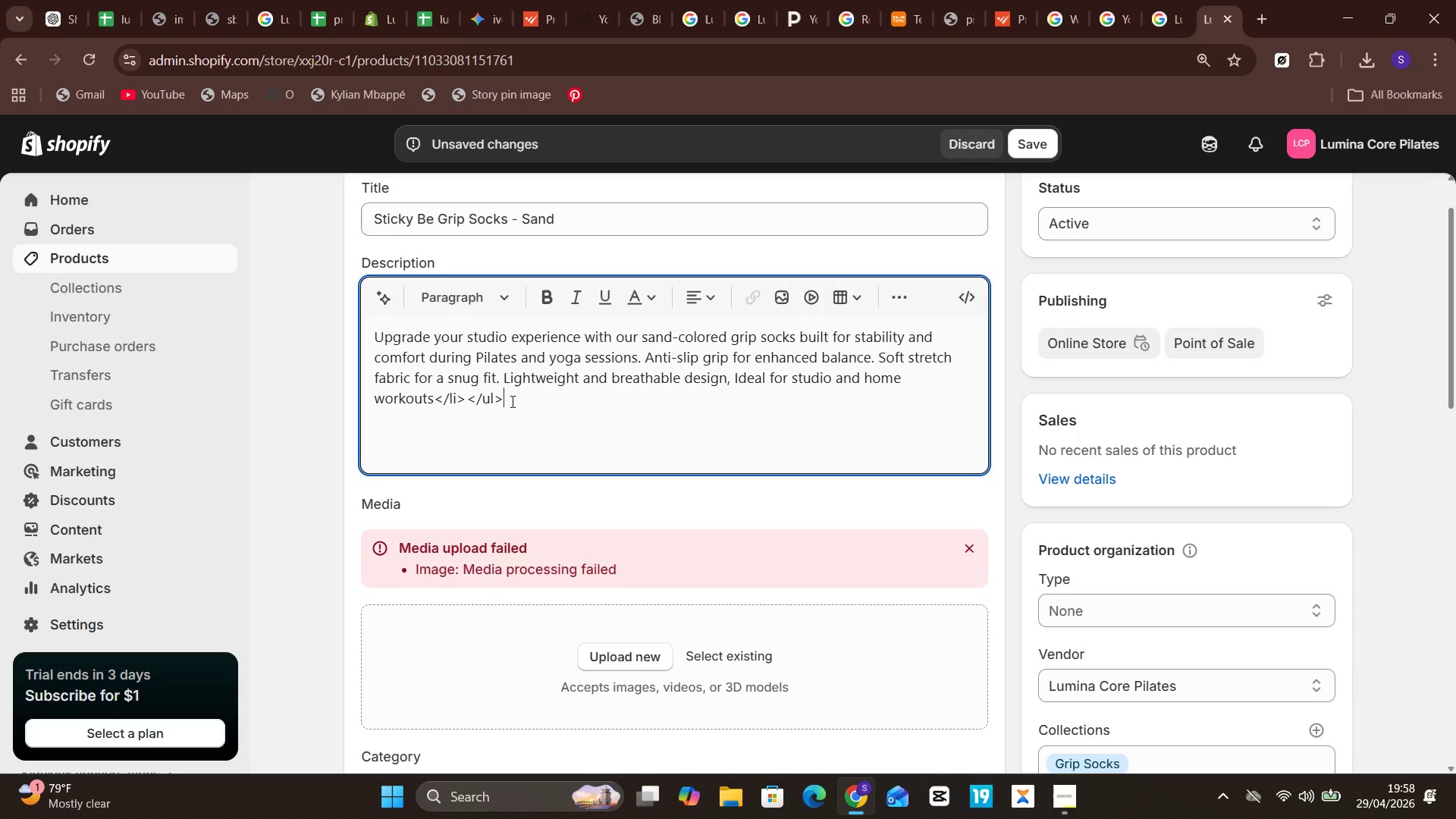 
hold_key(key=ArrowLeft, duration=0.62)
 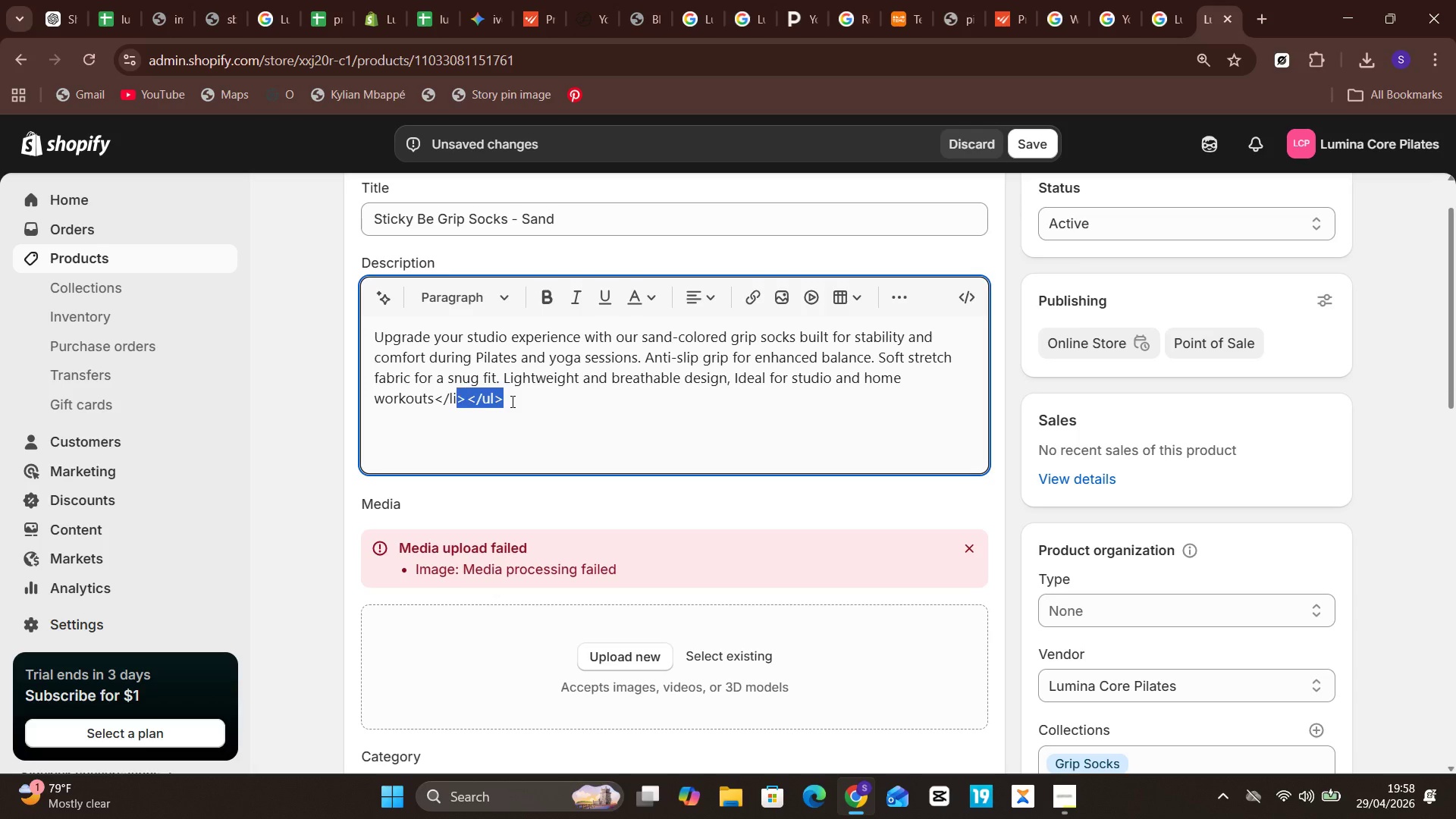 
key(Shift+ArrowLeft)
 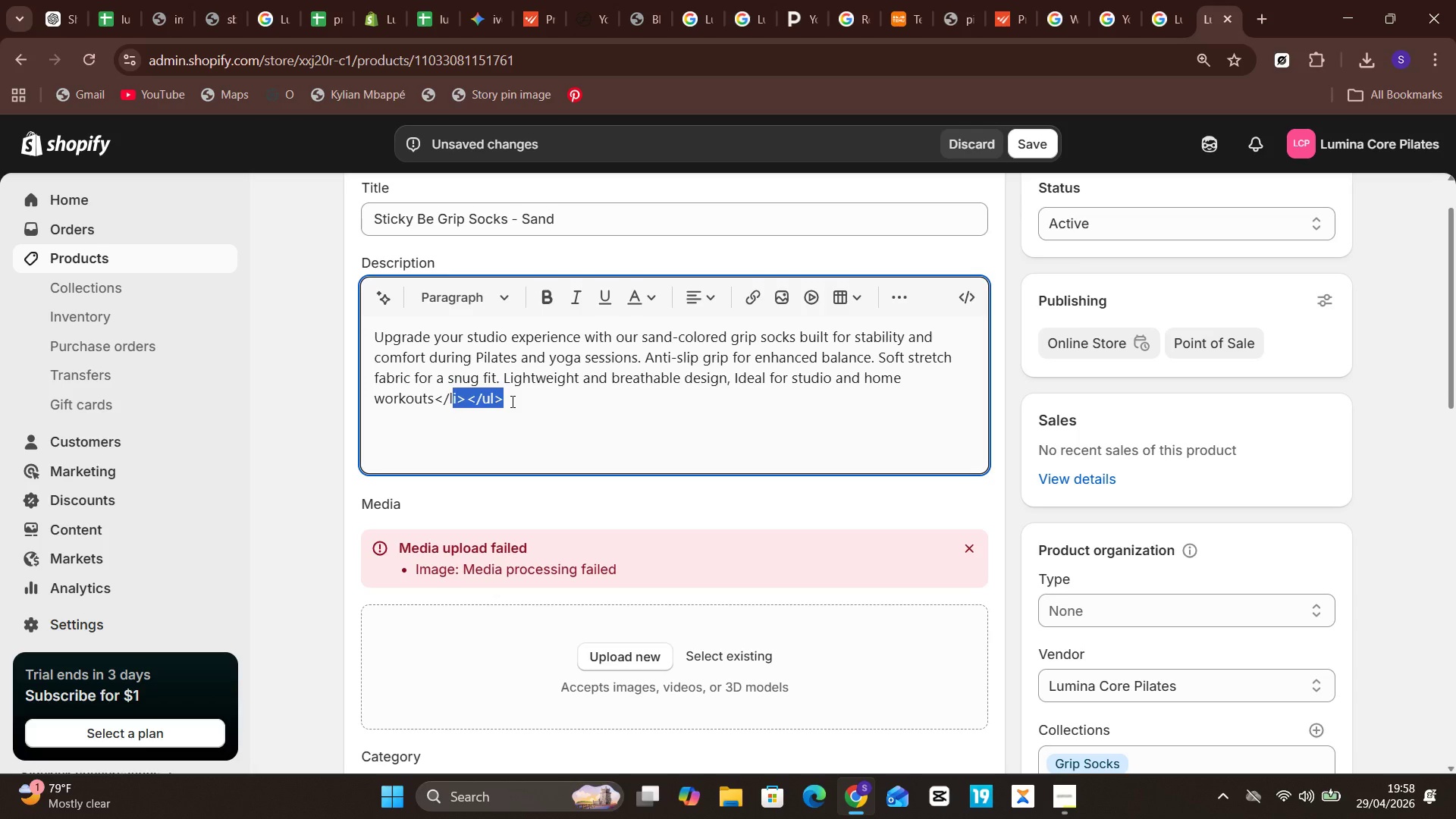 
key(Shift+ArrowLeft)
 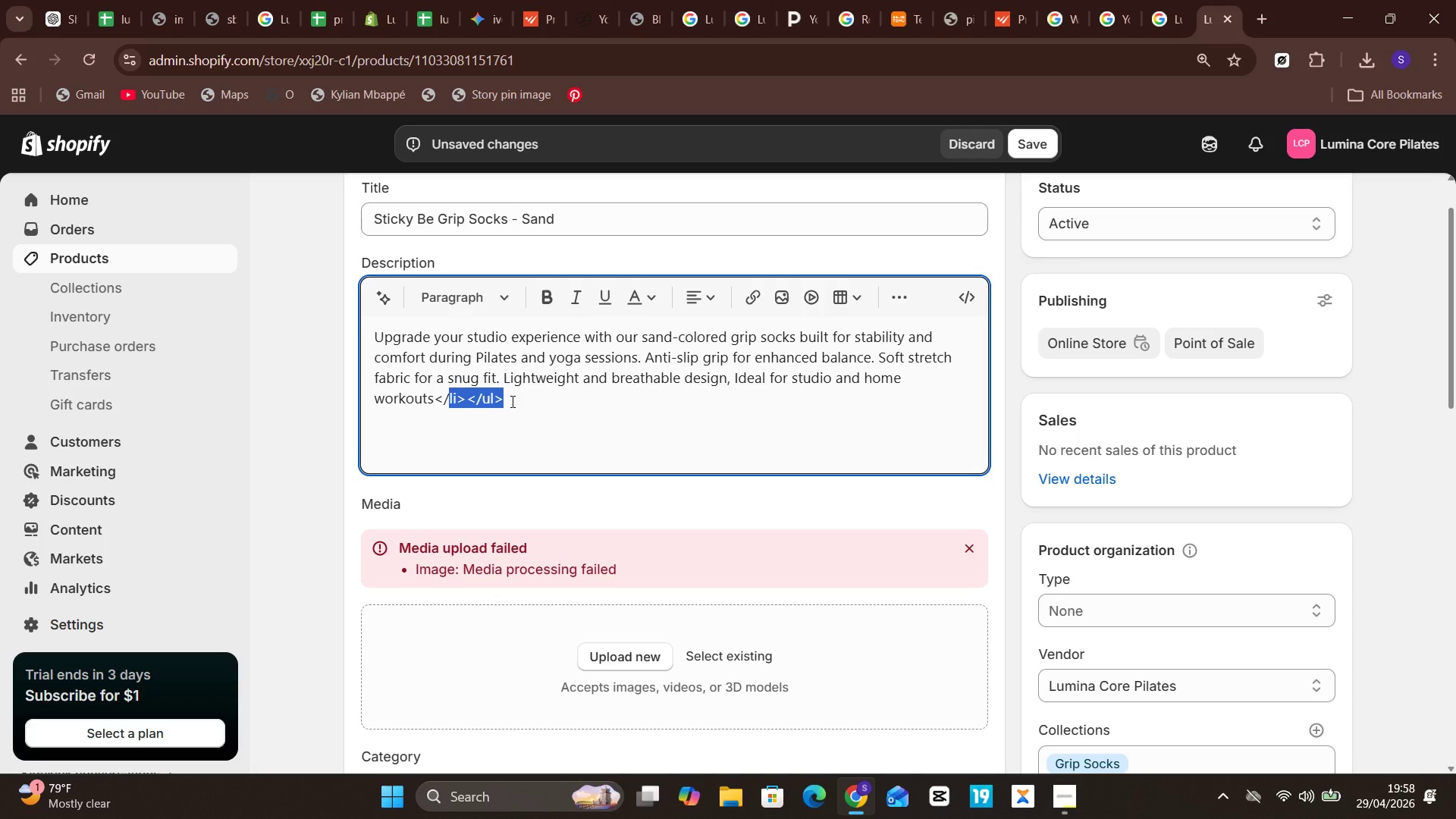 
key(Shift+ArrowLeft)
 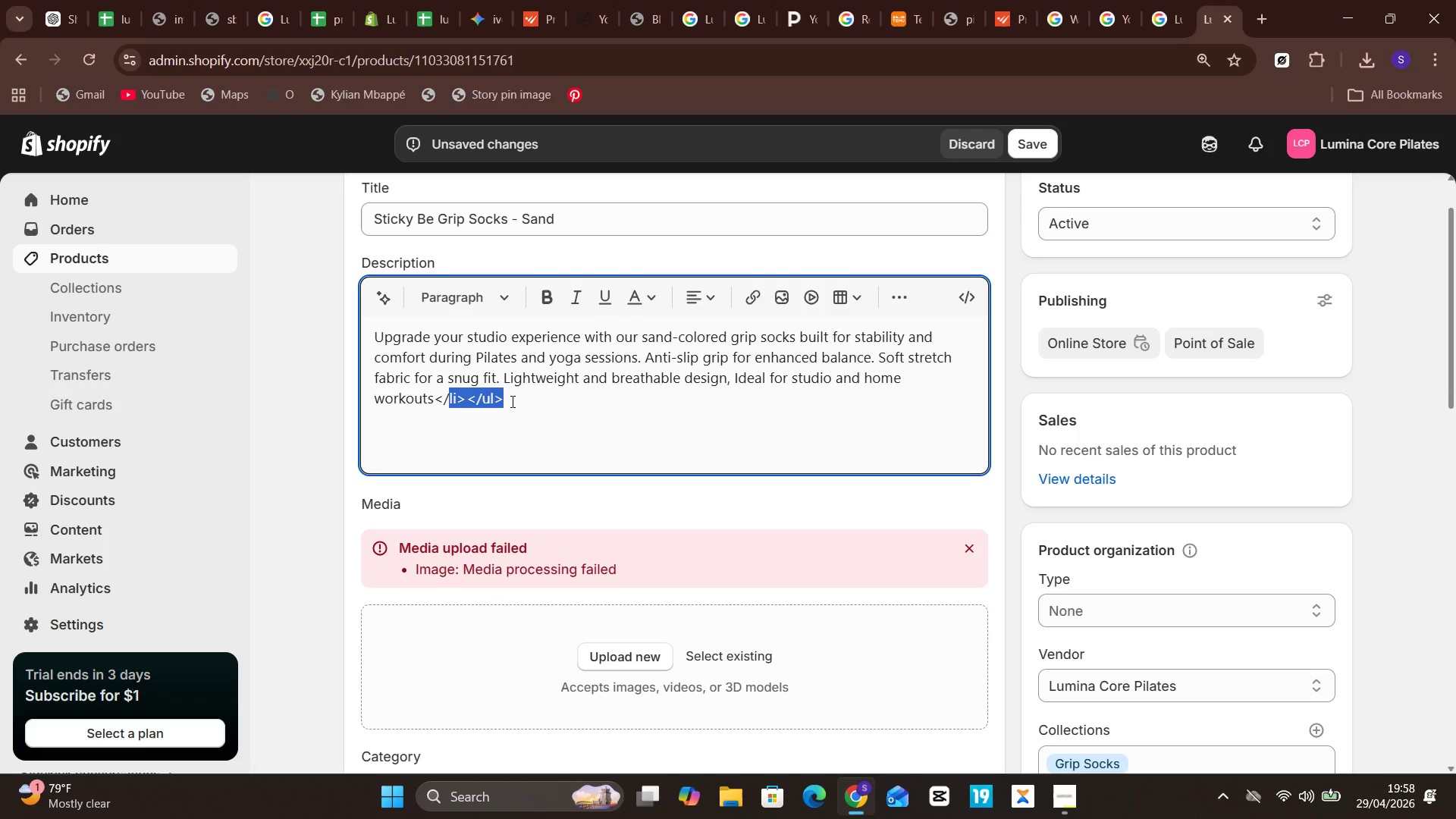 
key(Shift+ArrowLeft)
 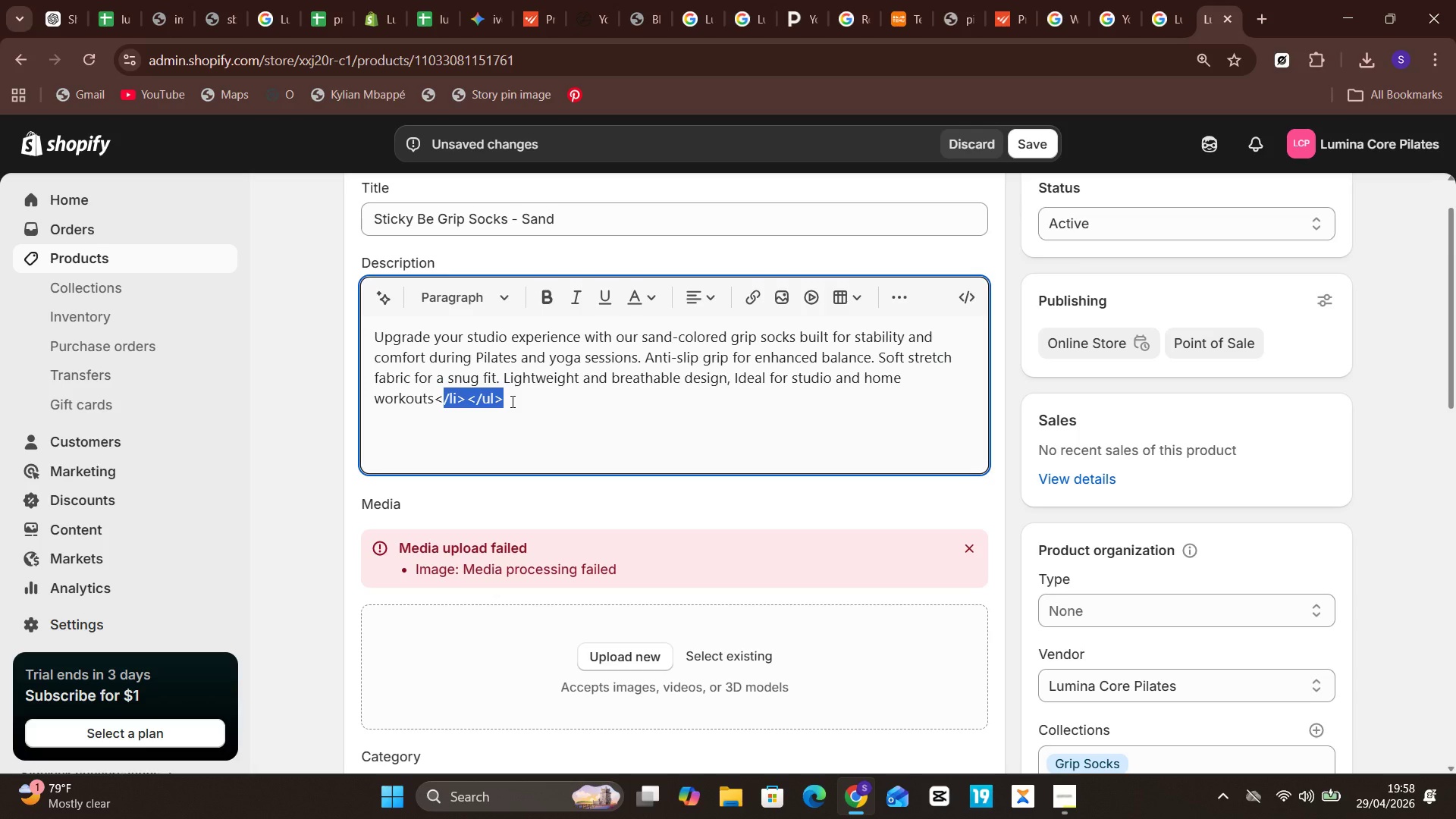 
key(Shift+ArrowLeft)
 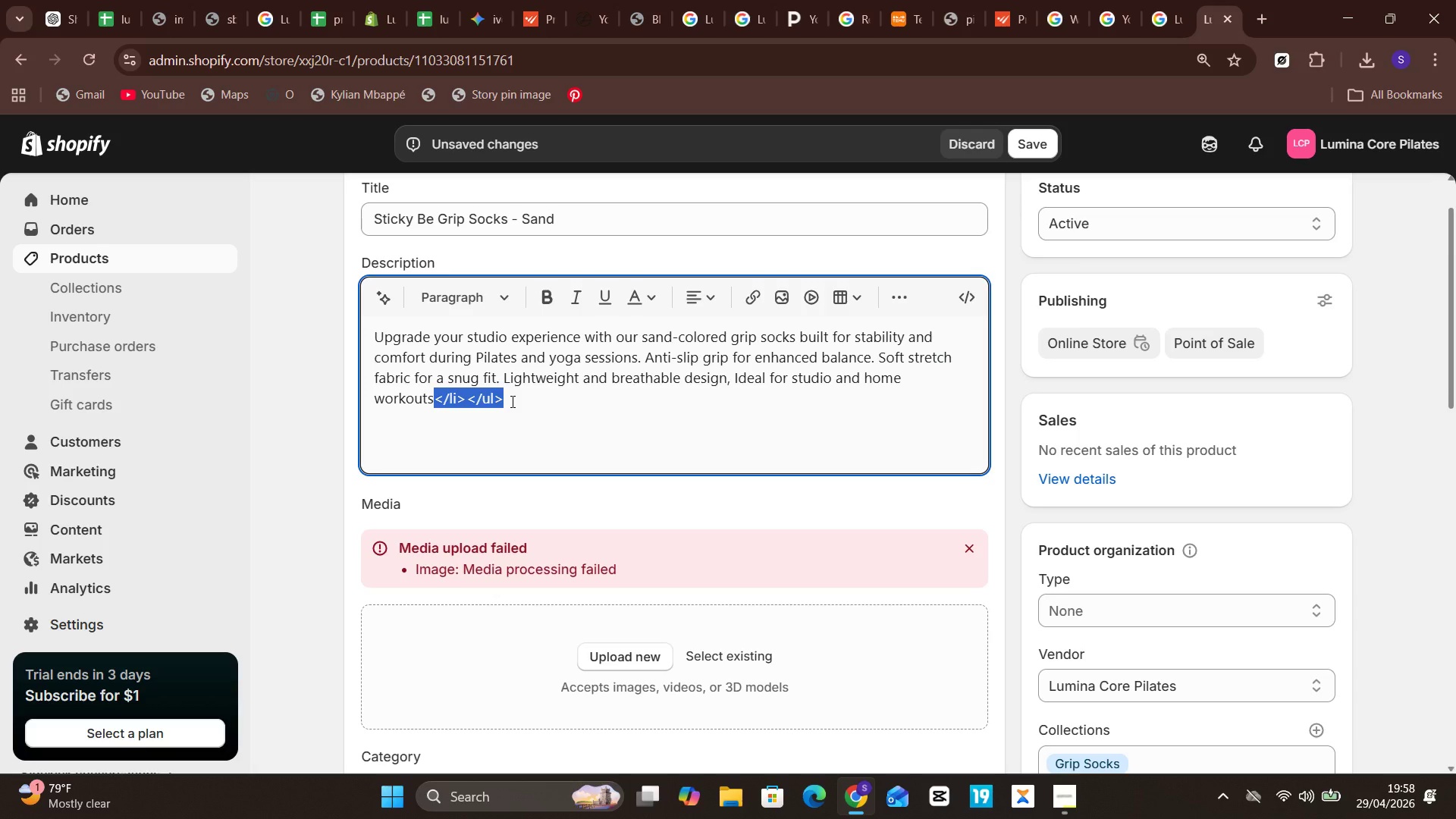 
key(Period)
 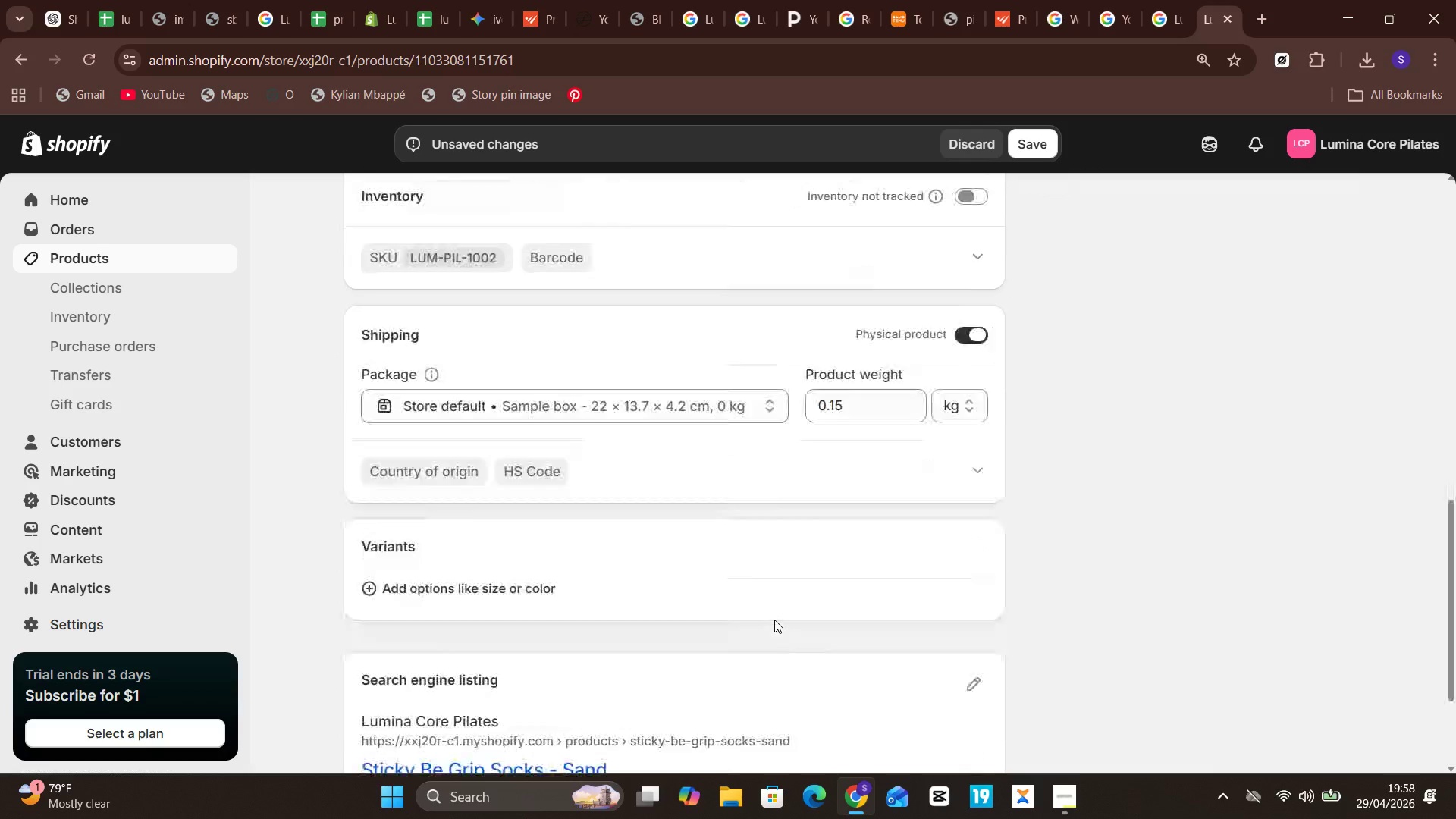 
wait(14.39)
 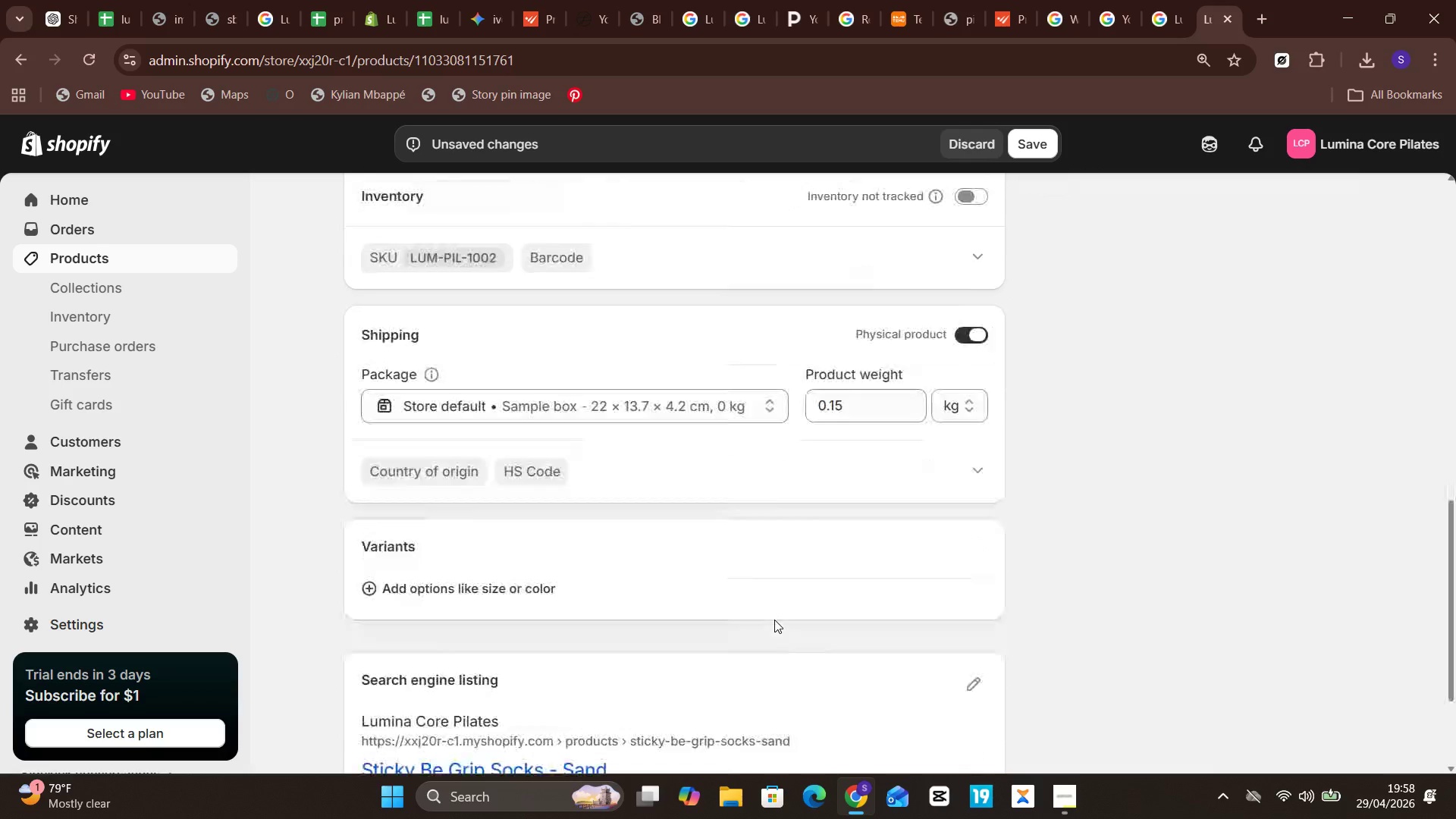 
left_click([978, 504])
 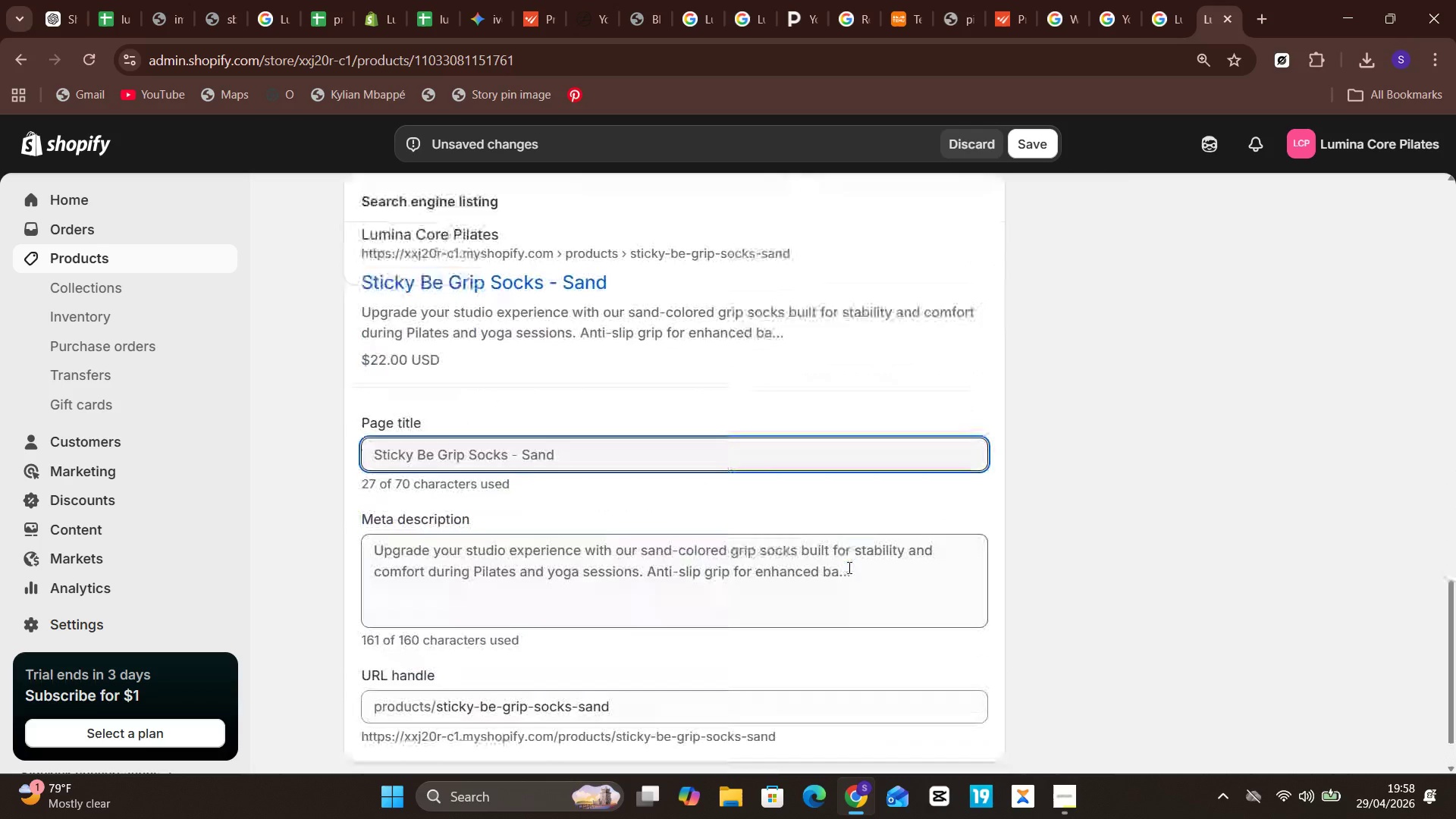 
left_click([726, 563])
 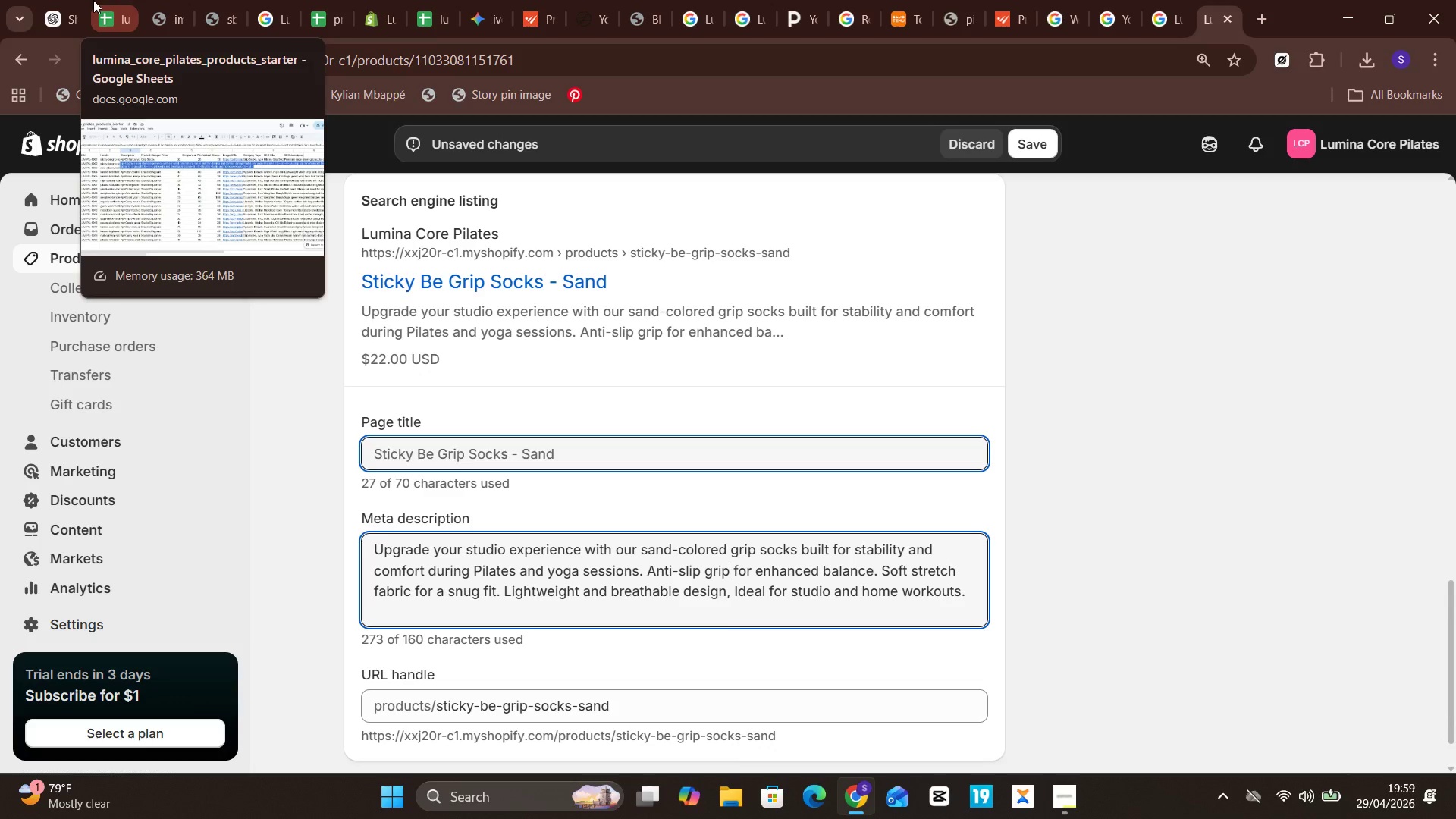 
left_click([96, 0])
 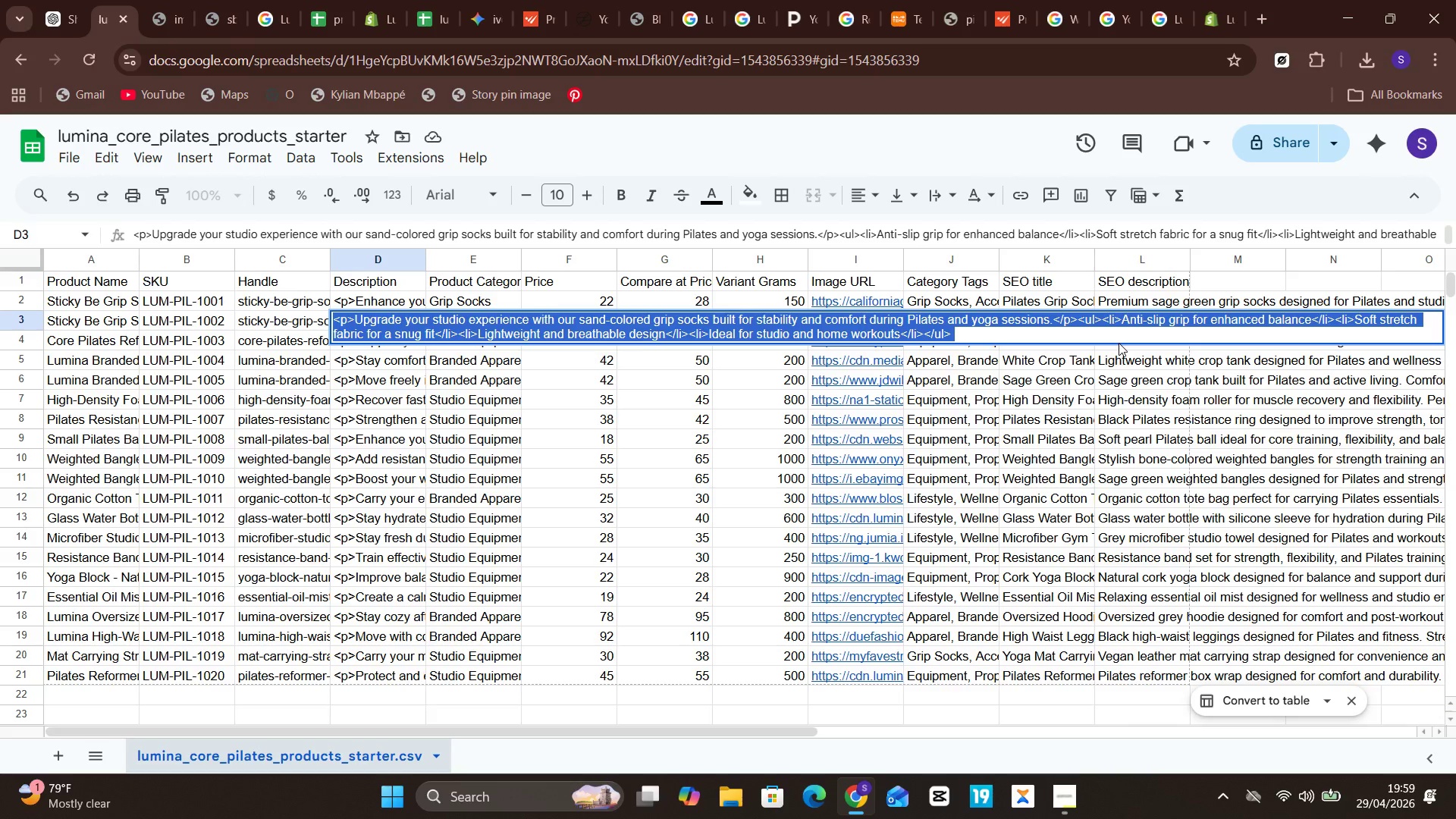 
left_click([1123, 355])
 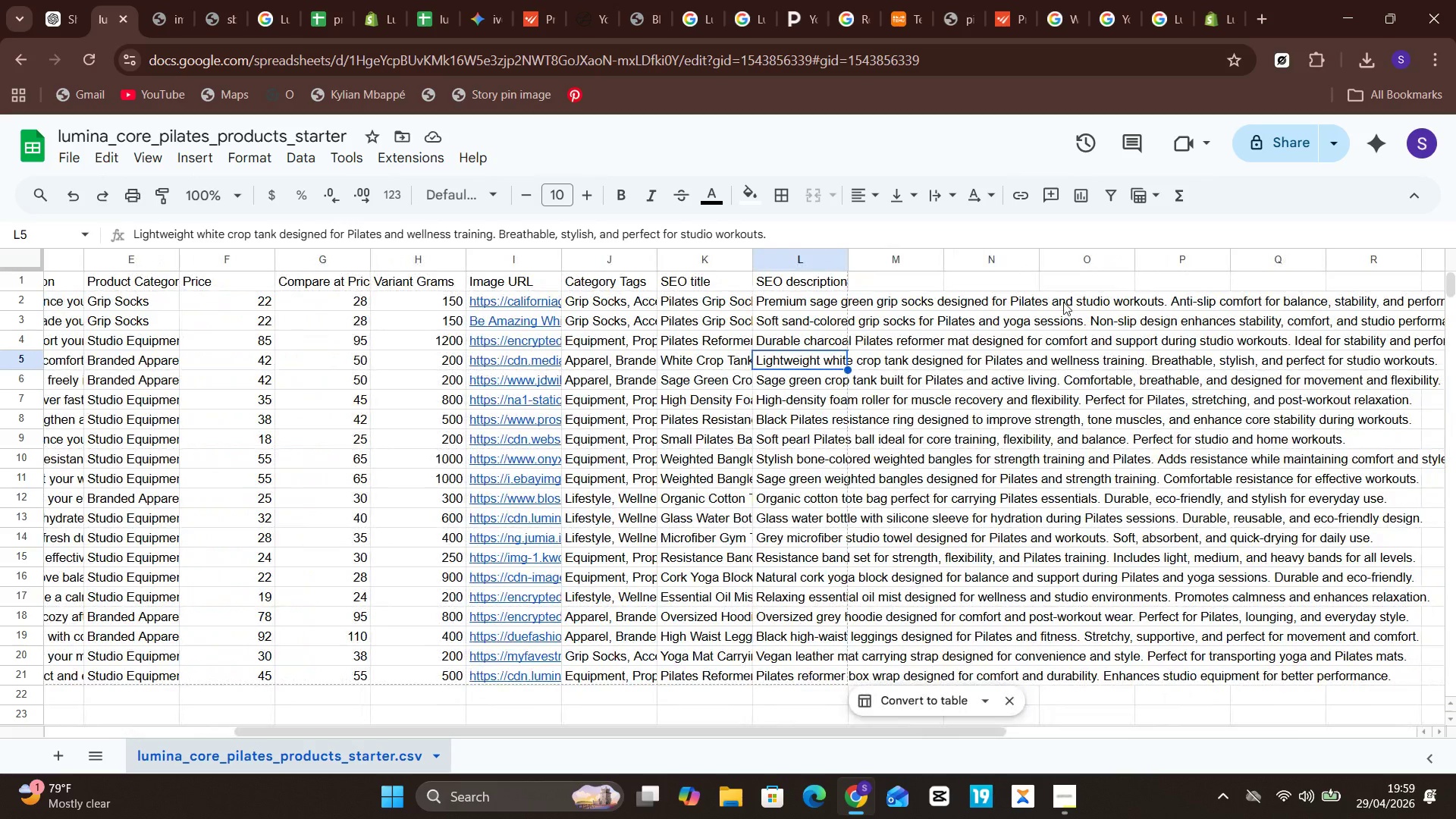 
left_click([1013, 318])
 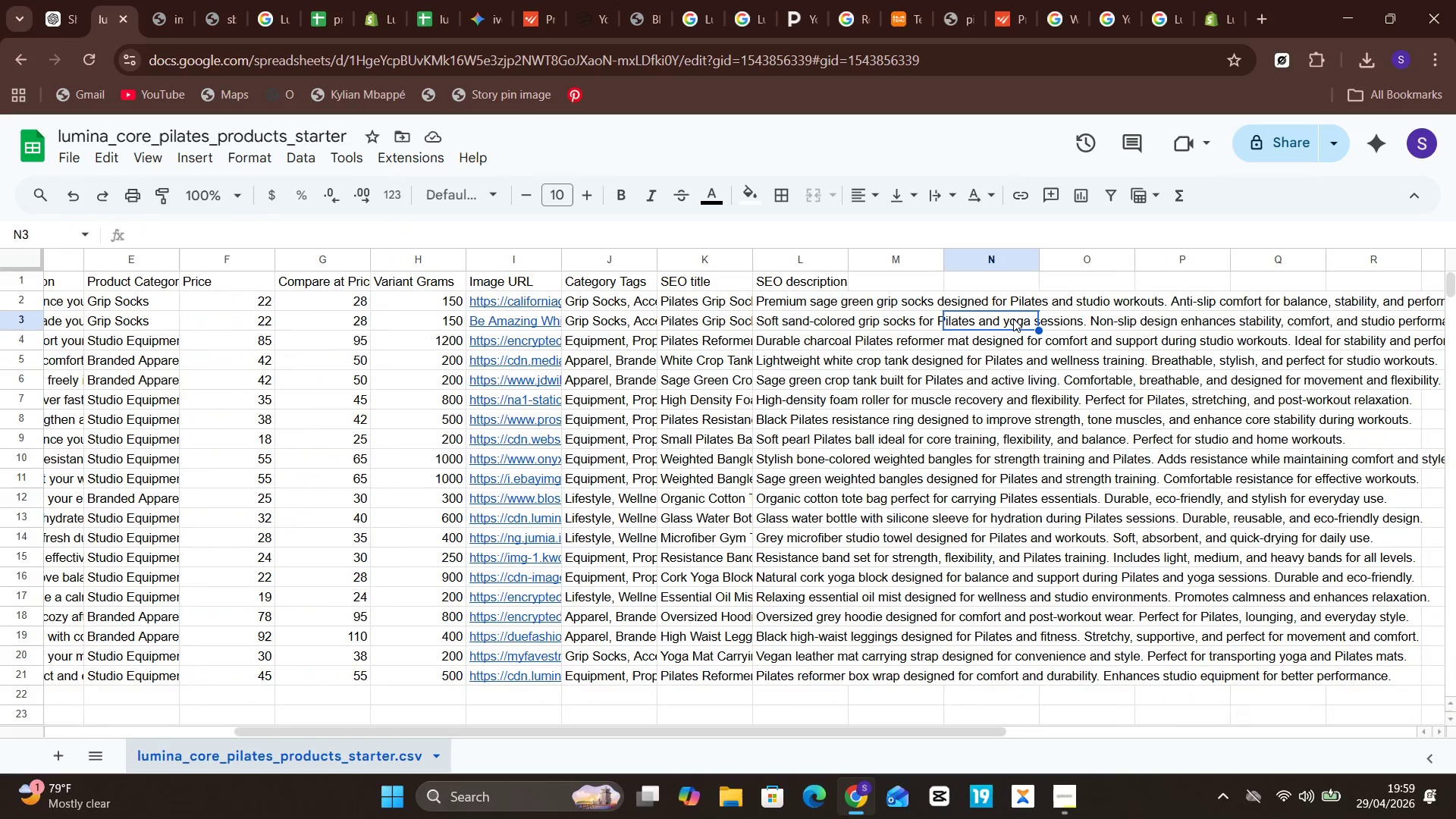 
double_click([1013, 318])
 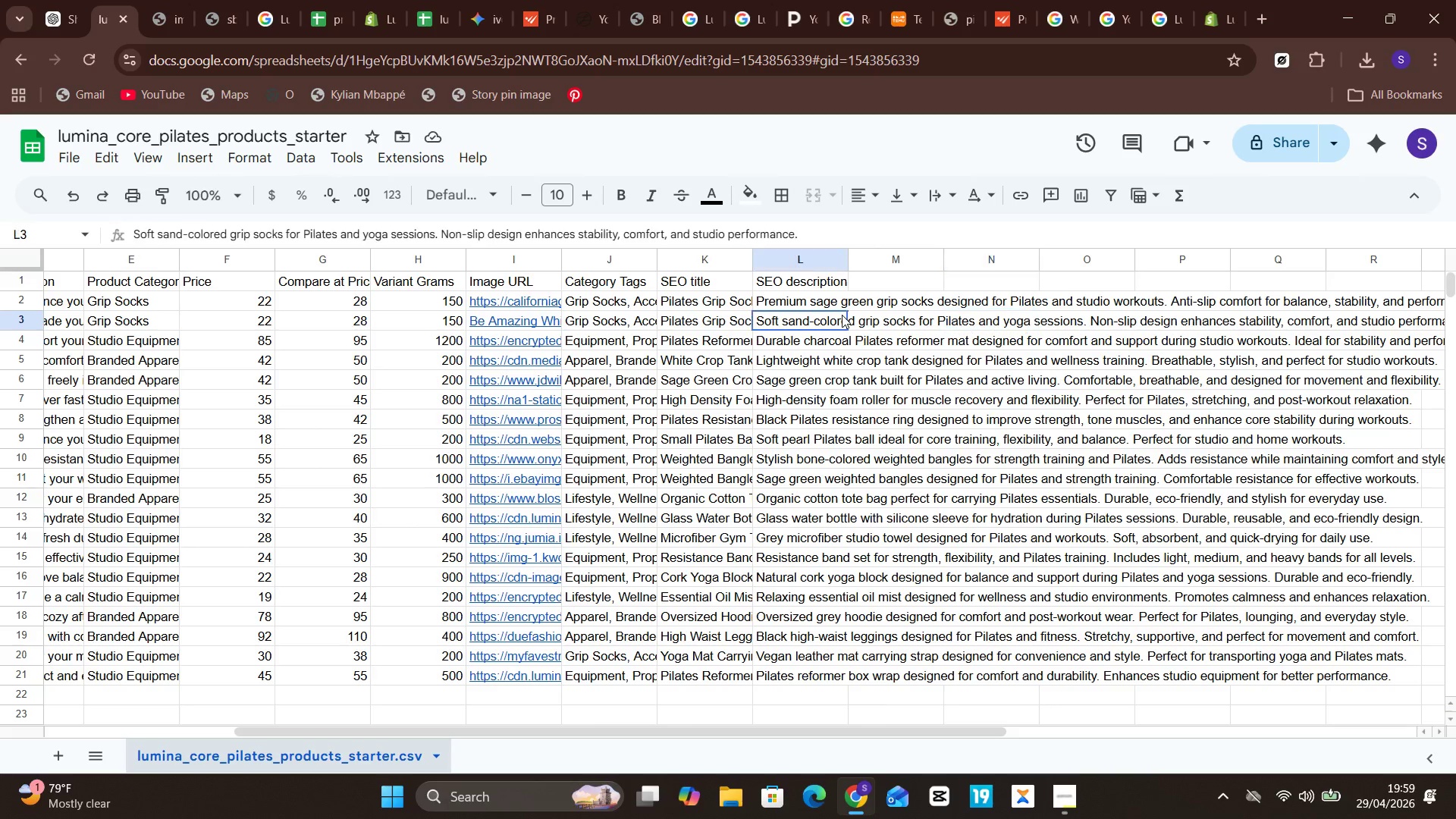 
double_click([842, 315])
 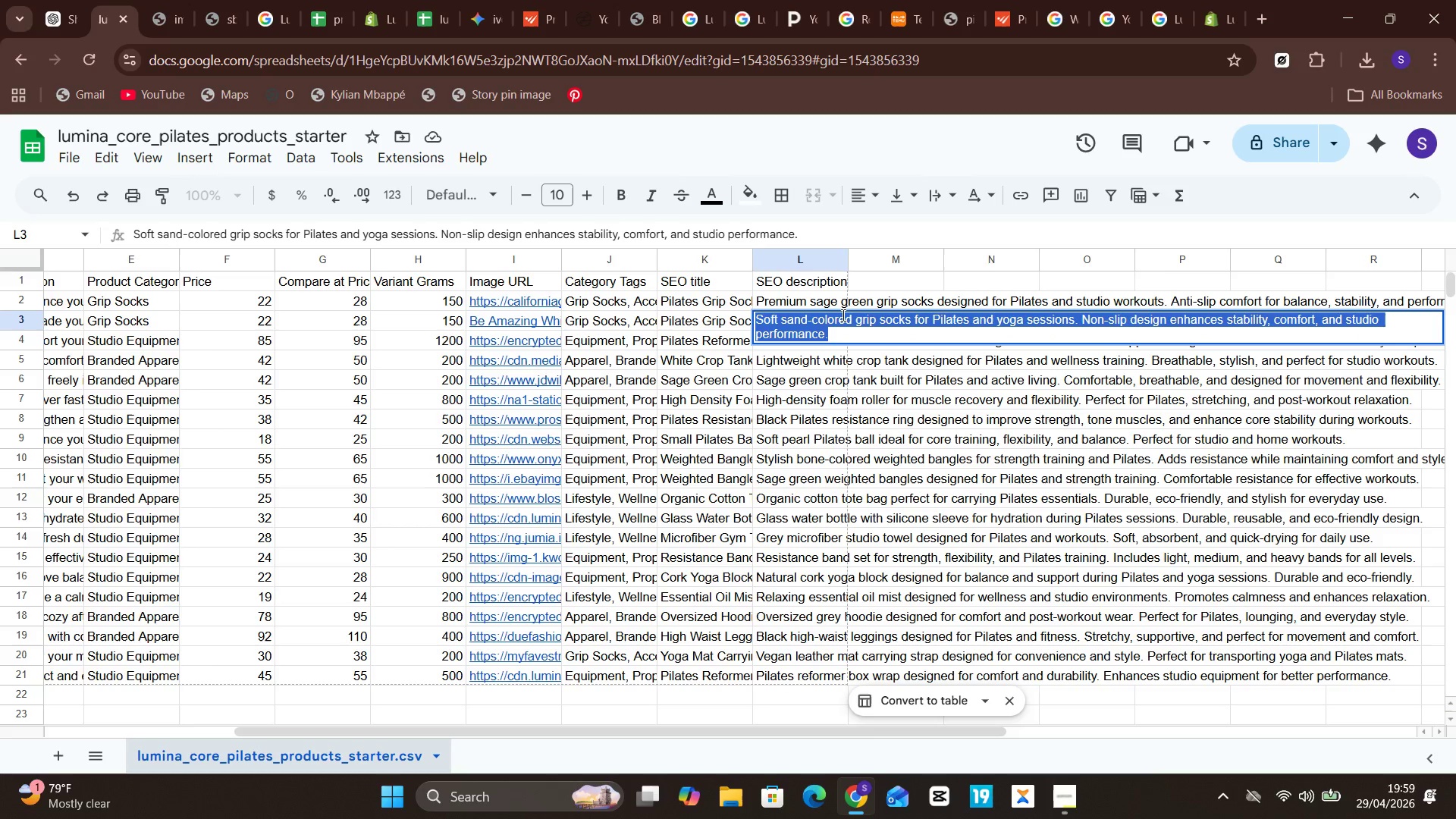 
triple_click([842, 315])
 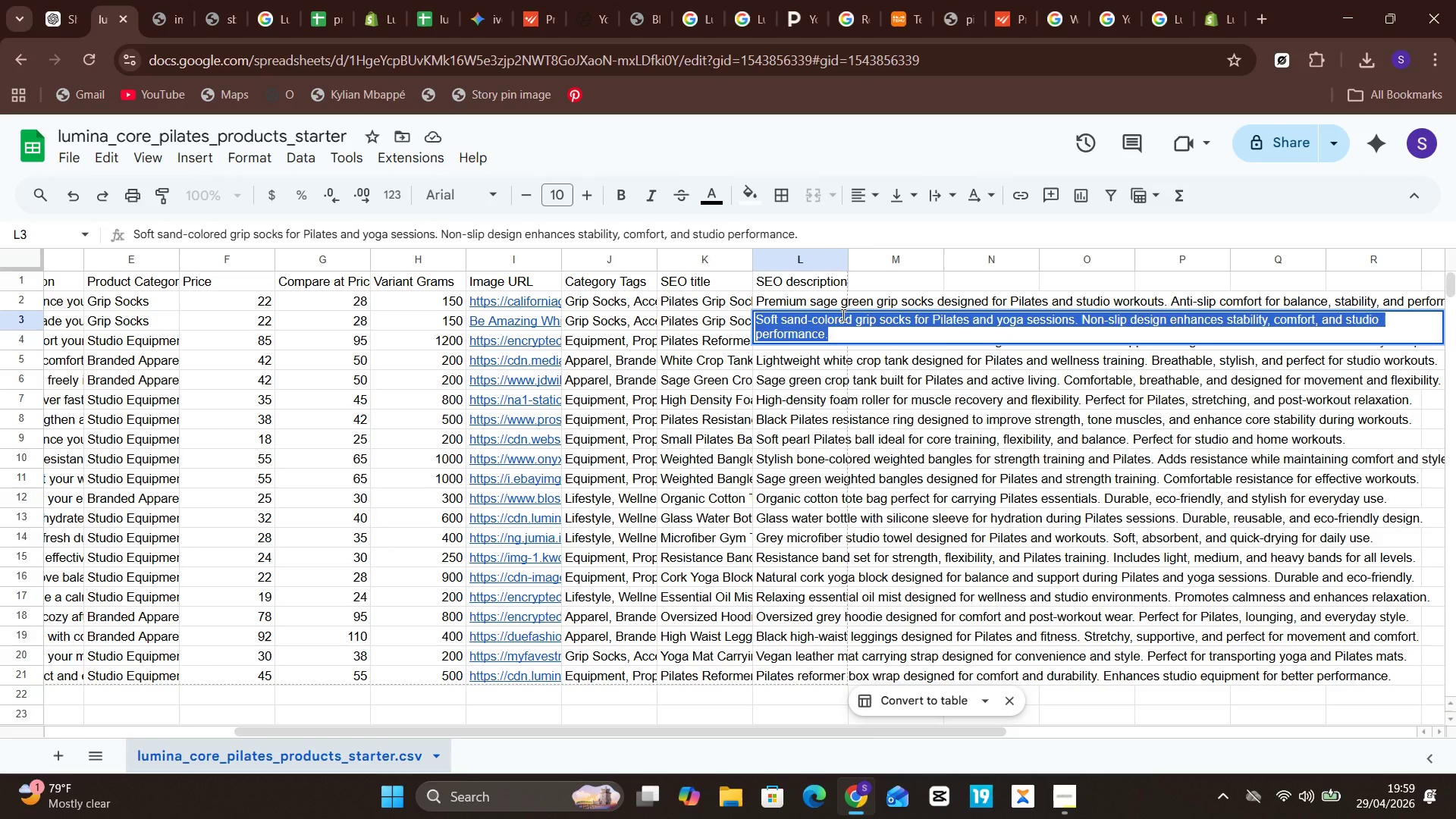 
key(Control+C)
 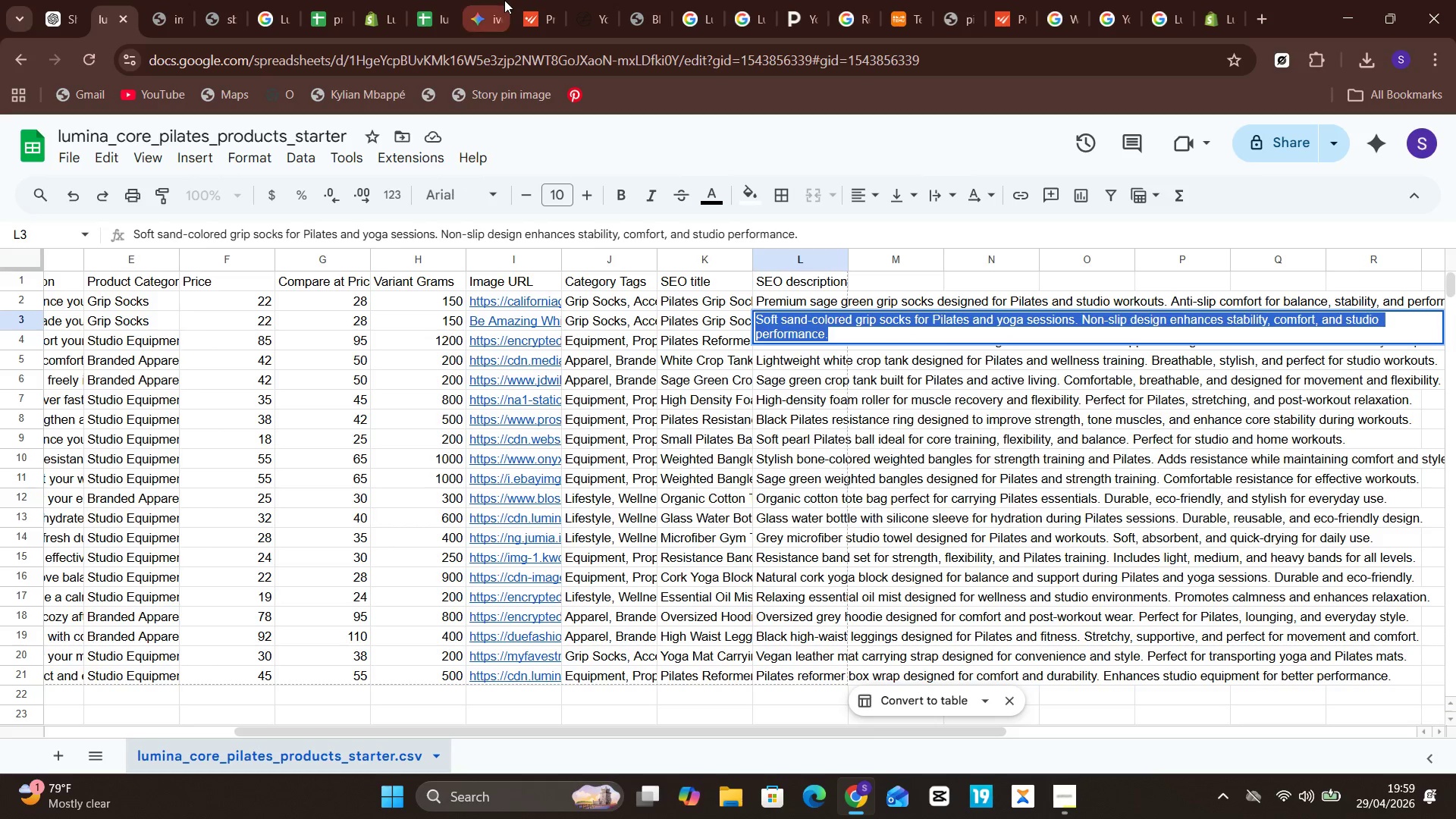 
mouse_move([426, 8])
 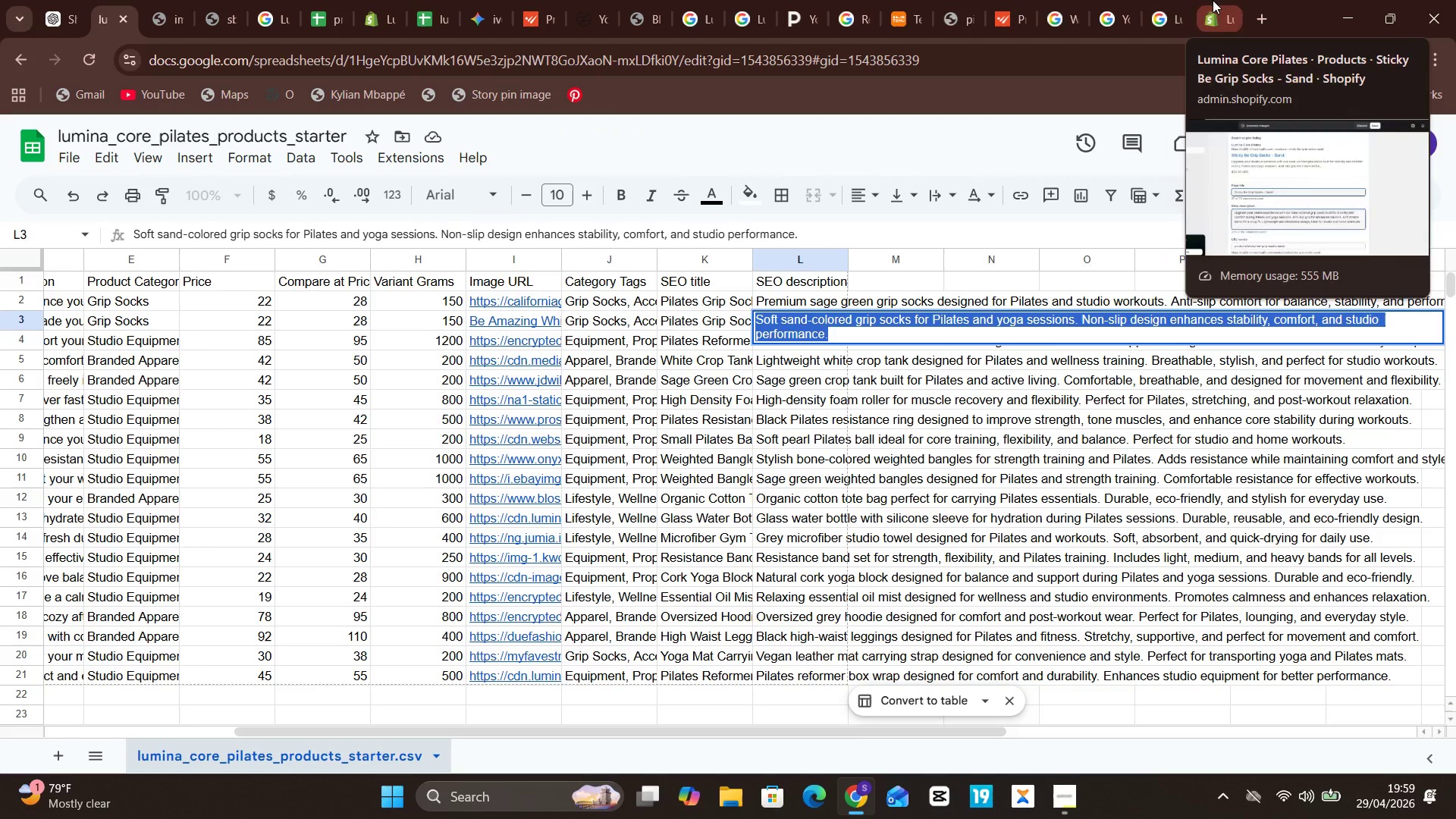 
left_click([1213, 0])
 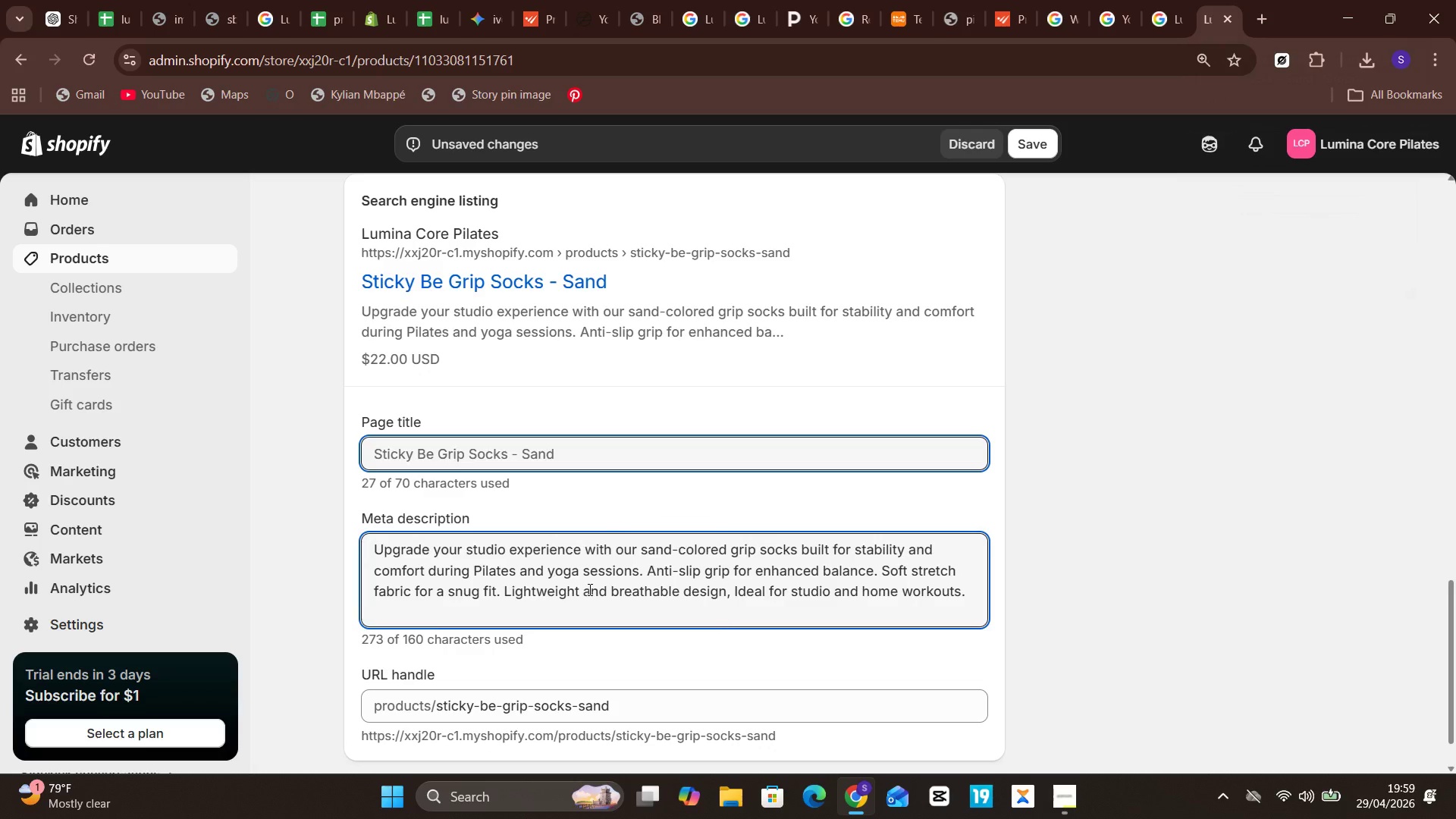 
left_click([586, 594])
 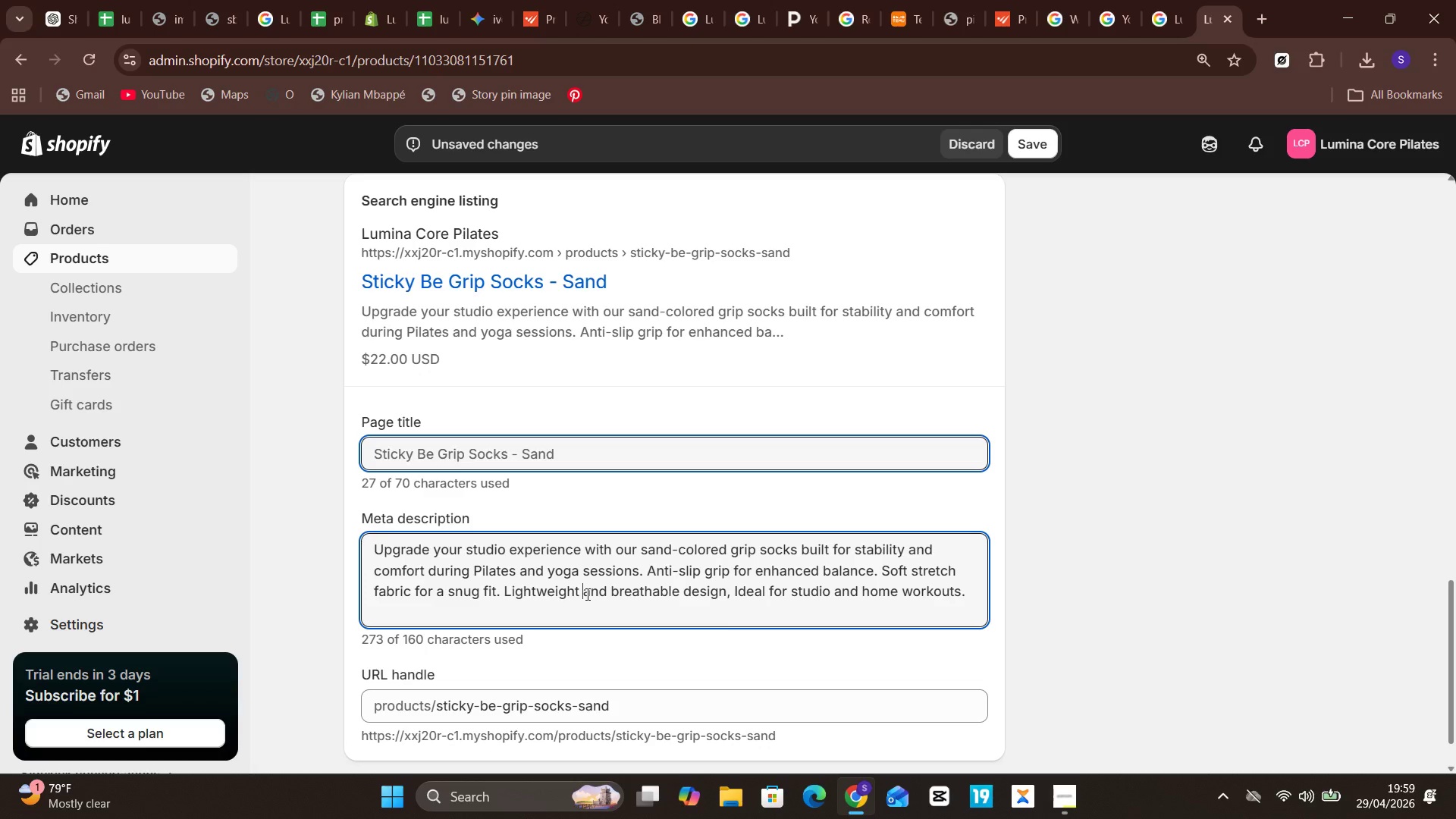 
key(Control+A)
 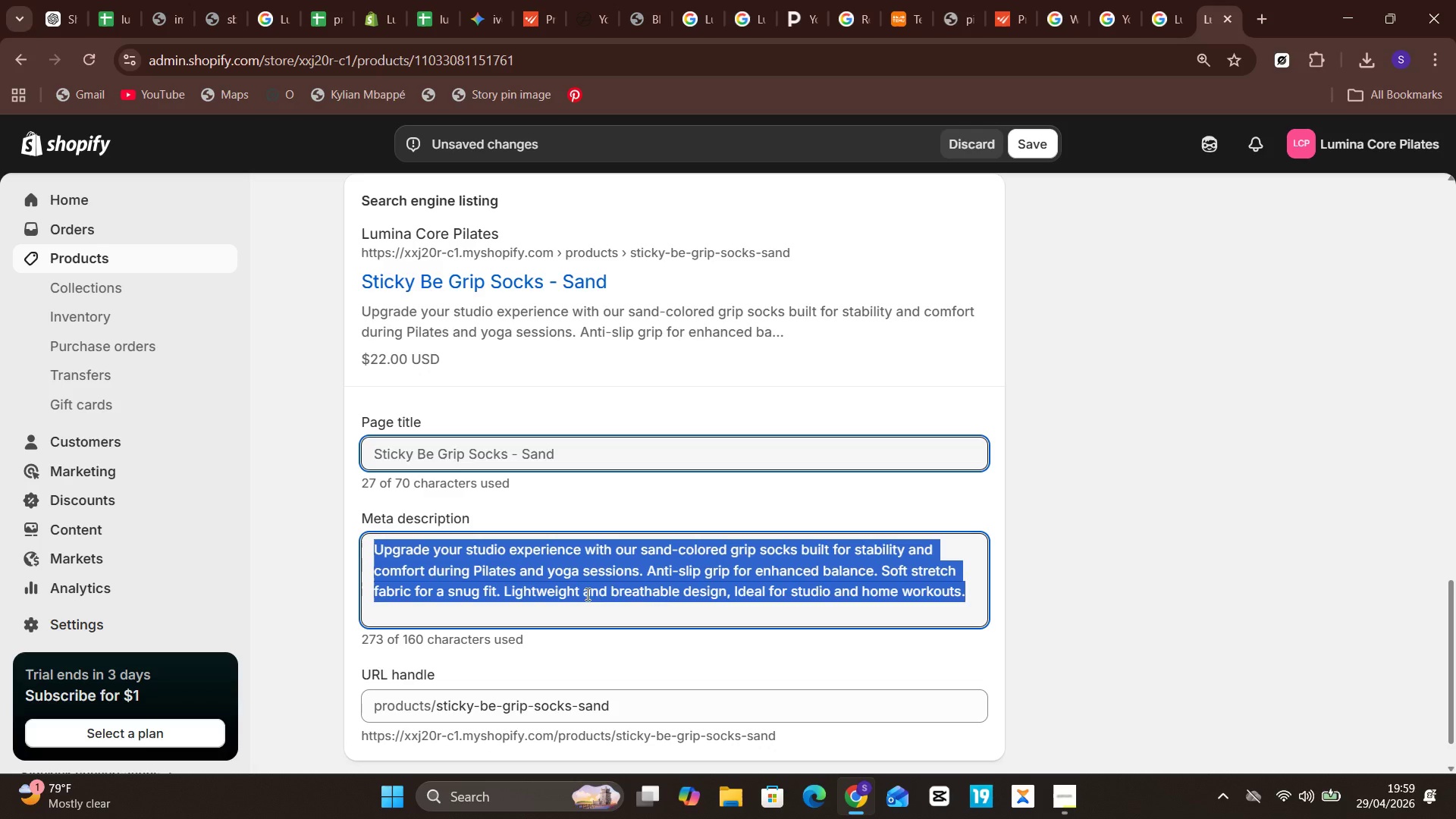 
key(Control+V)
 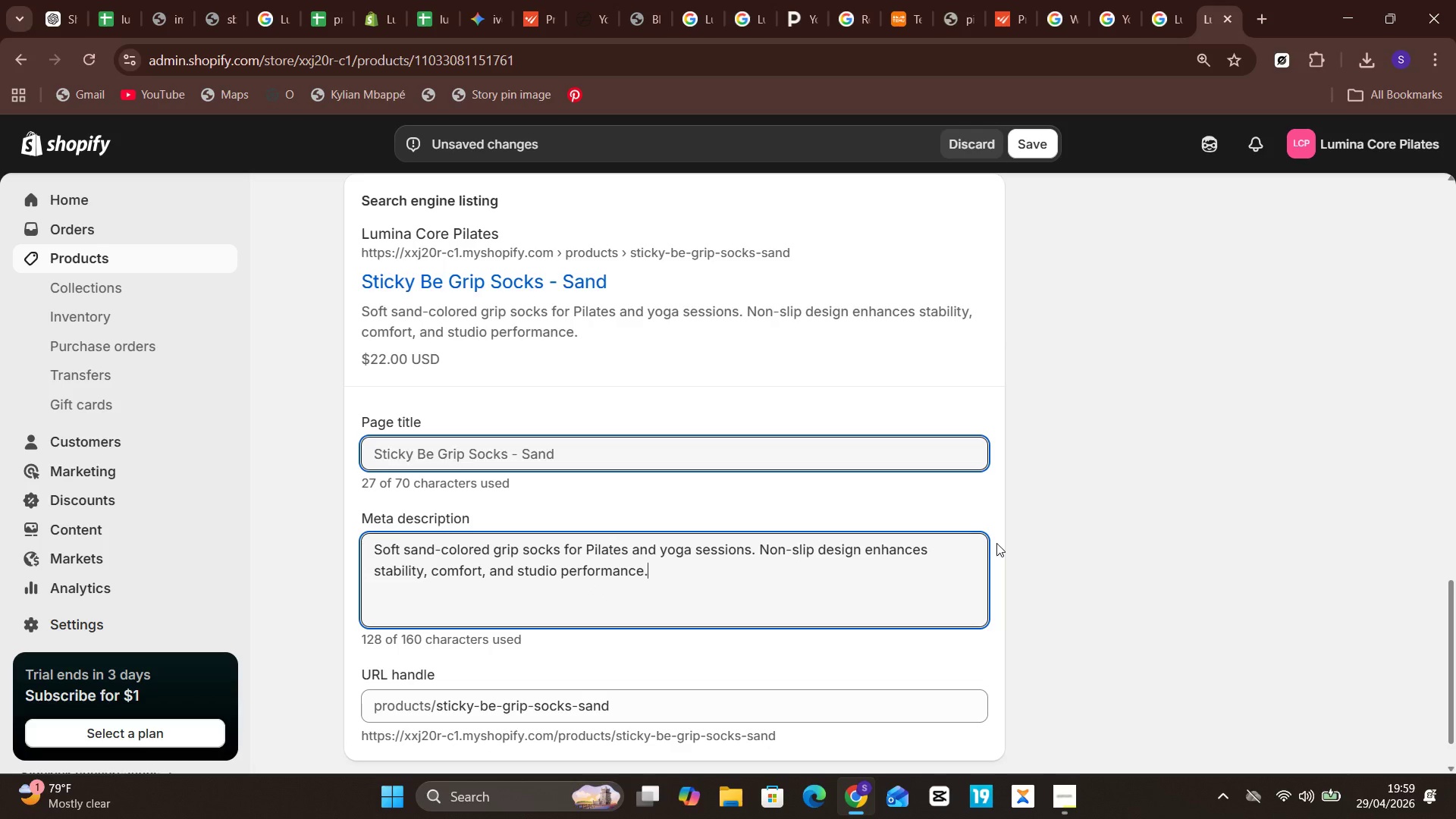 
left_click([1039, 545])
 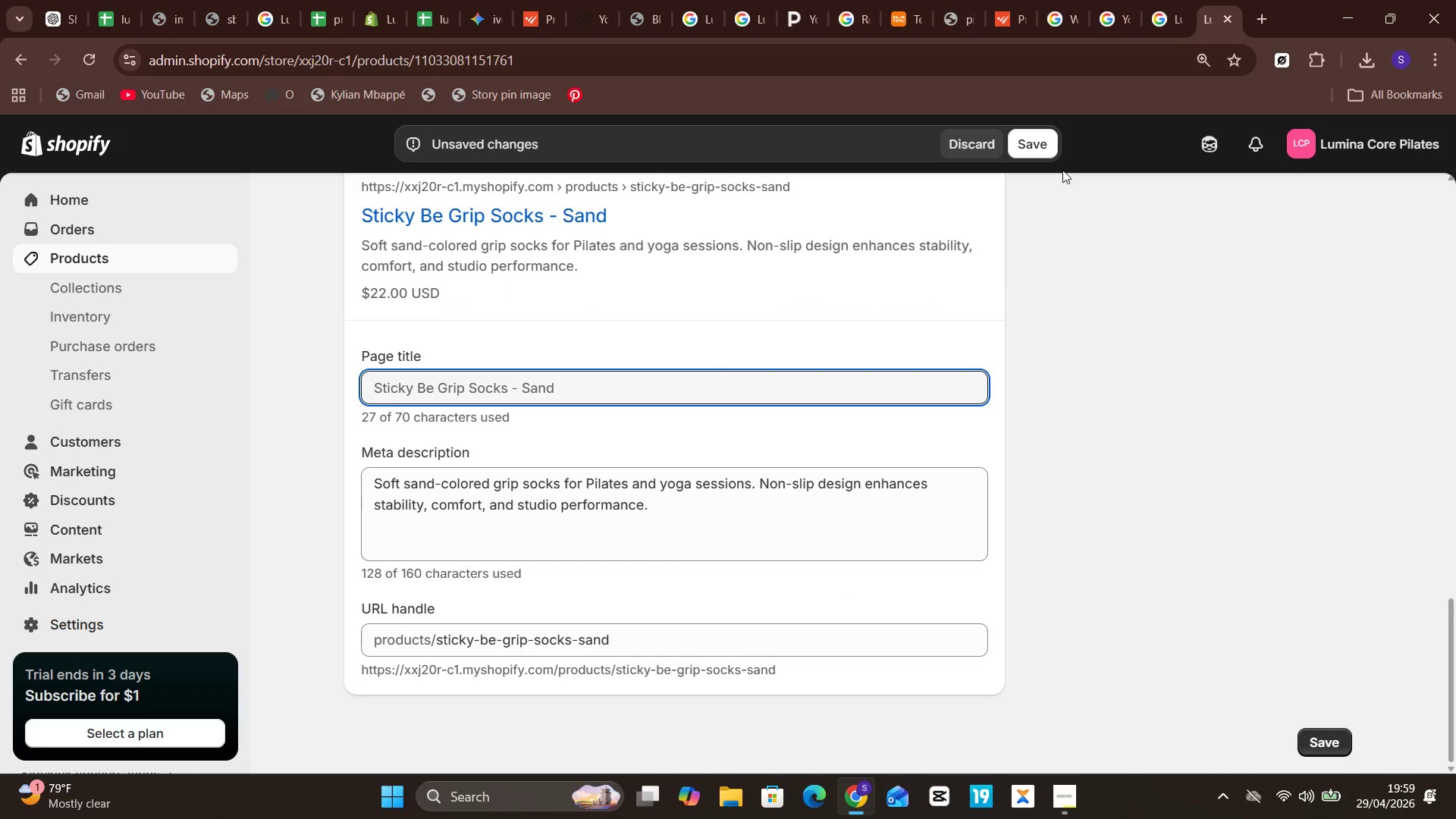 
left_click([1028, 144])
 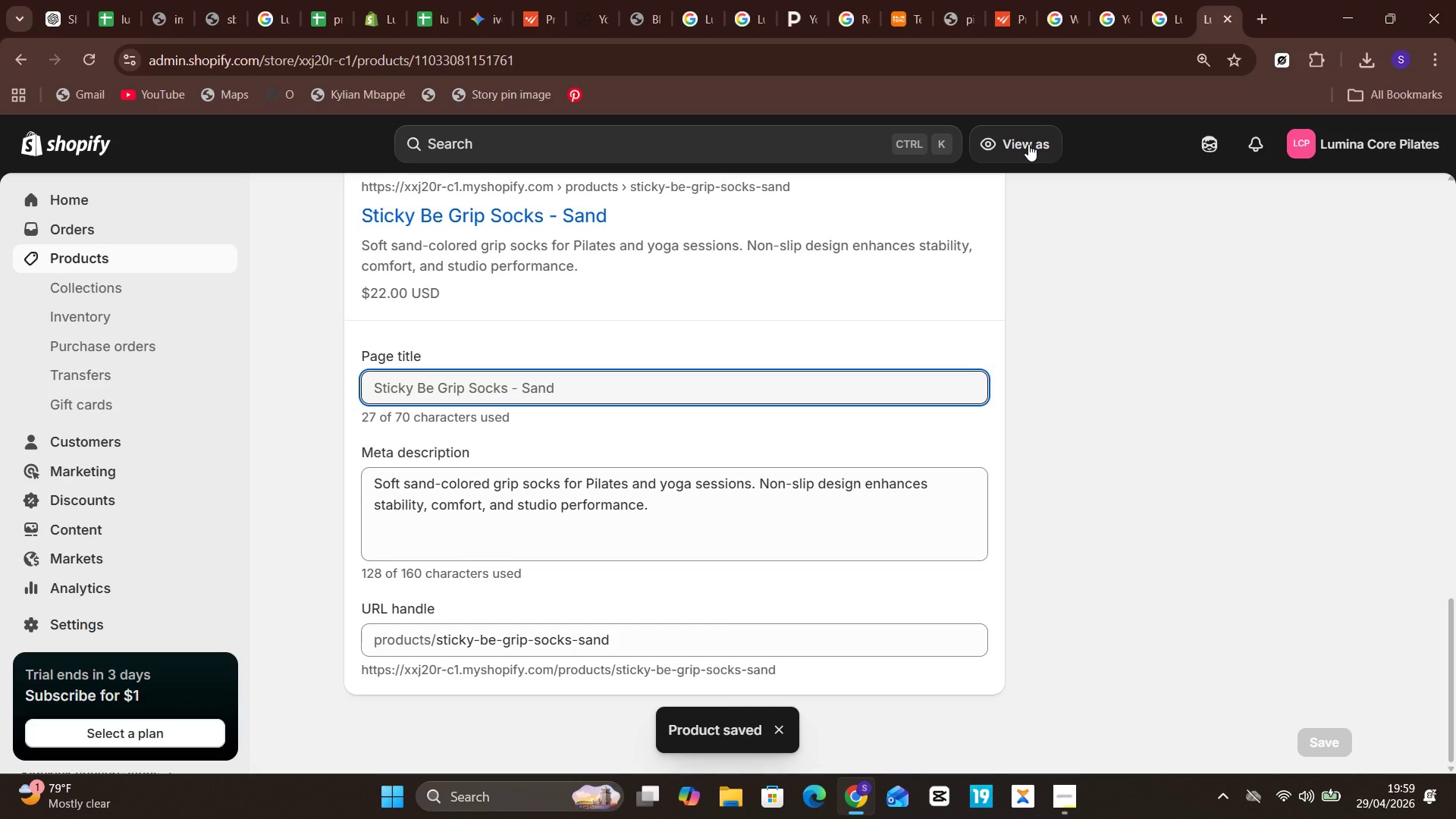 
wait(12.74)
 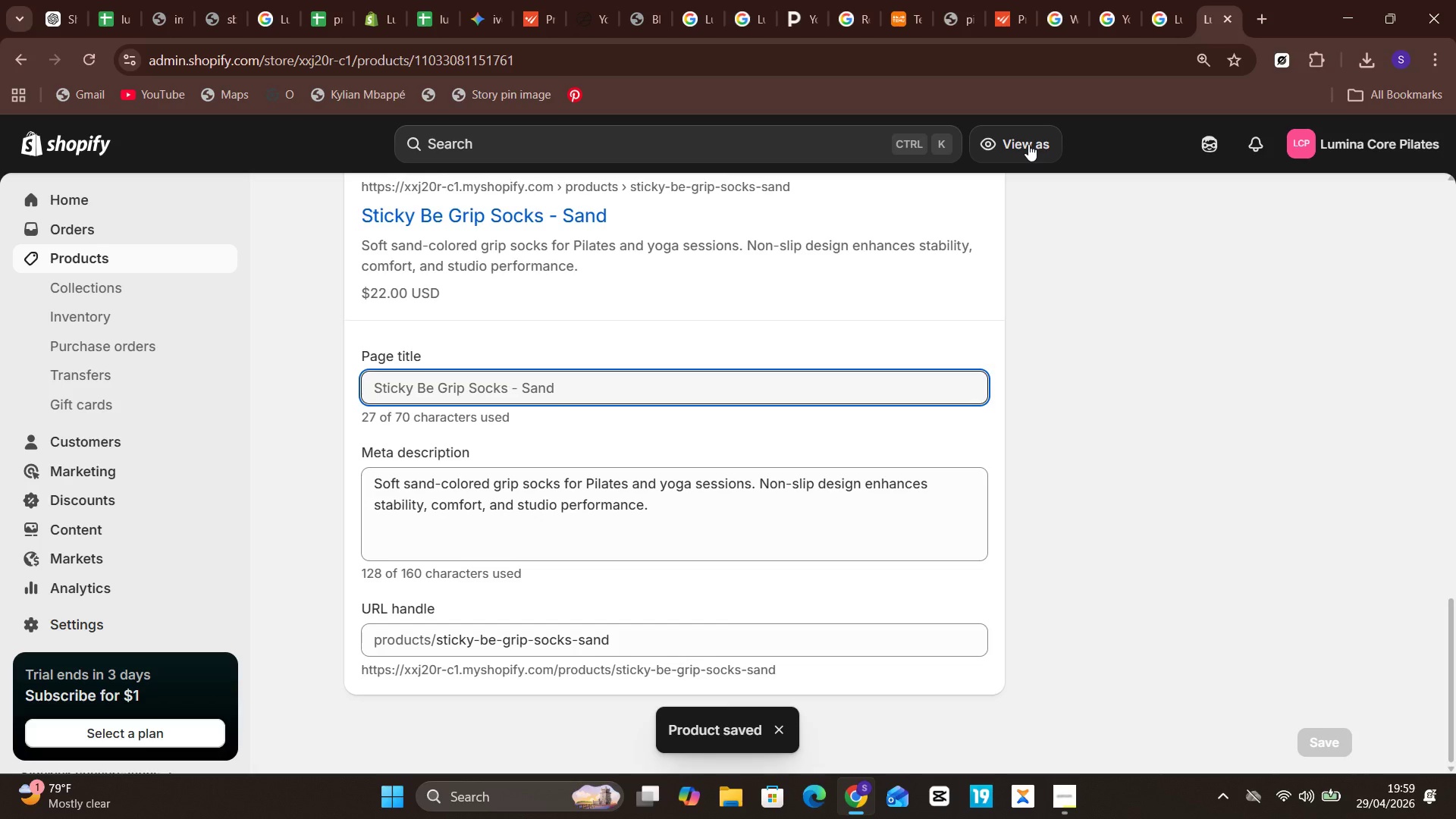 
left_click([108, 255])
 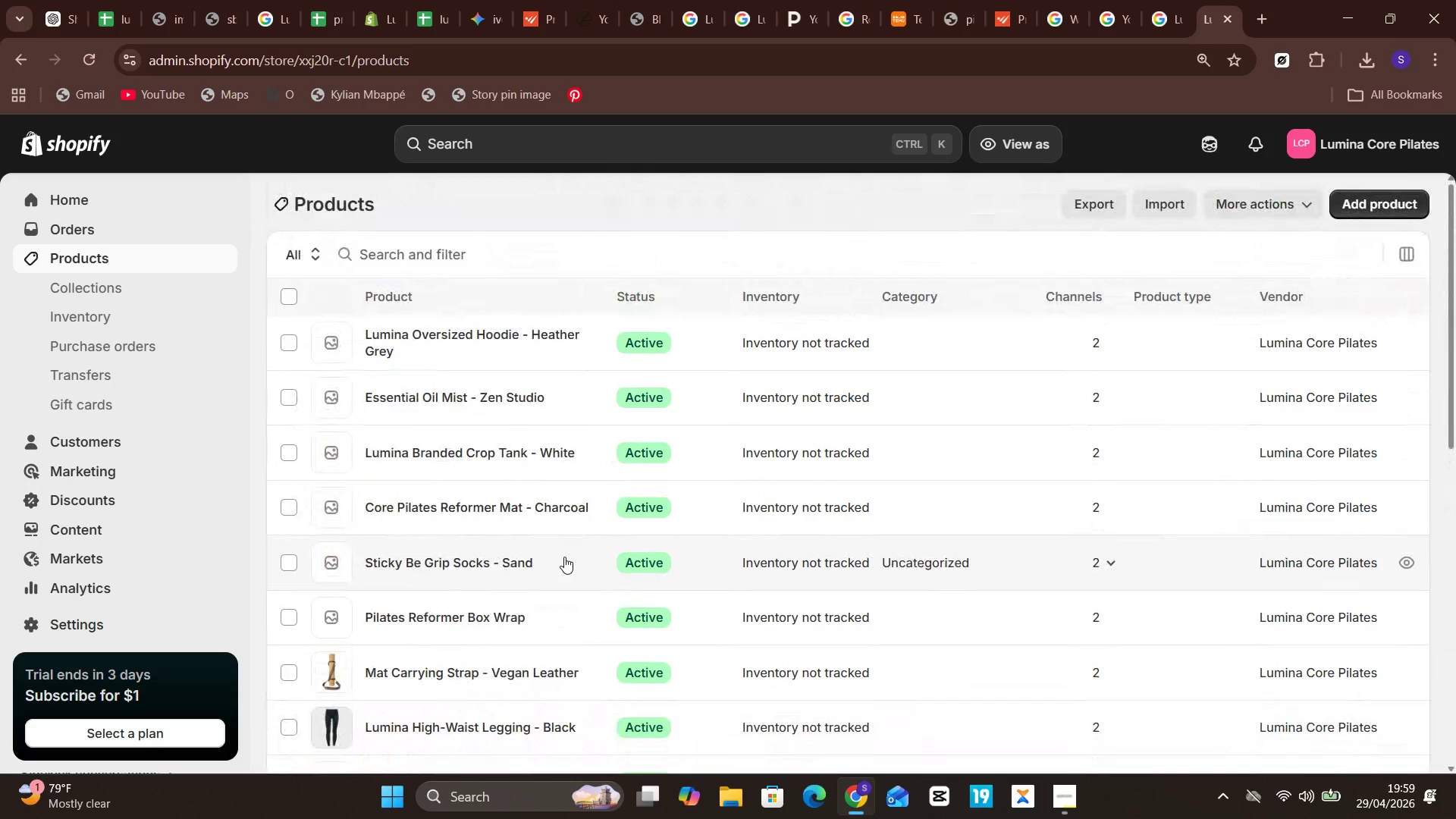 
wait(11.97)
 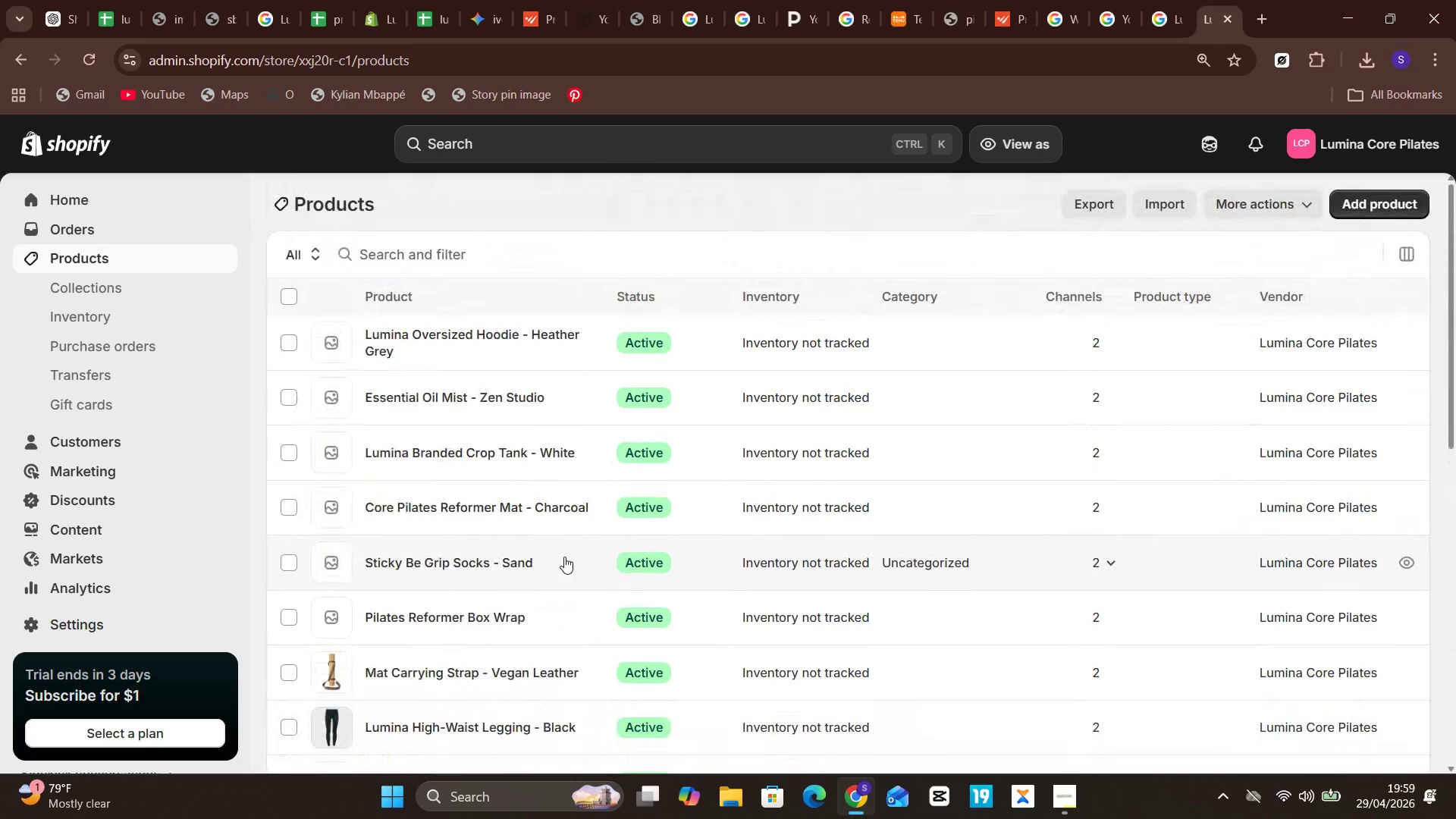 
left_click([450, 339])
 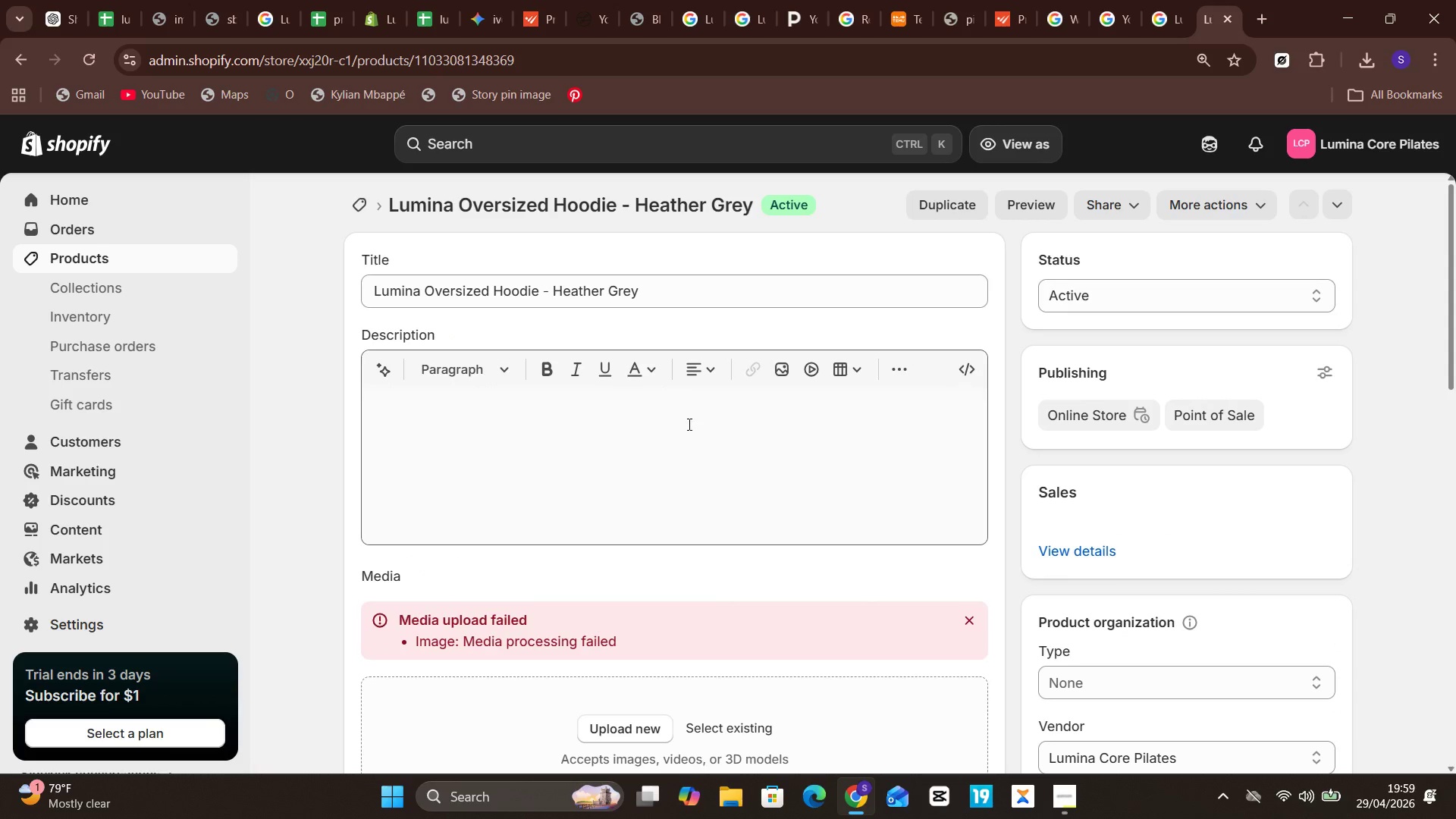 
left_click([688, 424])
 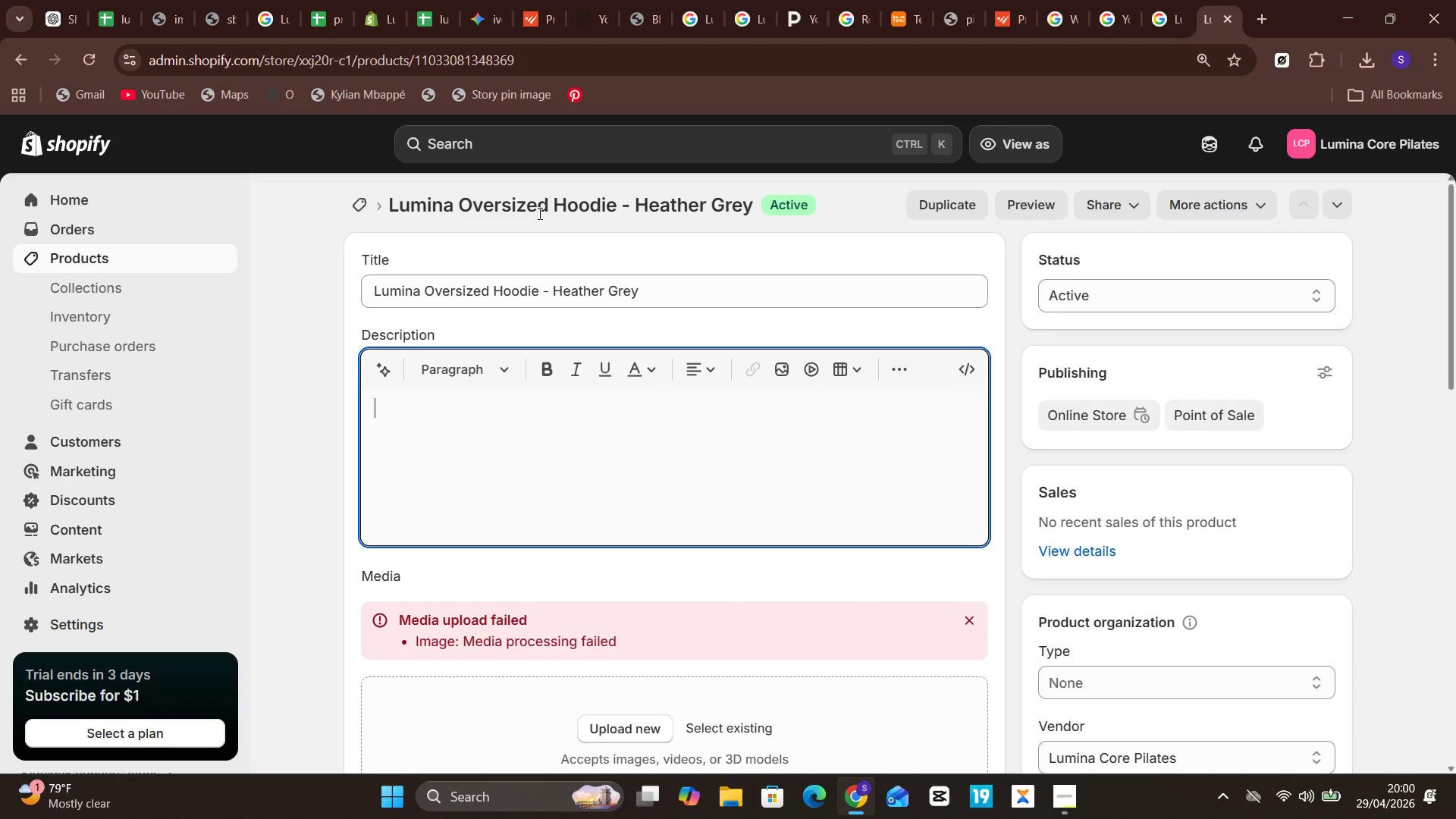 
wait(10.79)
 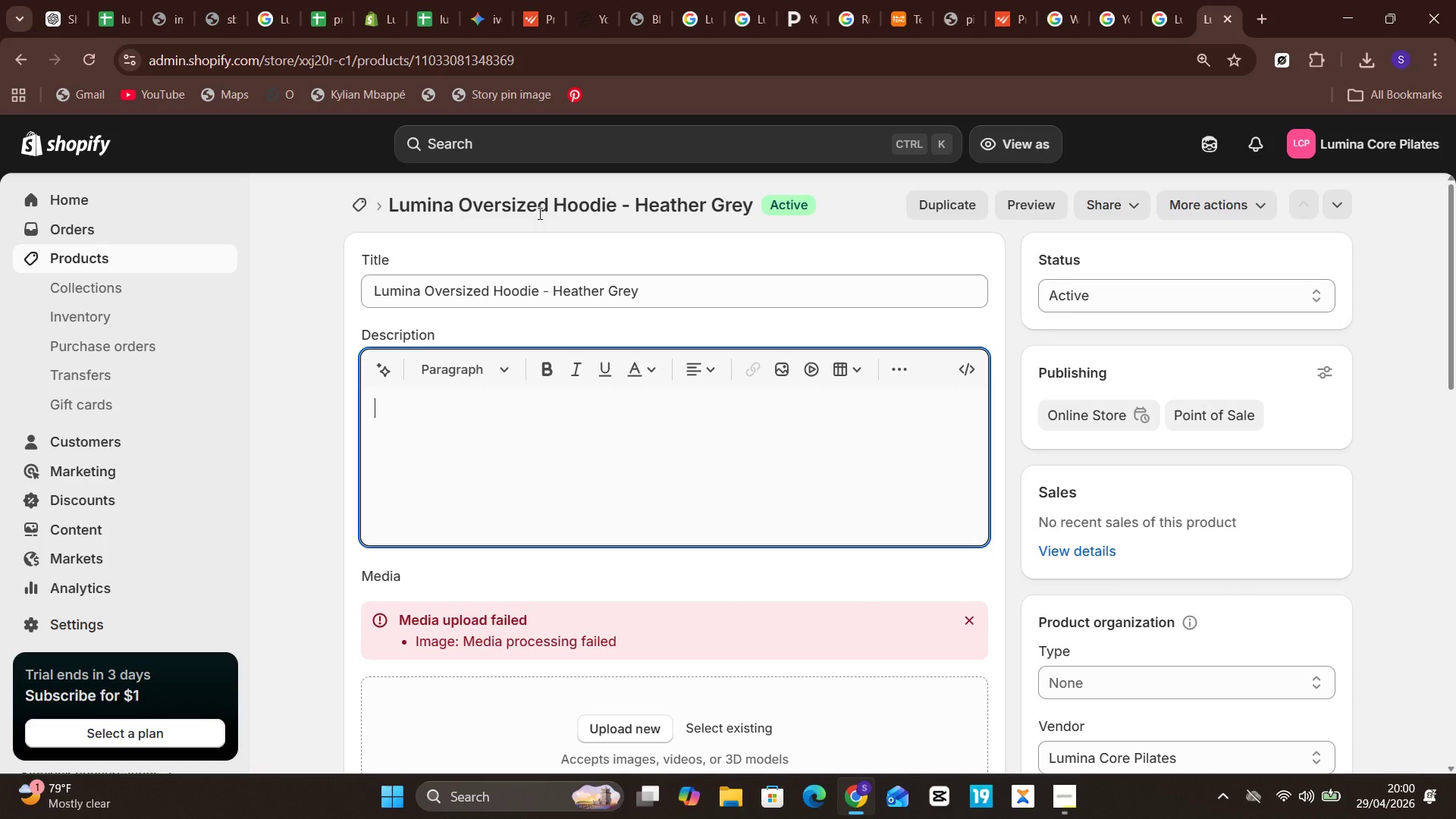 
mouse_move([286, 2])
 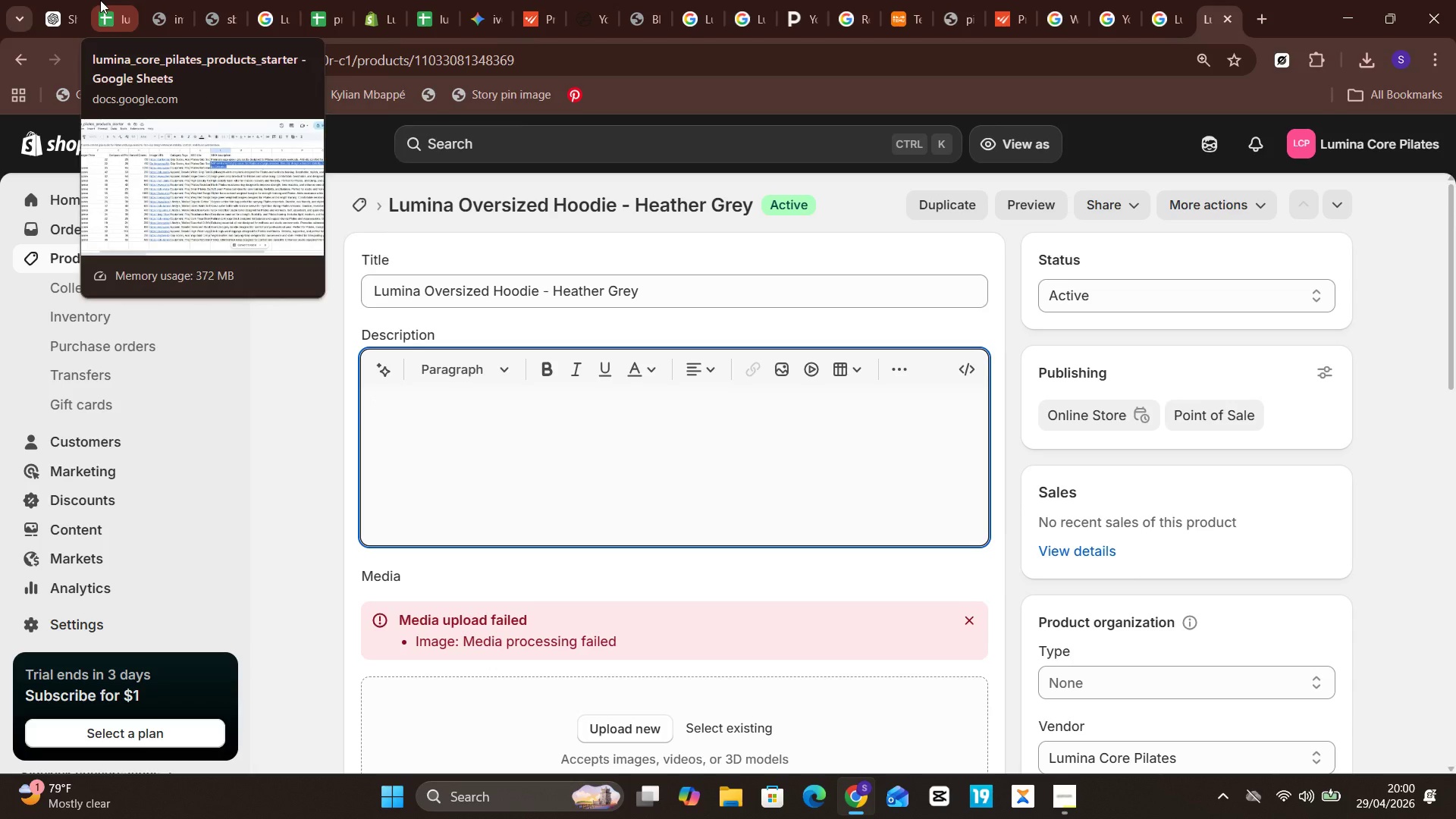 
left_click([100, 0])
 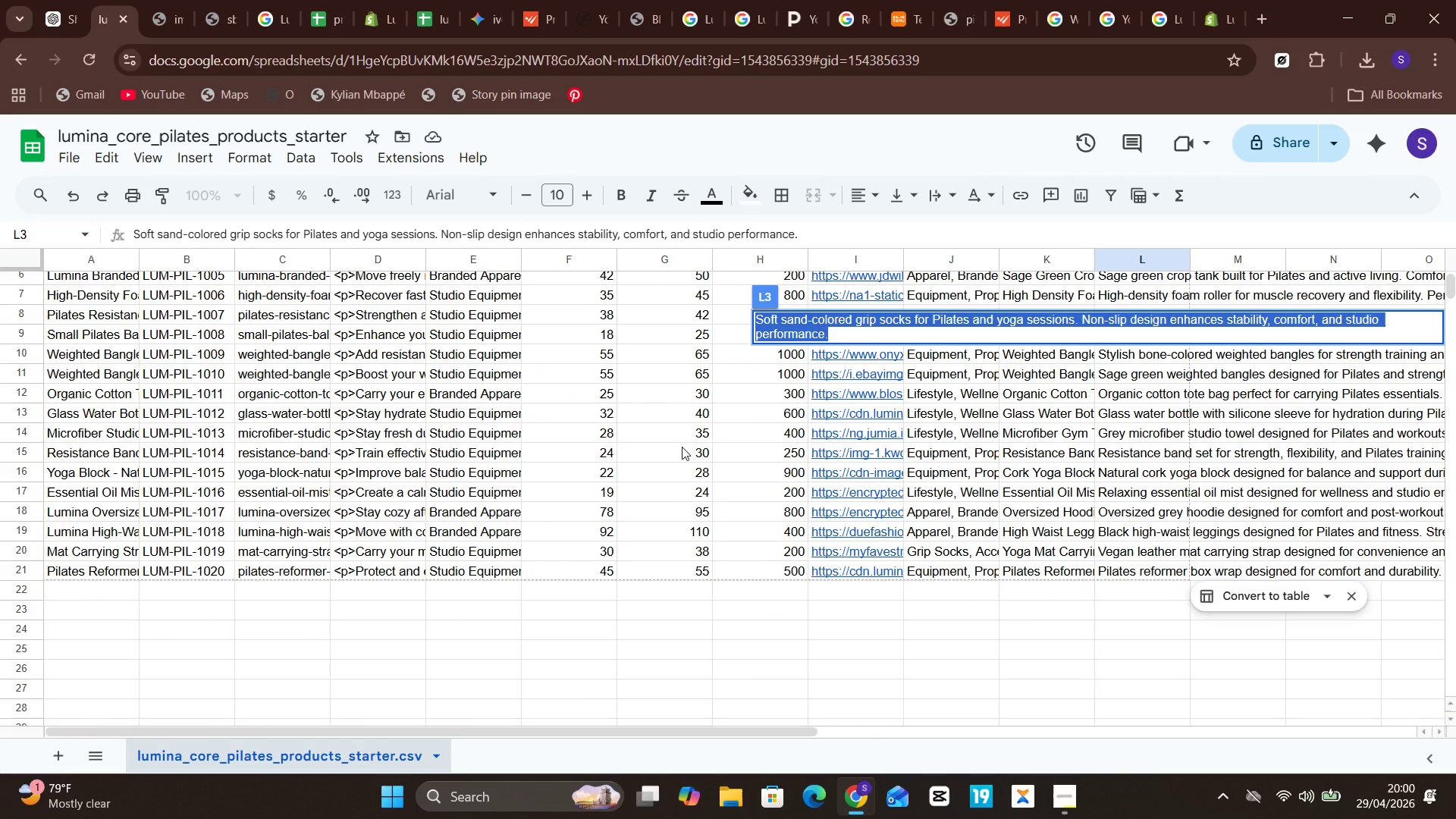 
wait(10.72)
 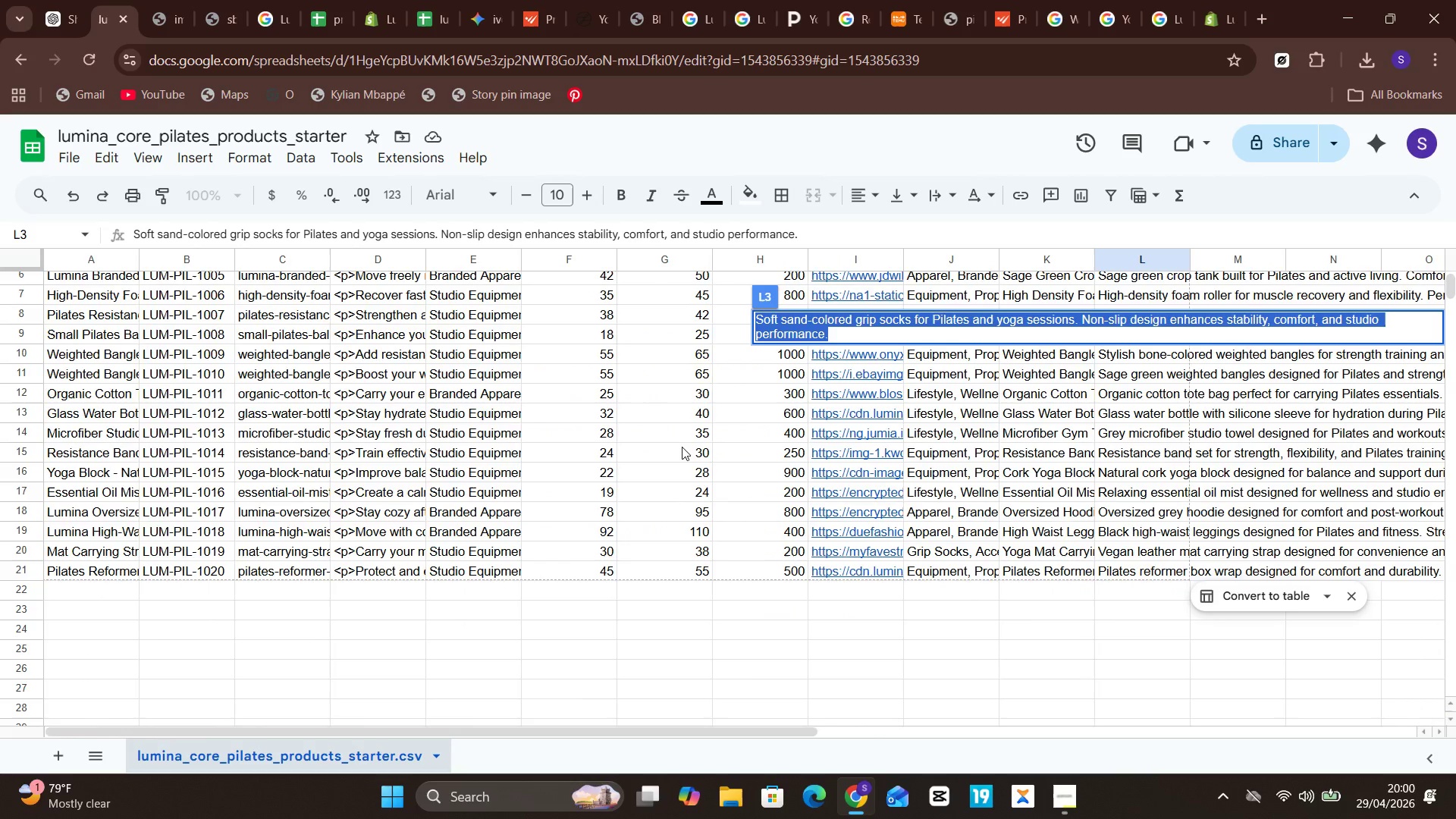 
left_click([1219, 5])
 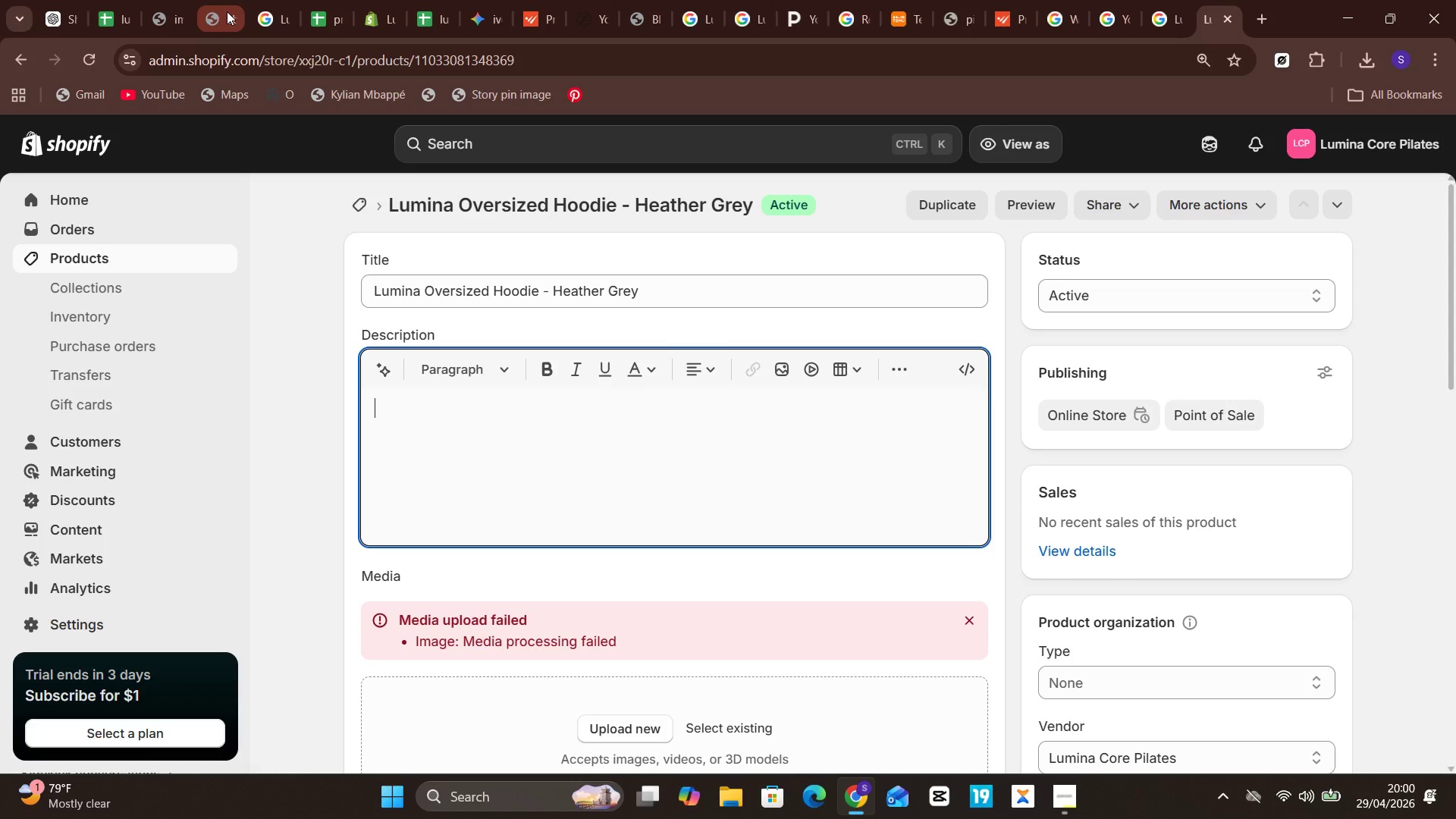 
left_click([96, 0])
 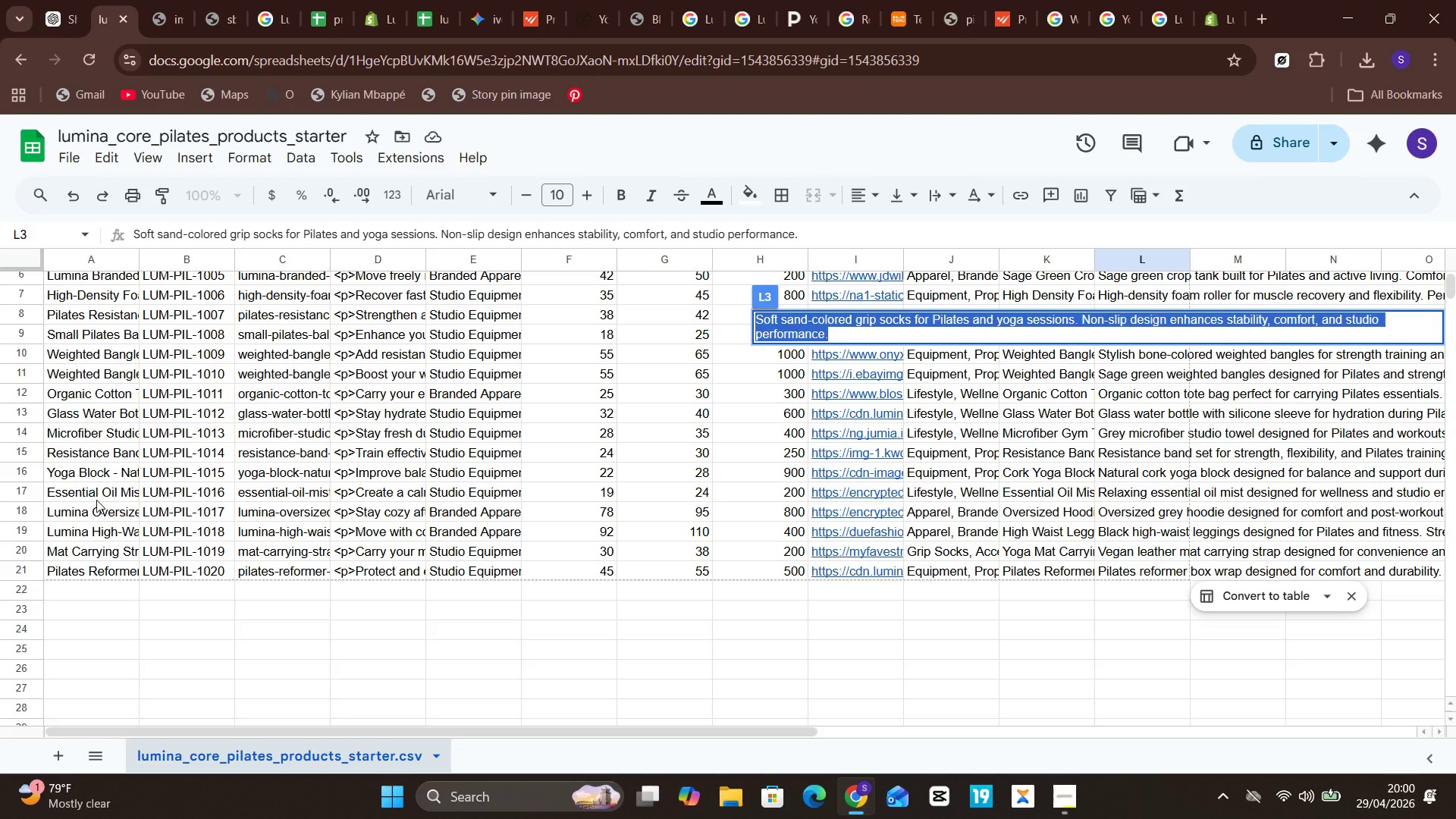 
left_click([100, 507])
 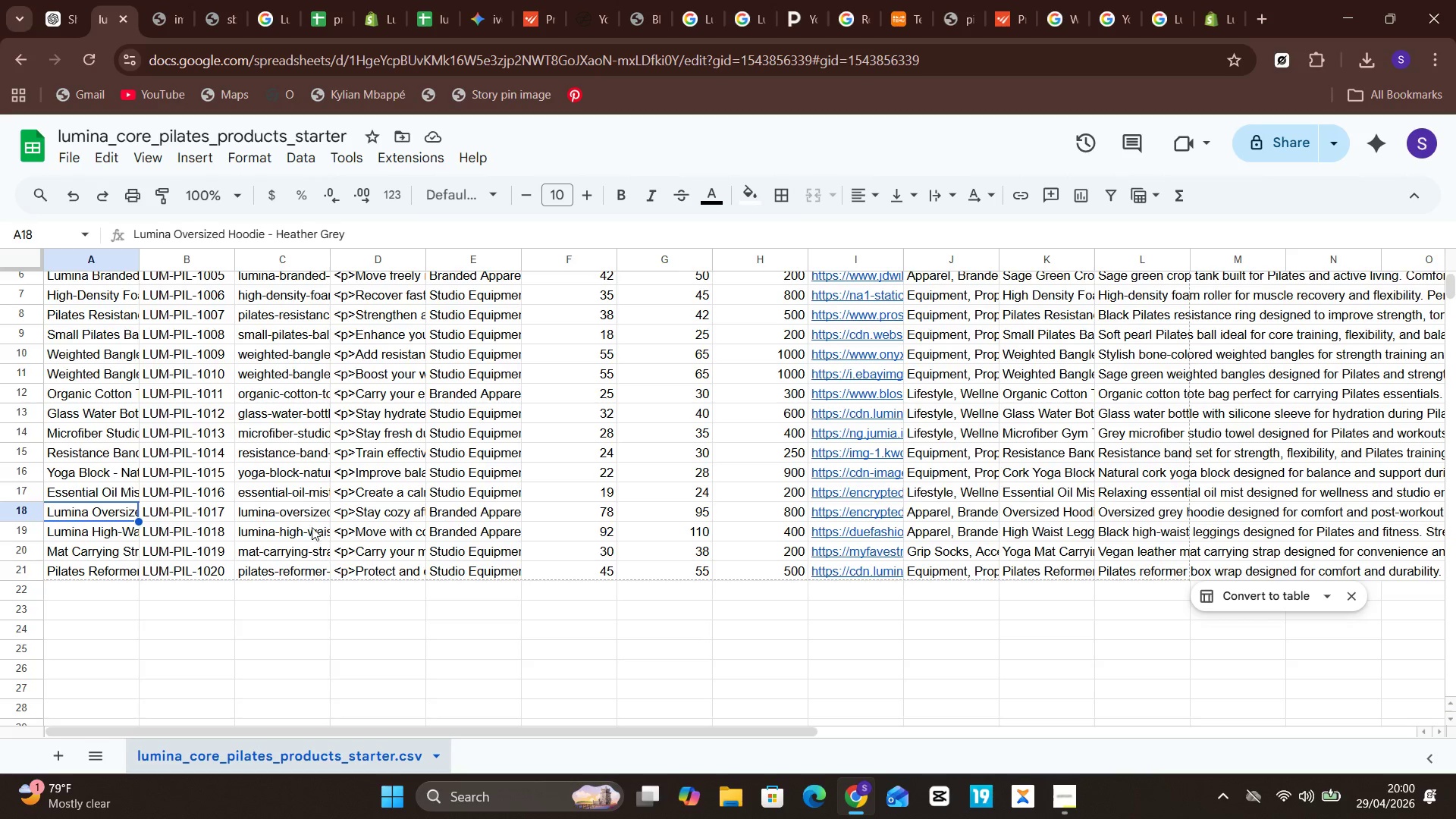 
left_click([294, 518])
 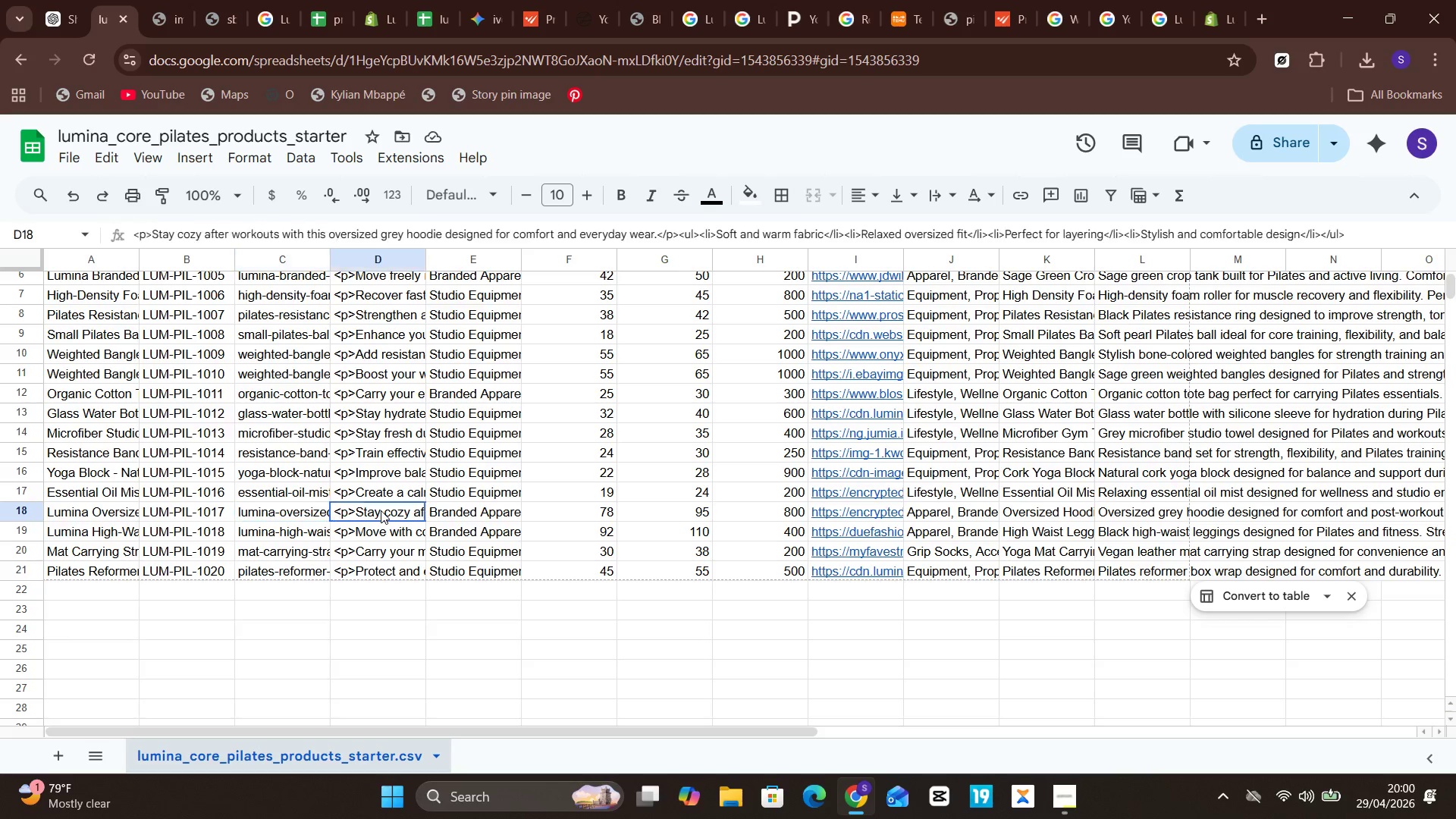 
double_click([381, 510])
 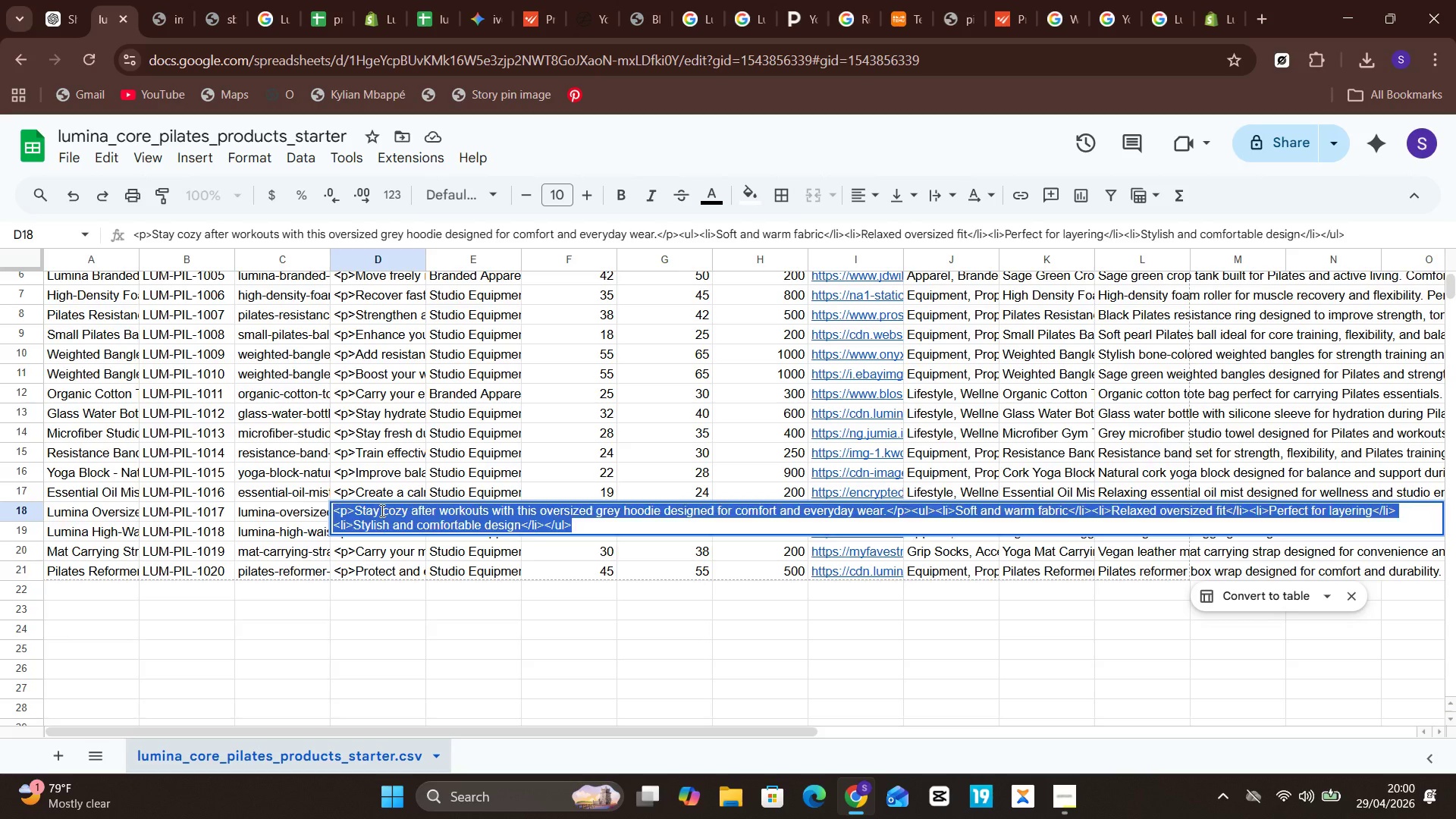 
triple_click([381, 510])
 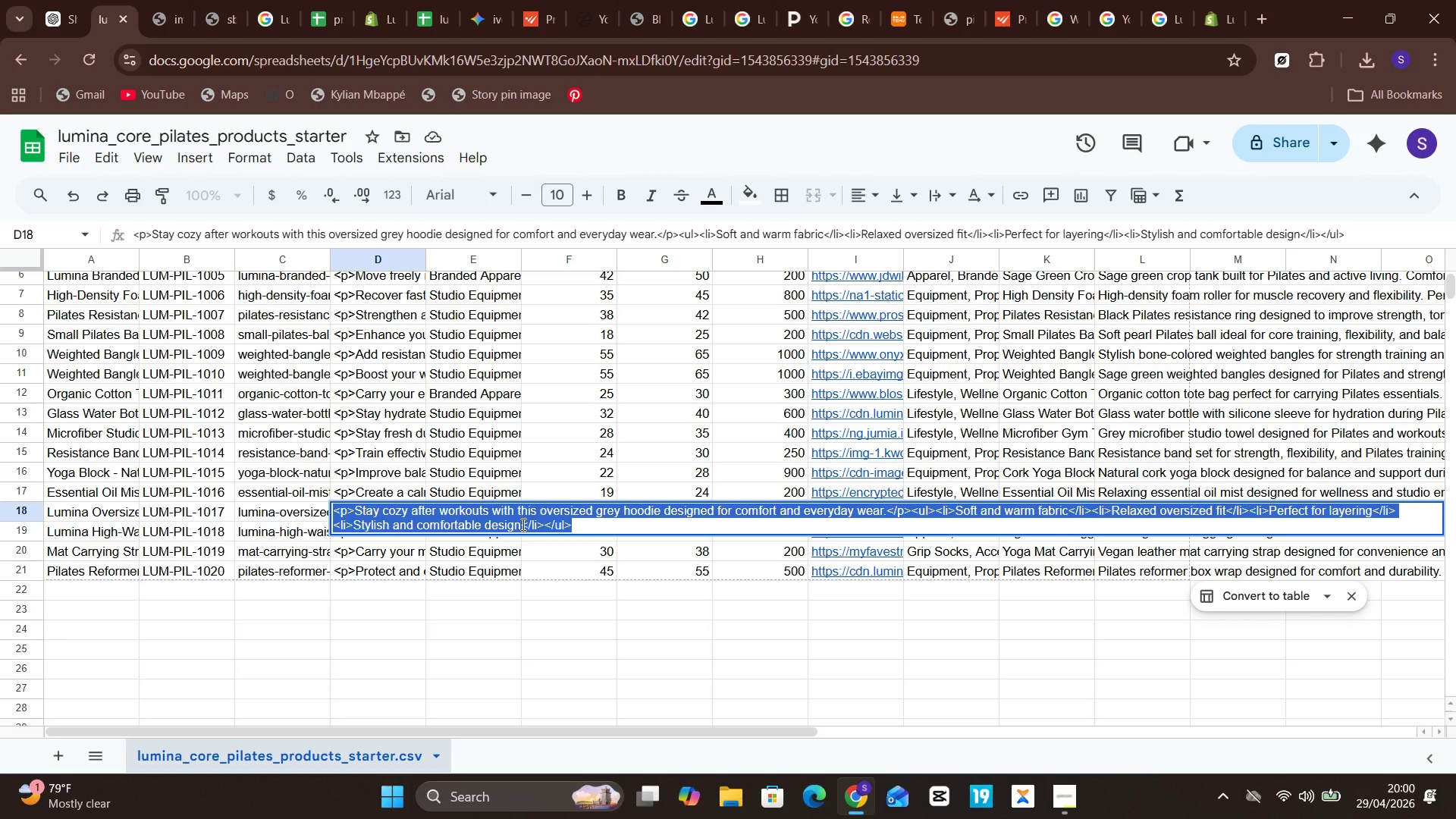 
key(Control+C)
 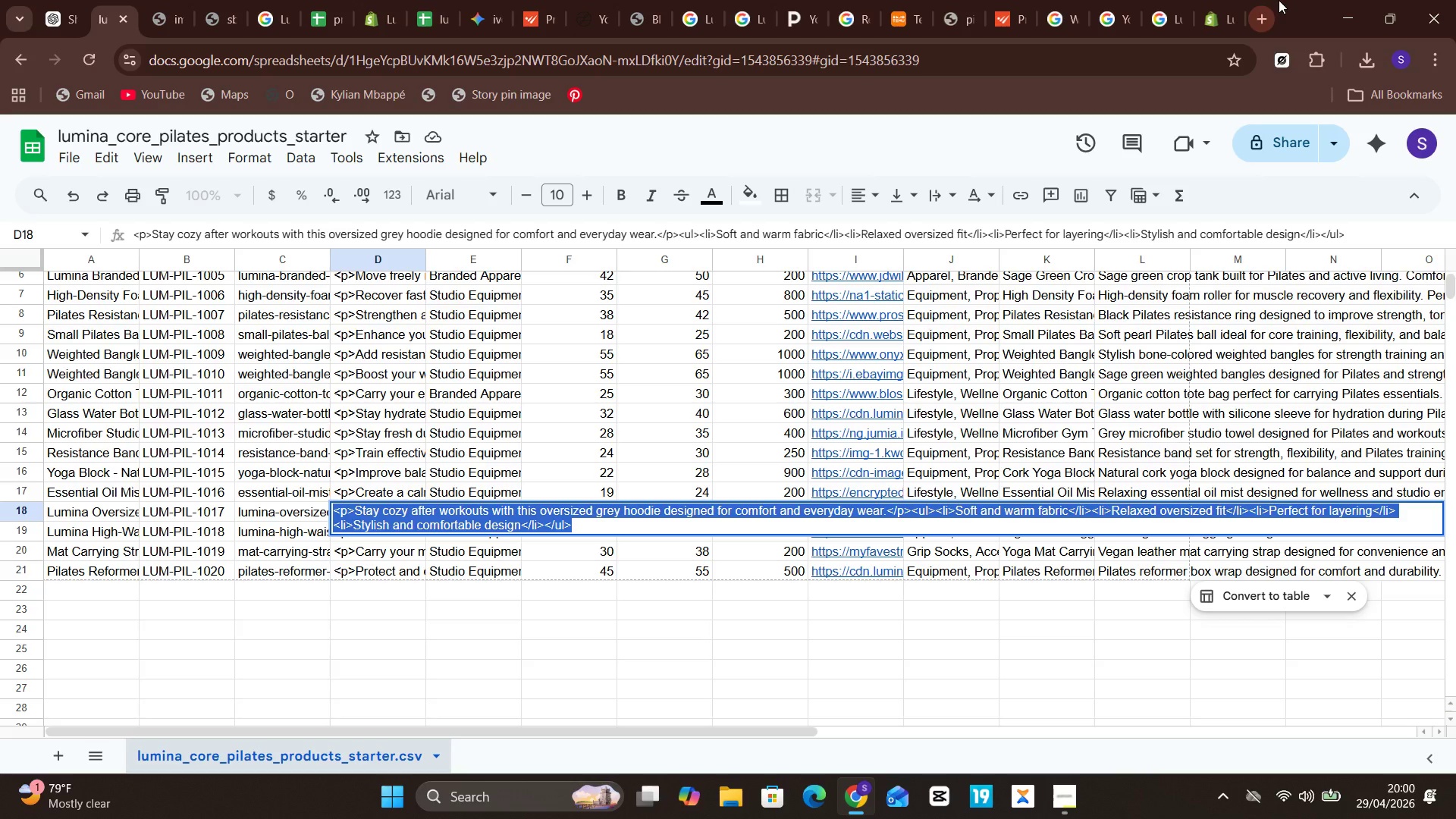 
left_click([1213, 21])
 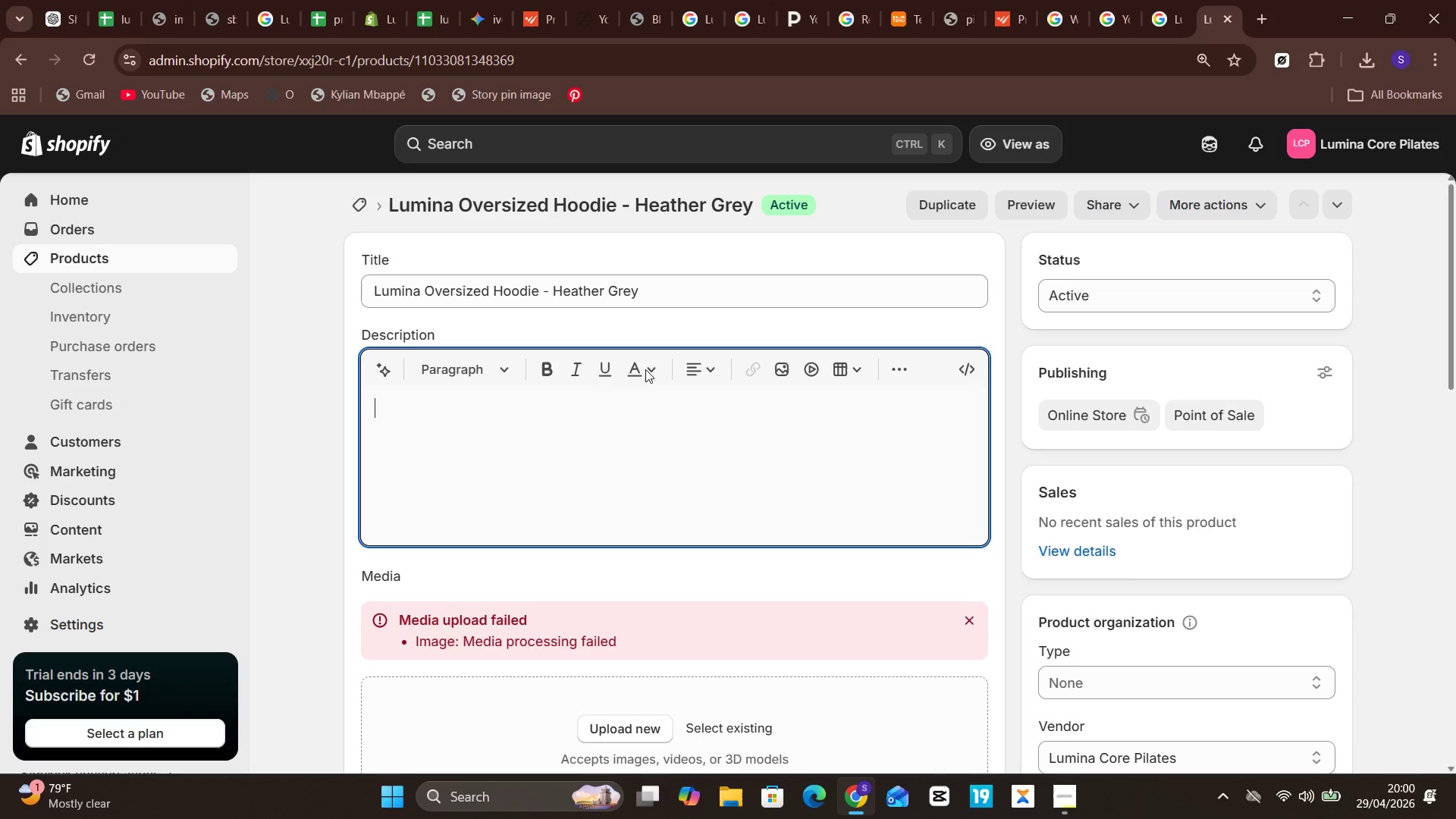 
key(Control+V)
 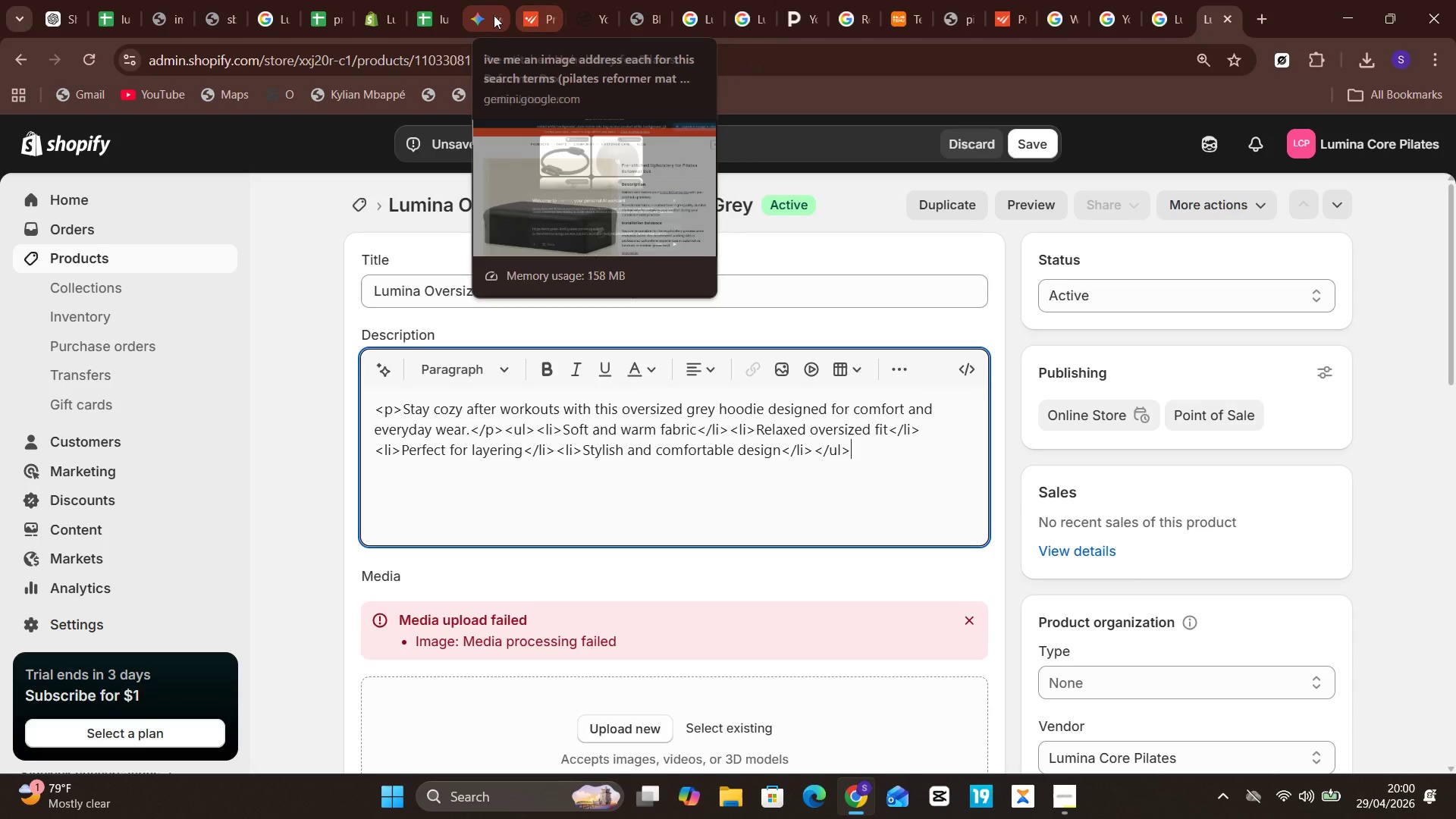 
left_click([487, 16])
 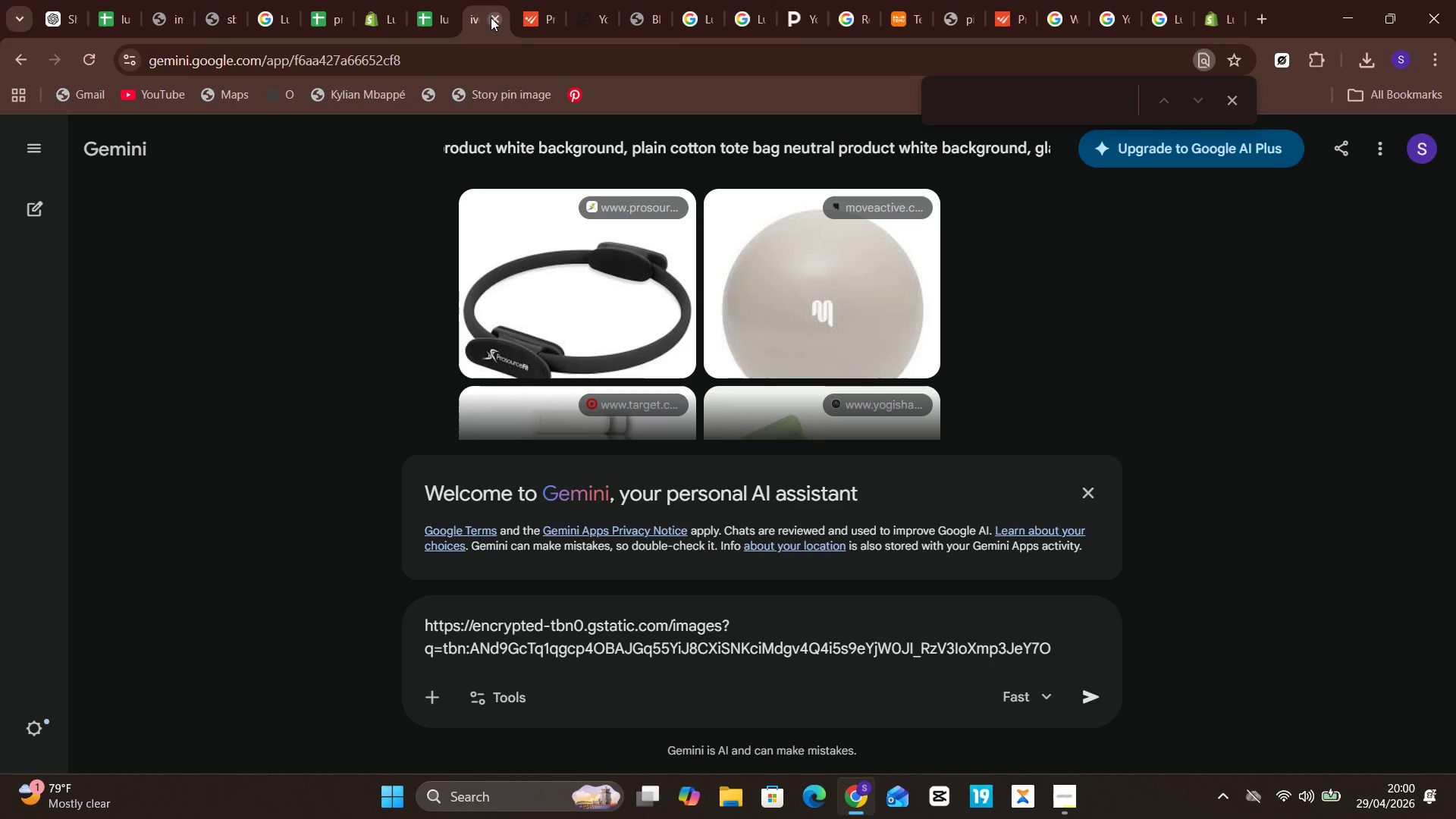 
double_click([491, 17])
 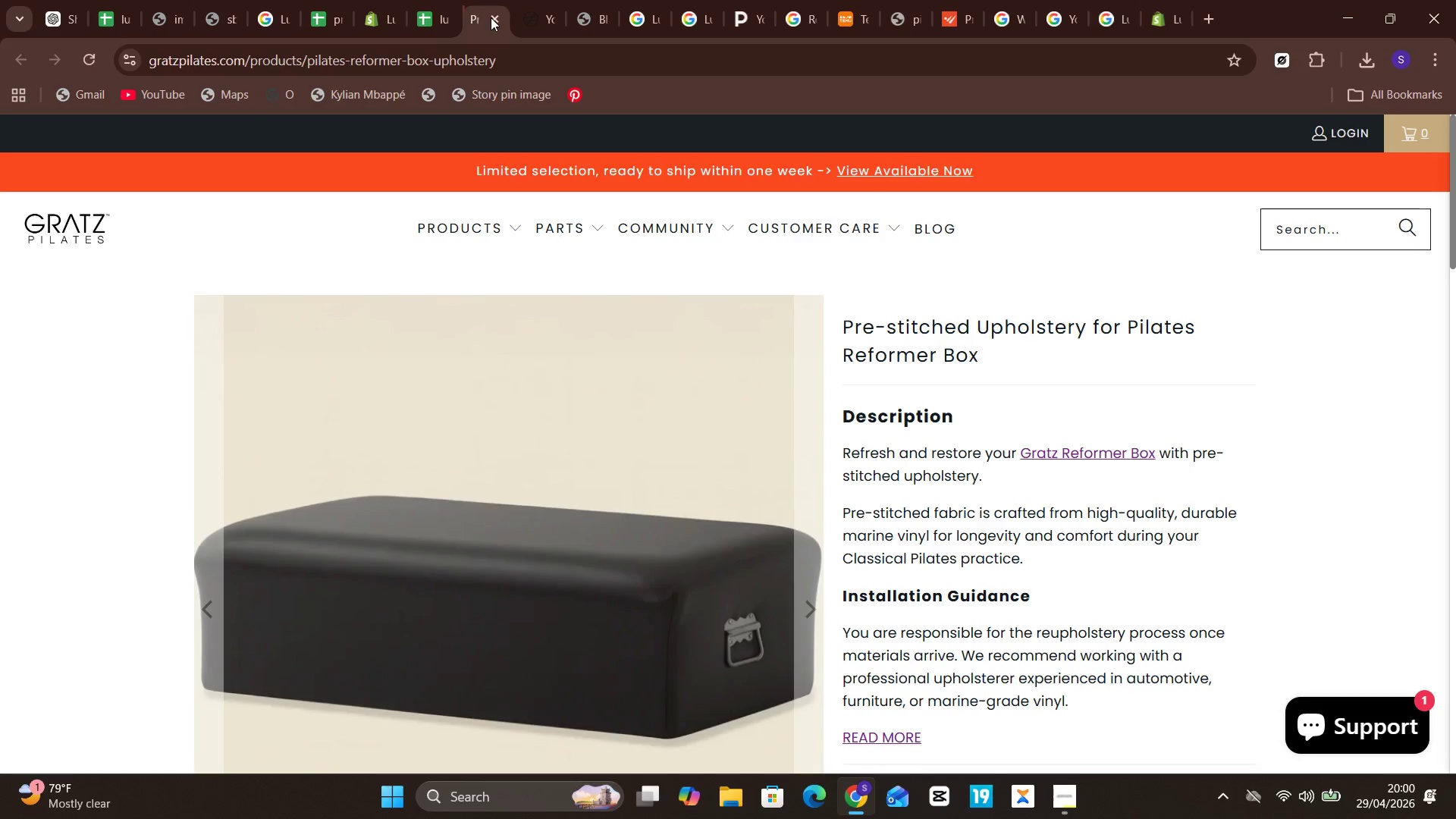 
triple_click([491, 17])
 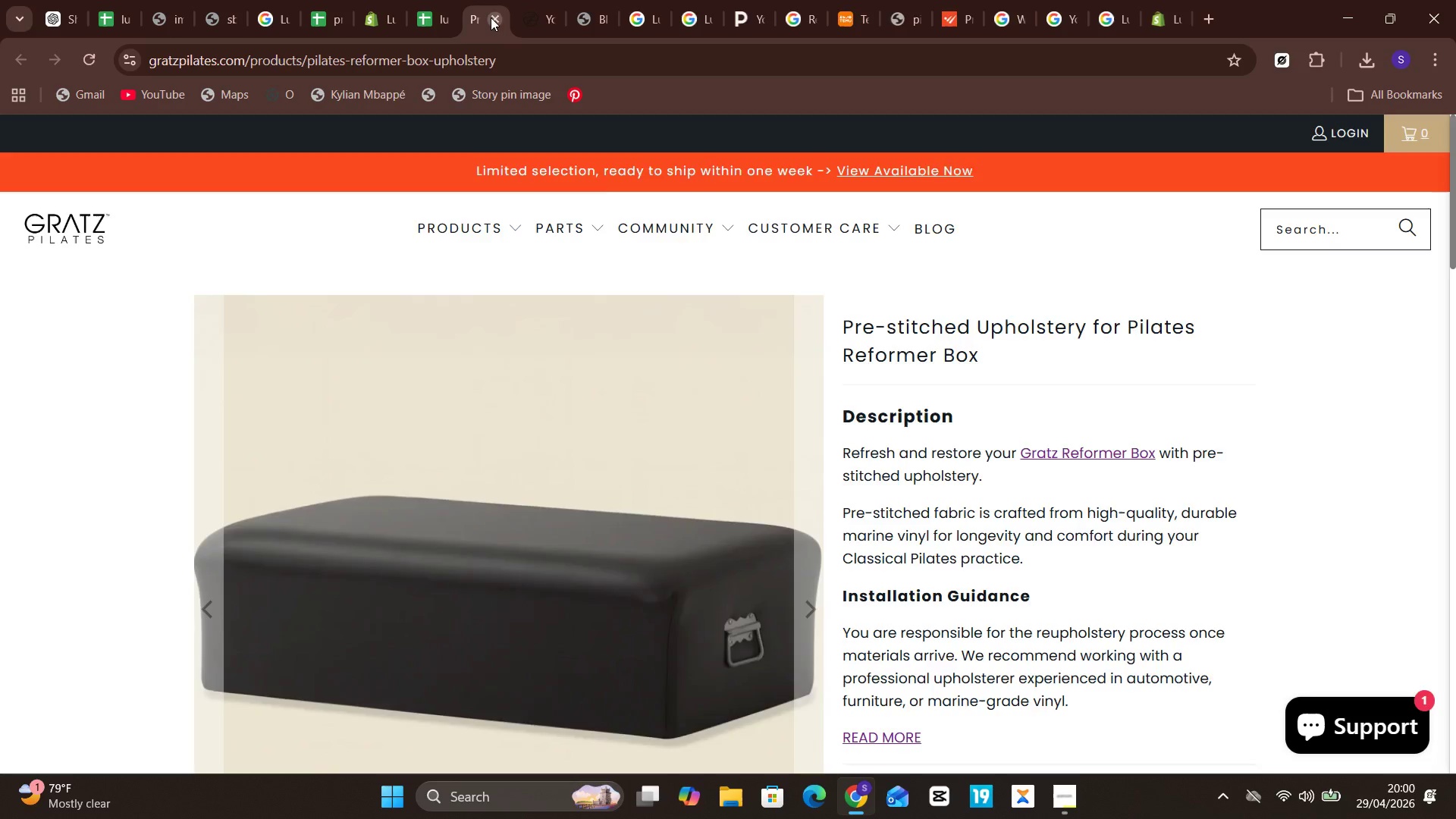 
triple_click([491, 17])
 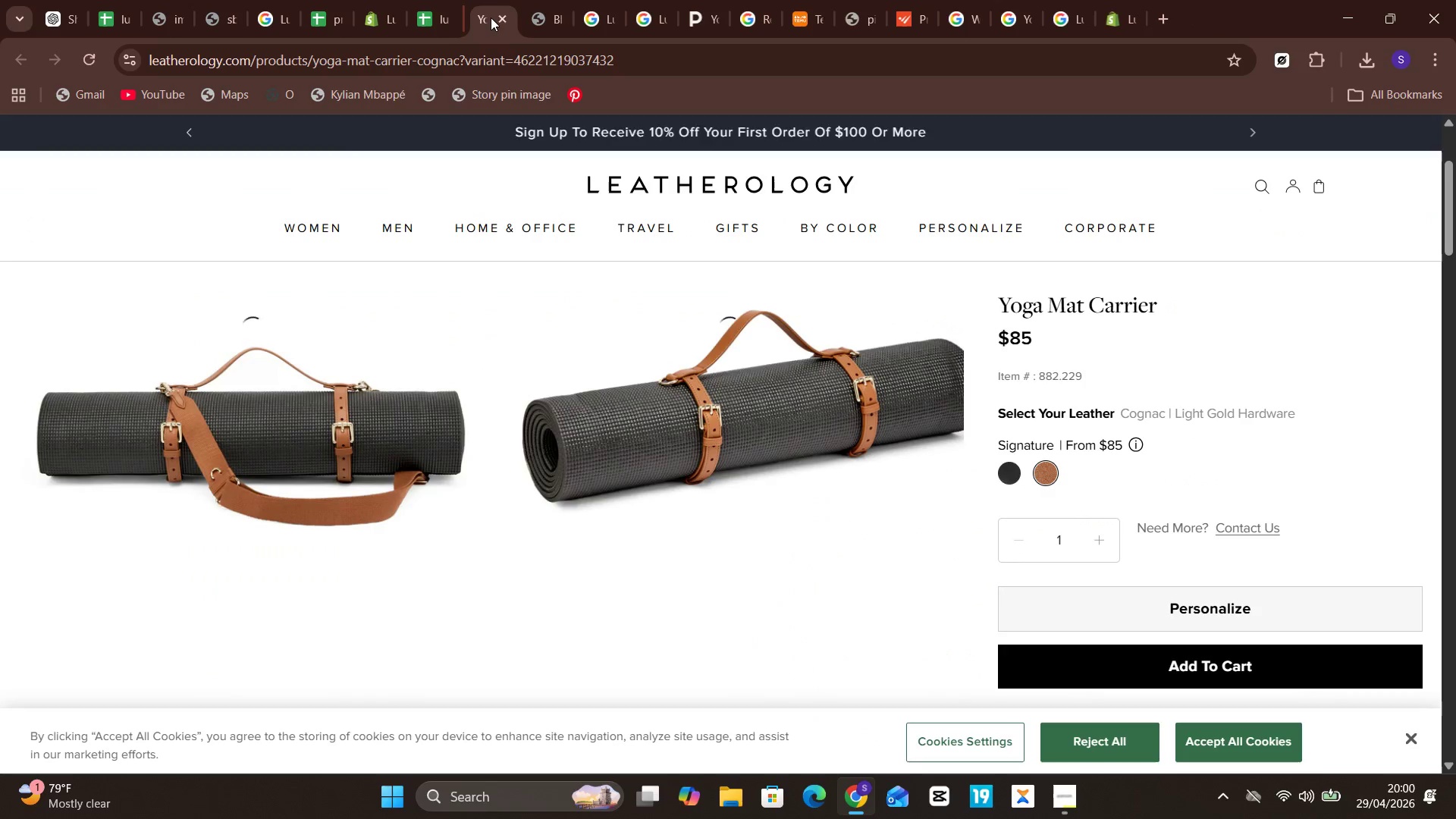 
triple_click([491, 17])
 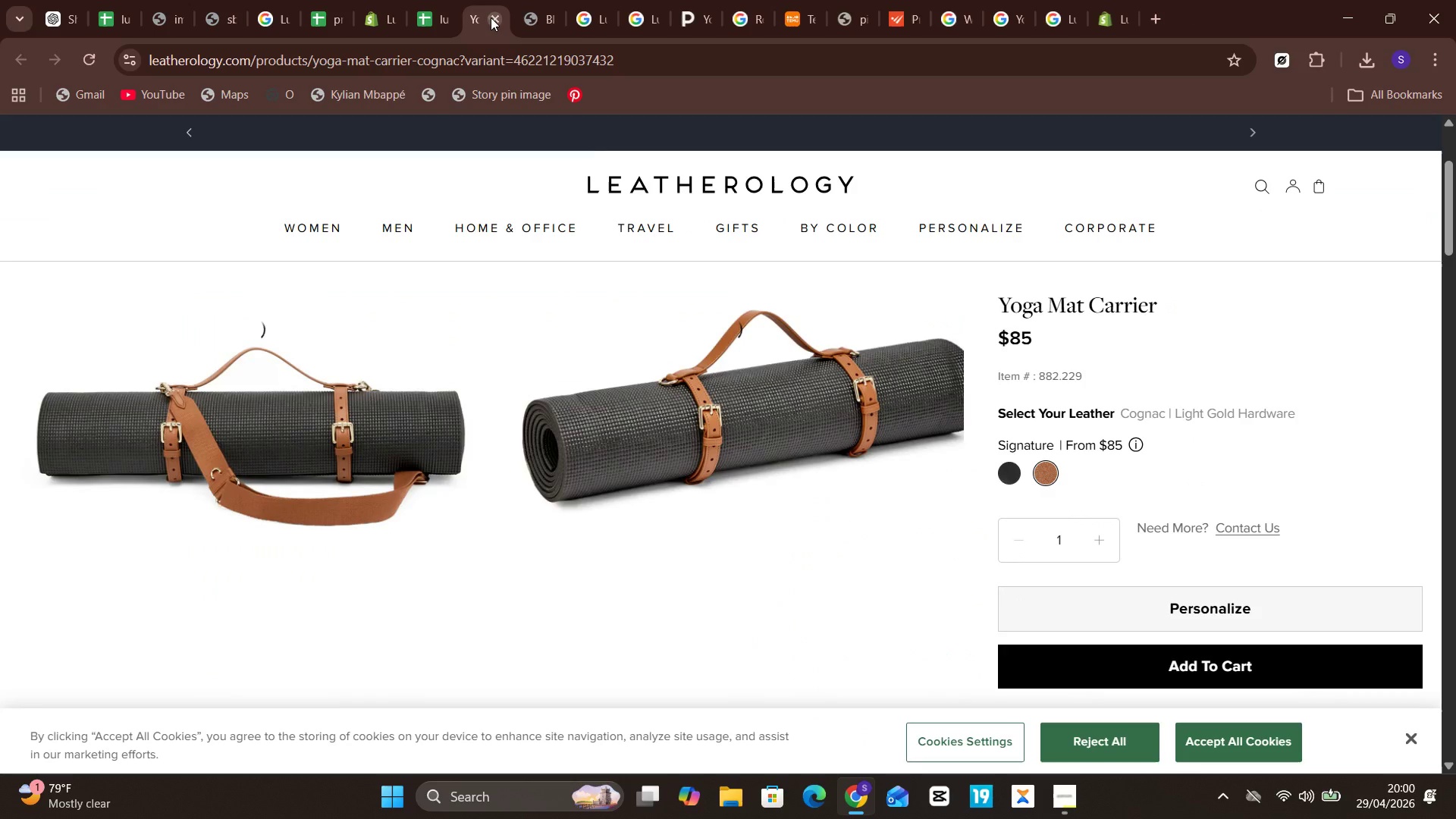 
triple_click([491, 17])
 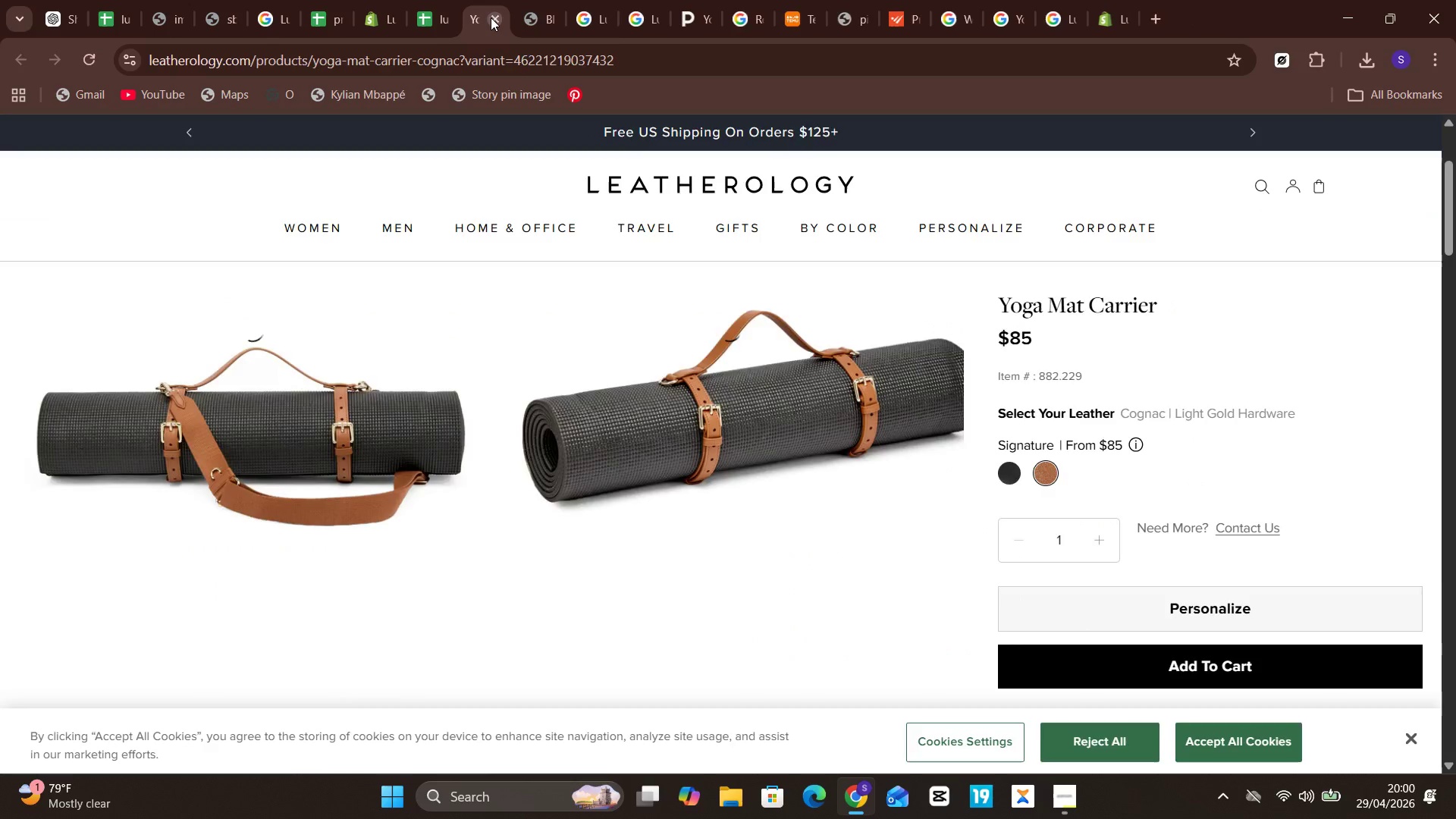 
triple_click([491, 17])
 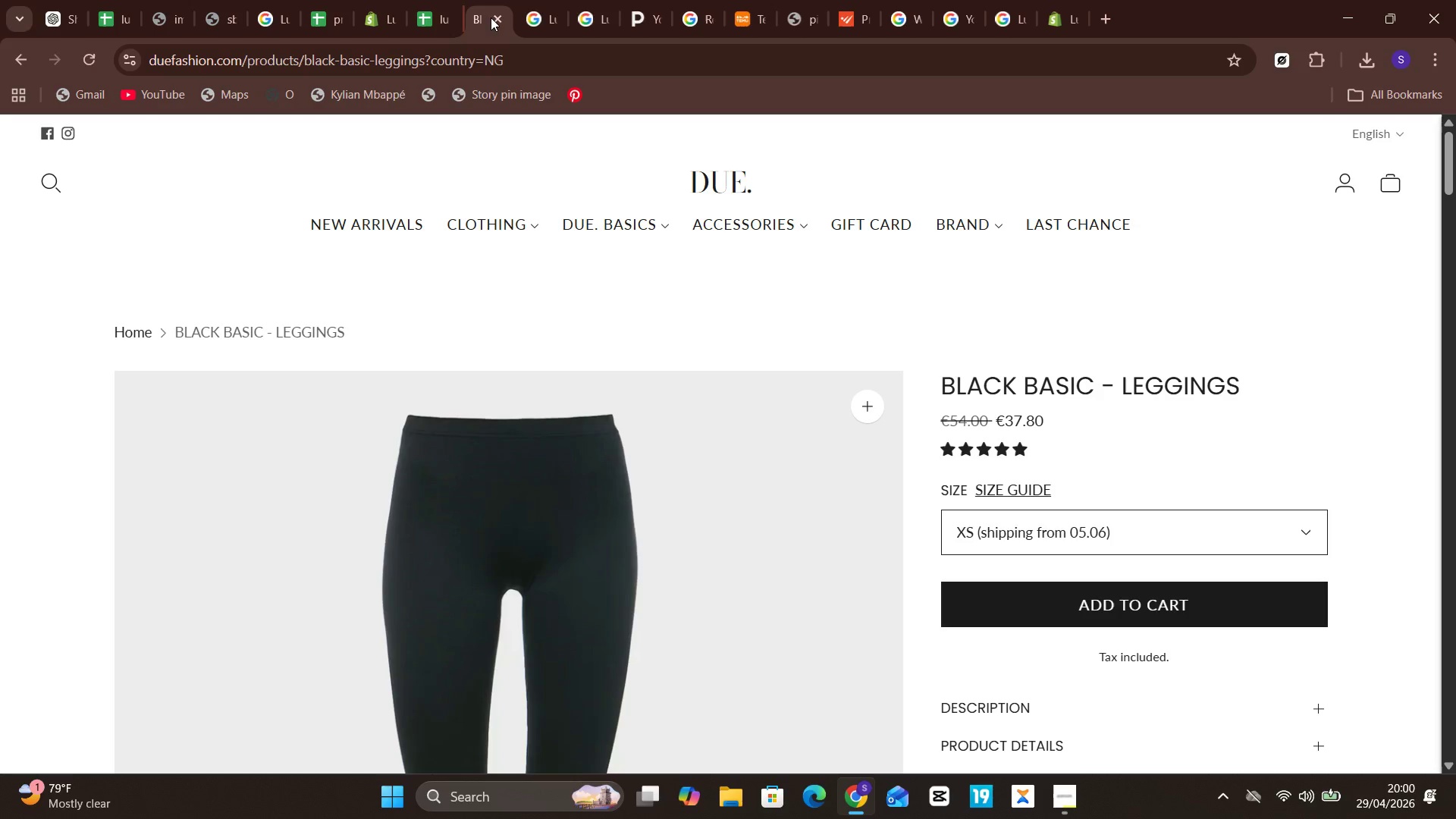 
triple_click([491, 17])
 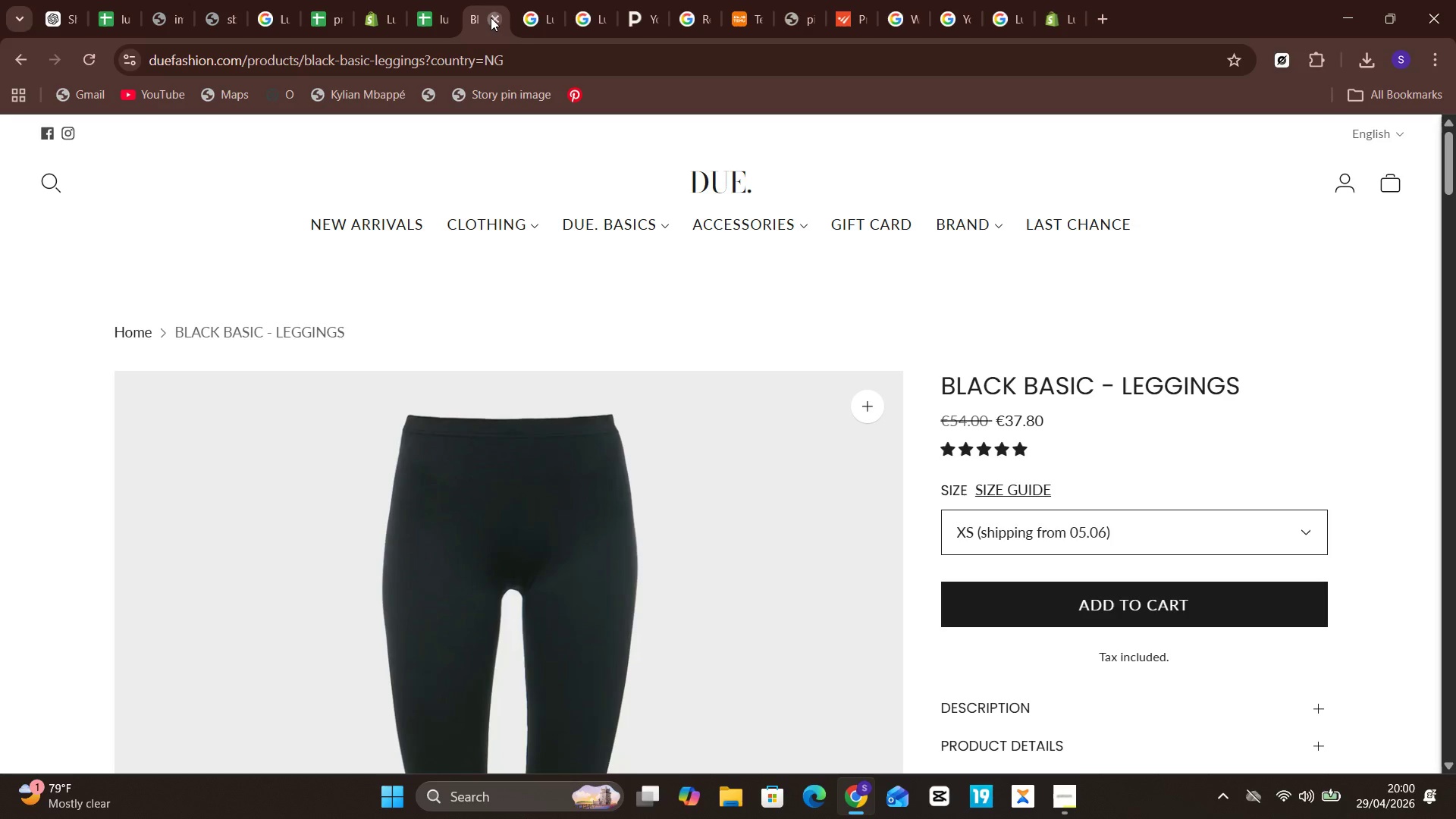 
triple_click([491, 17])
 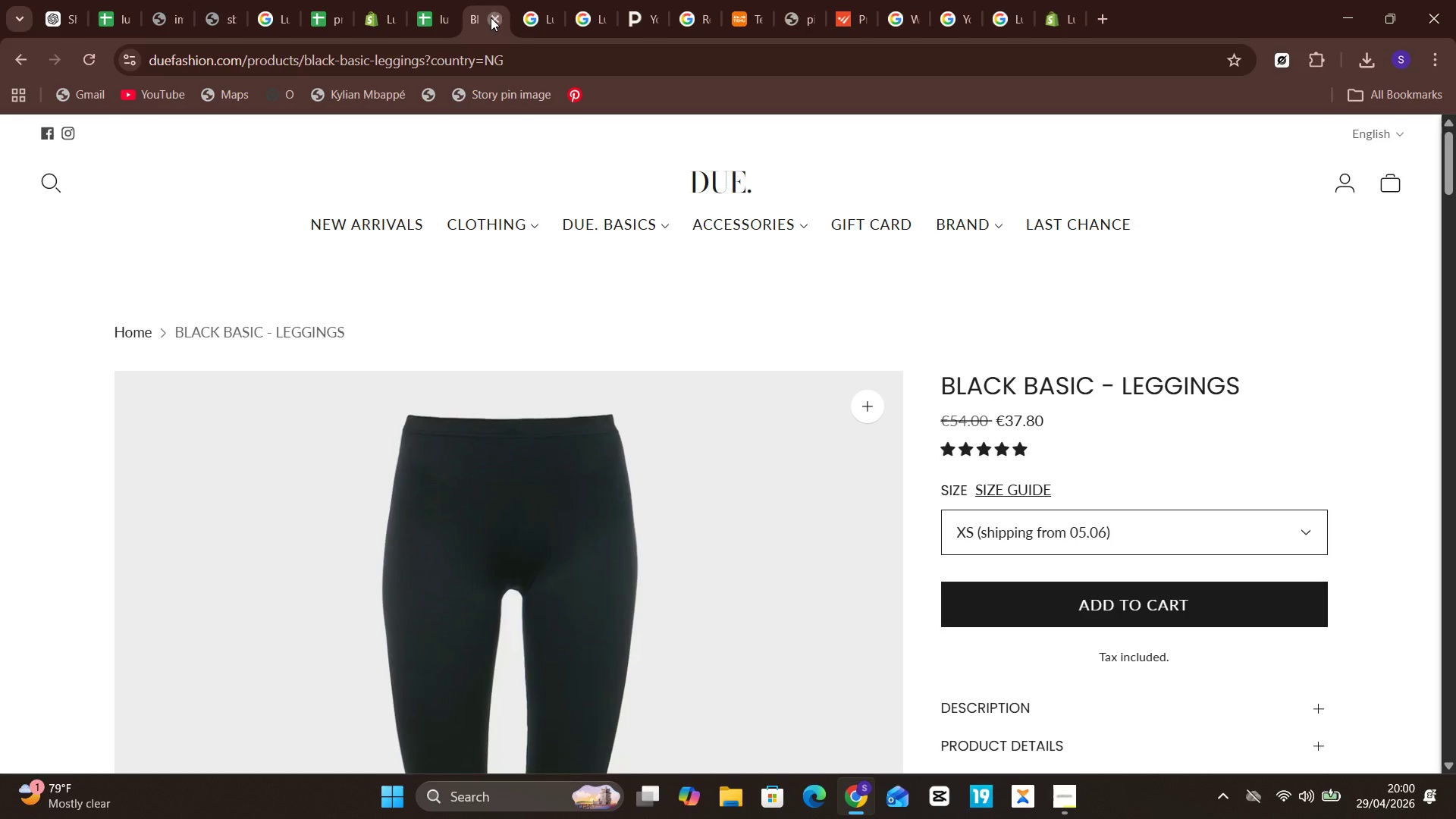 
triple_click([491, 17])
 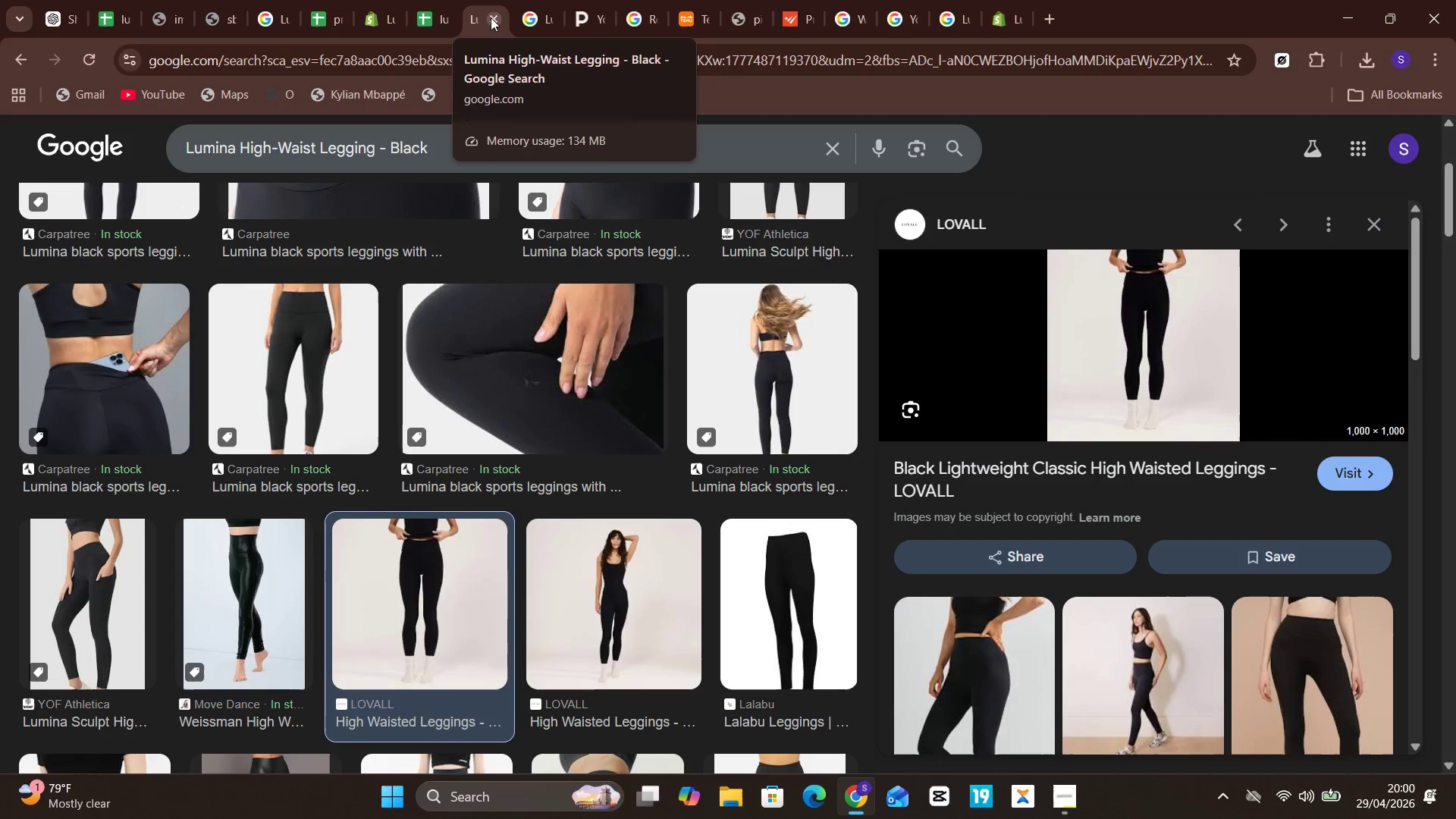 
double_click([491, 17])
 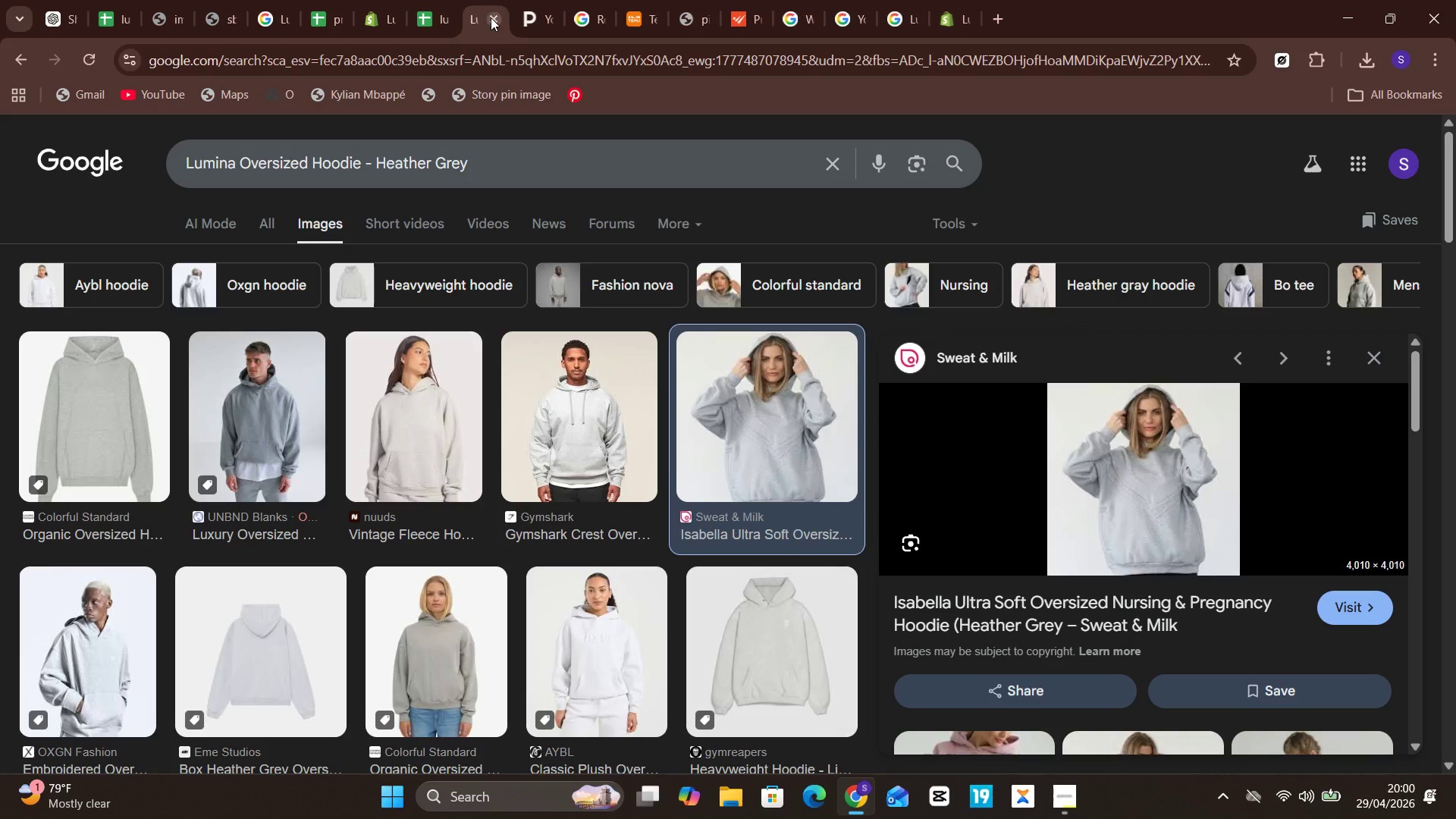 
triple_click([491, 17])
 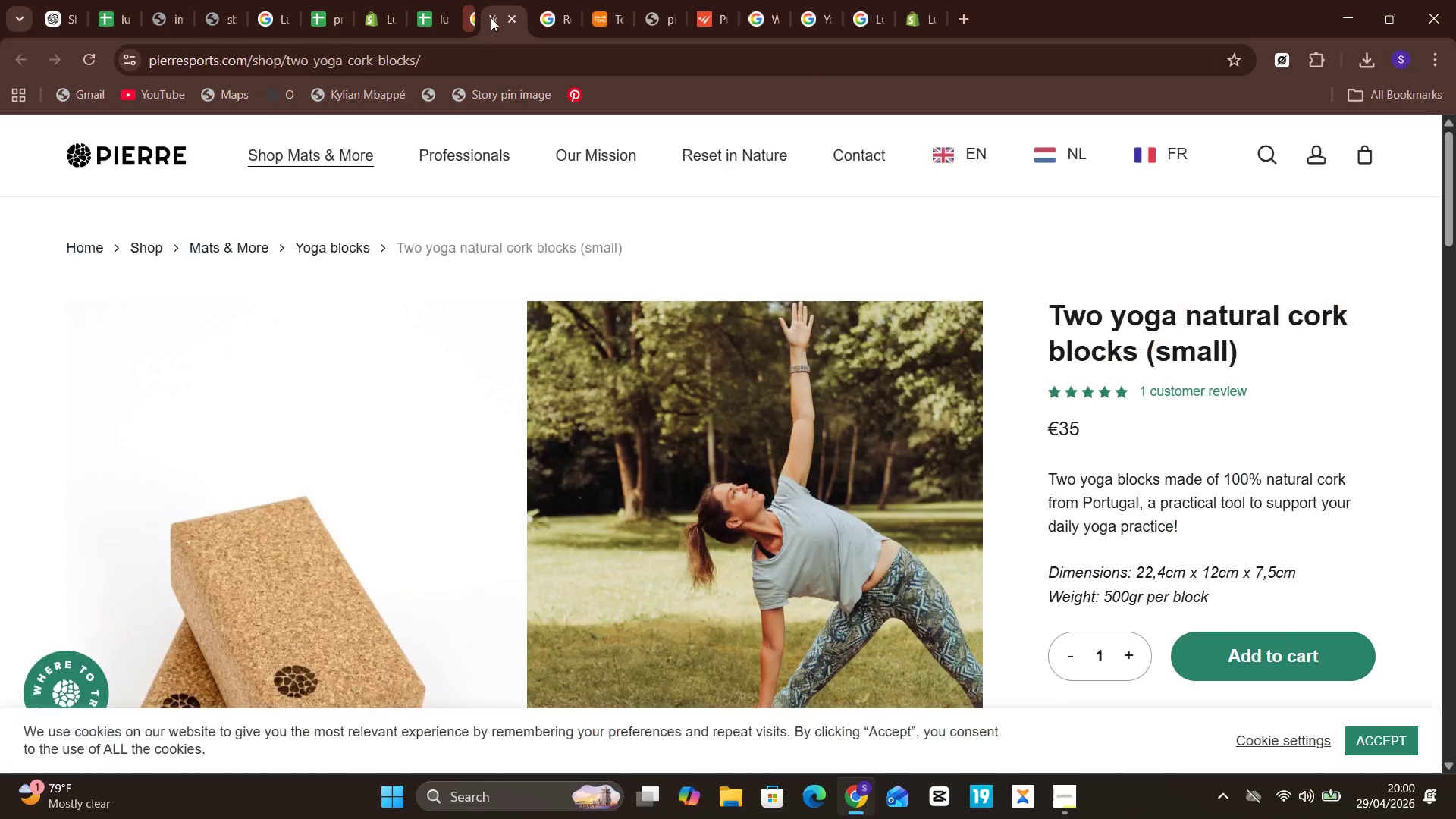 
triple_click([491, 17])
 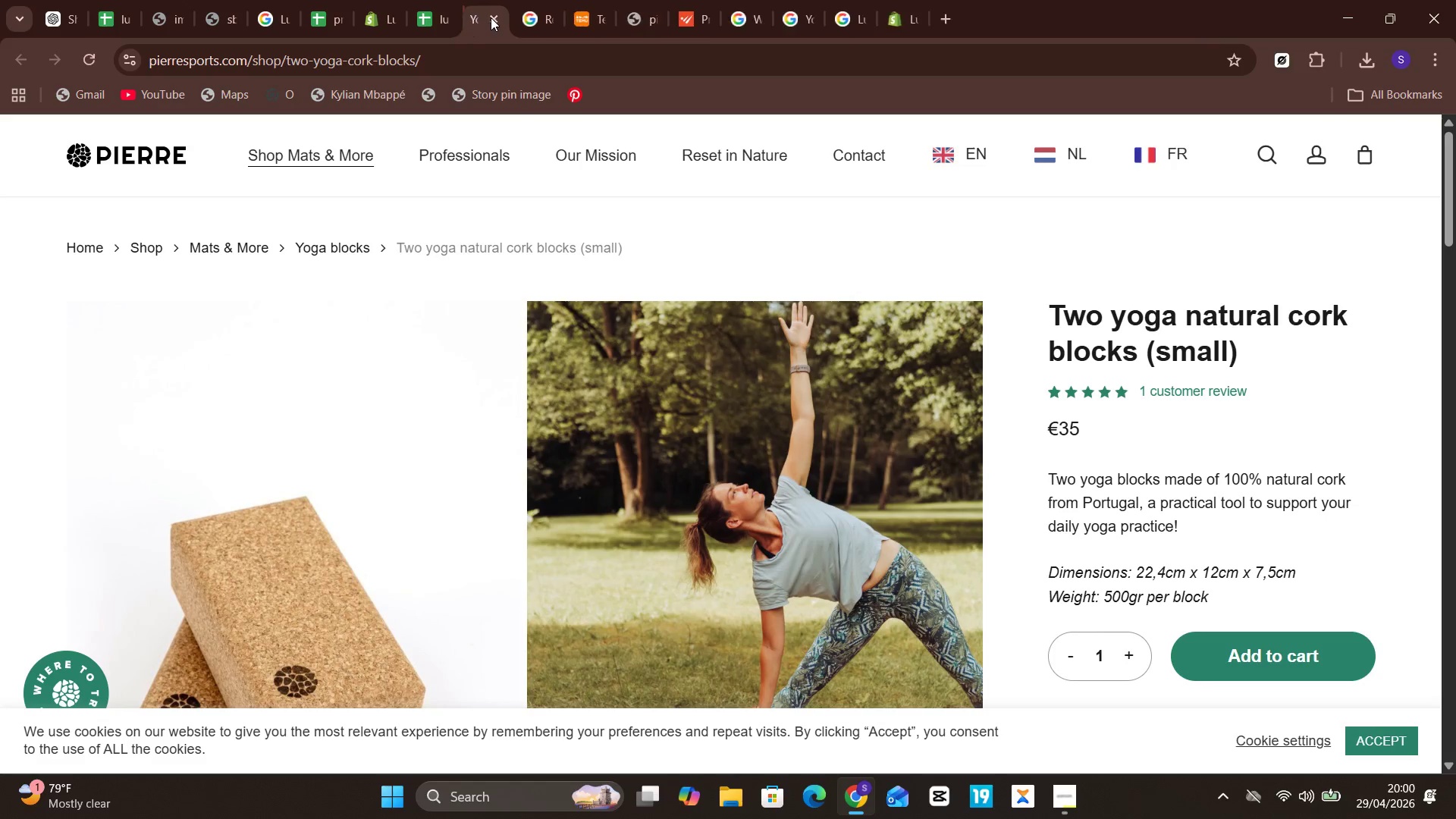 
triple_click([491, 17])
 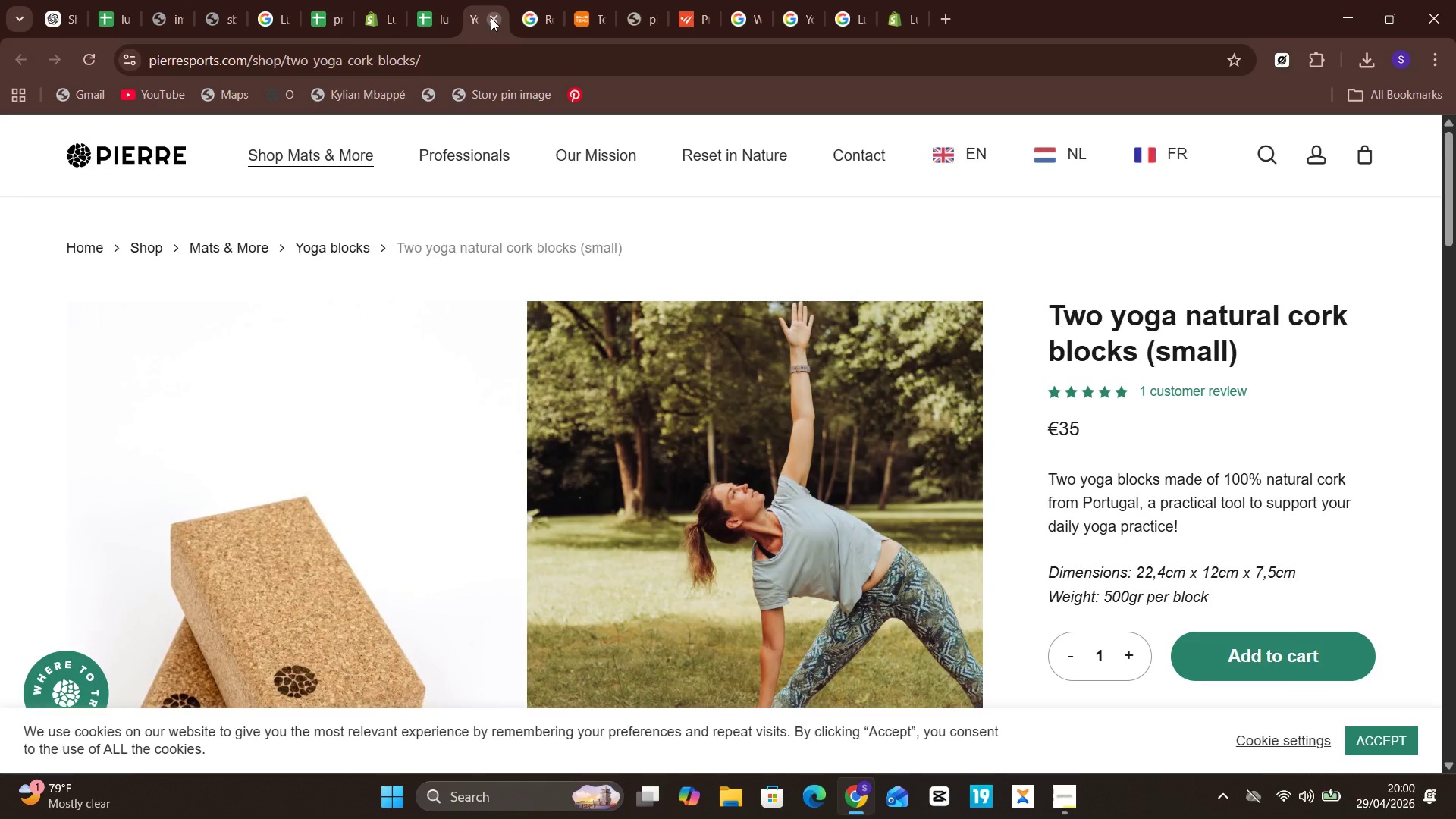 
triple_click([491, 17])
 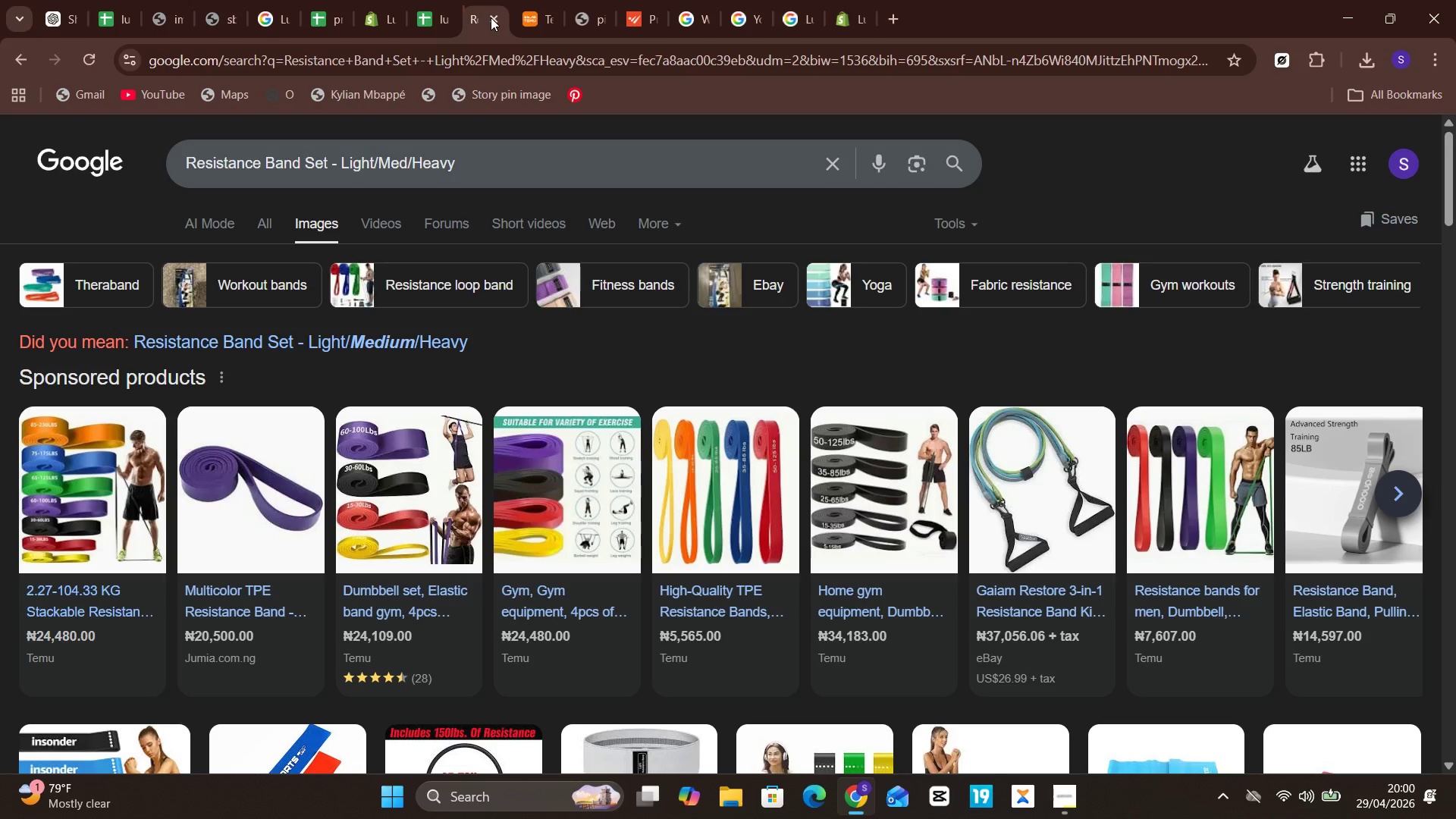 
triple_click([491, 17])
 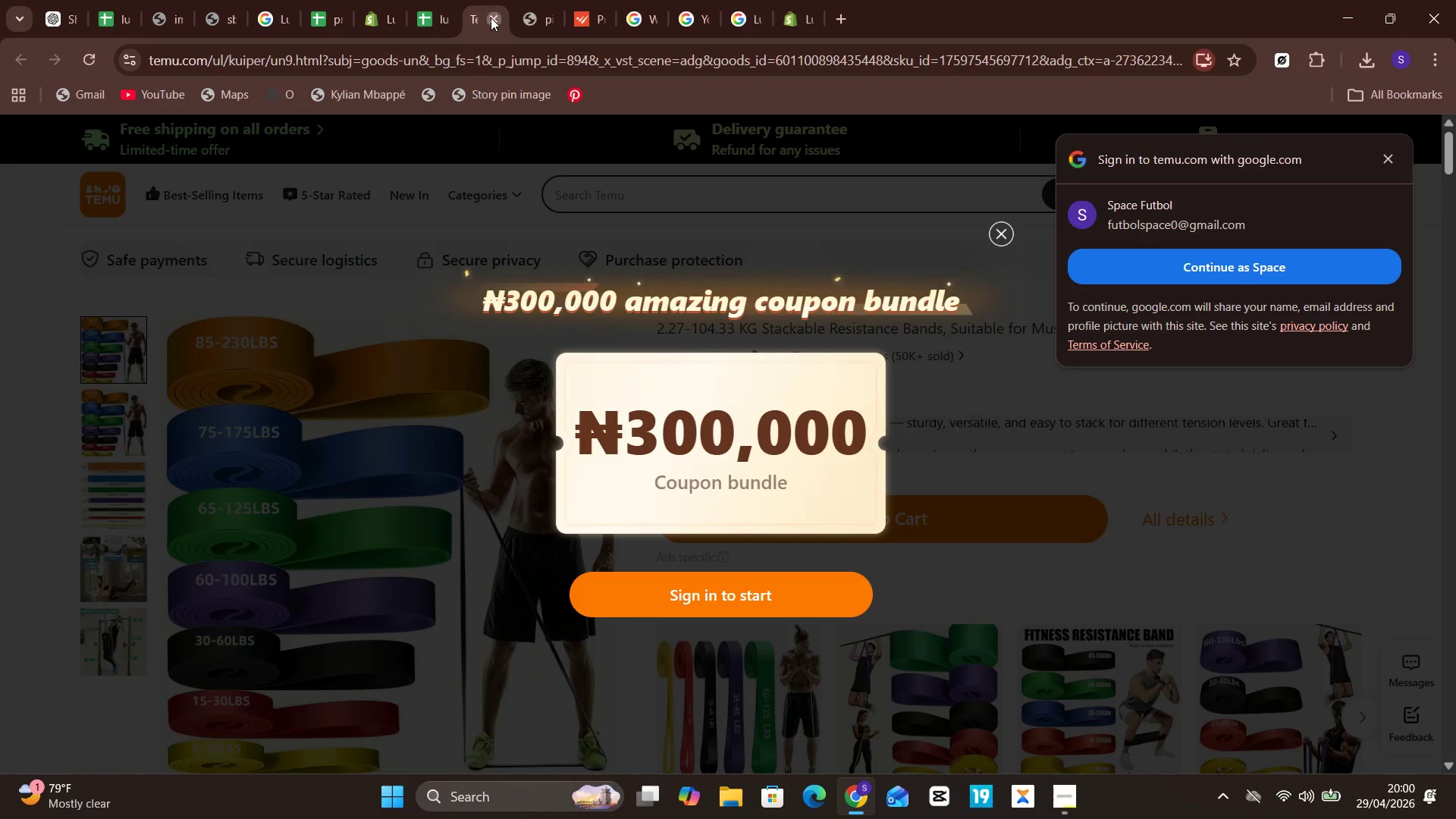 
double_click([491, 17])
 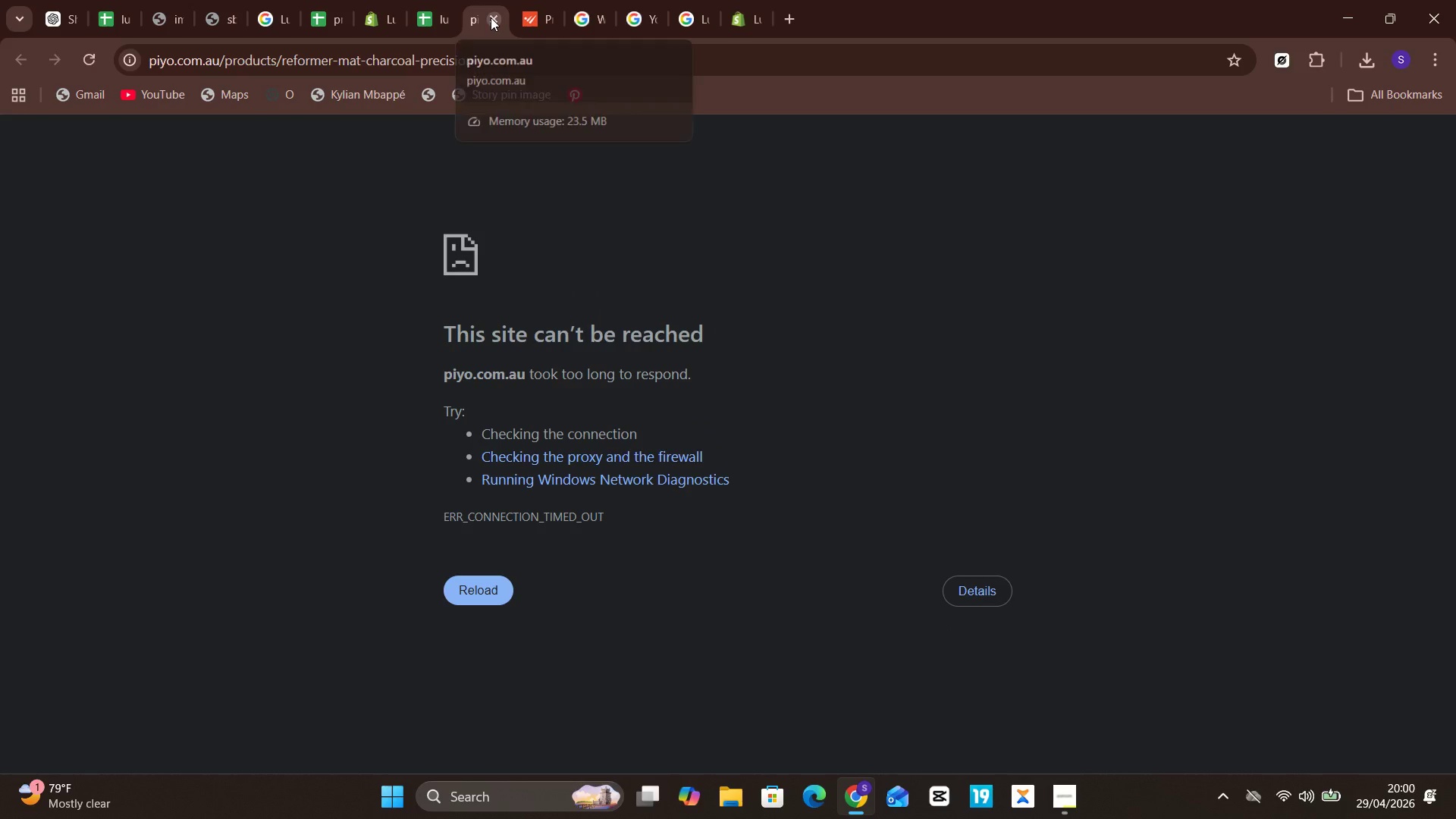 
left_click([491, 17])
 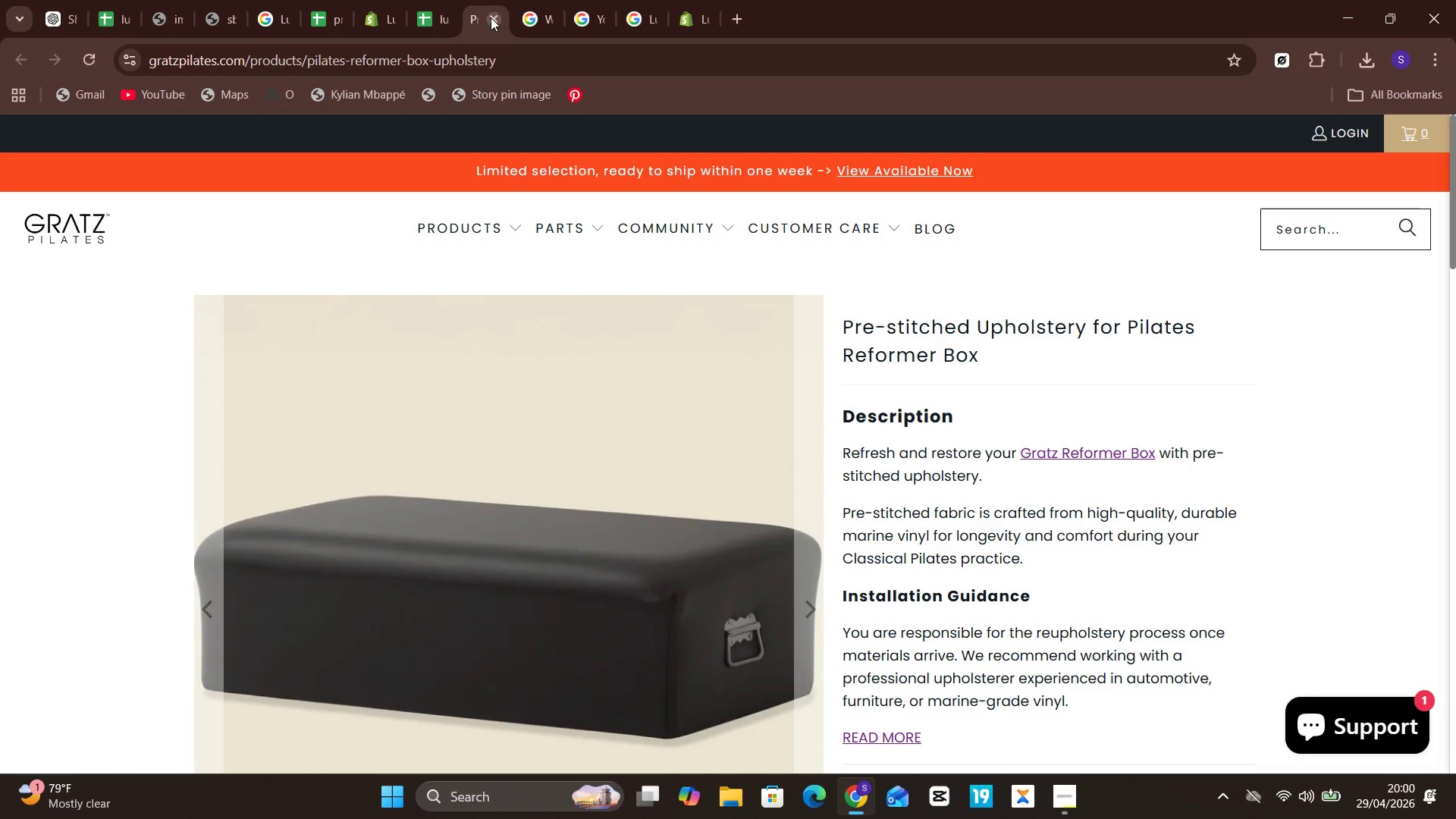 
left_click([491, 17])
 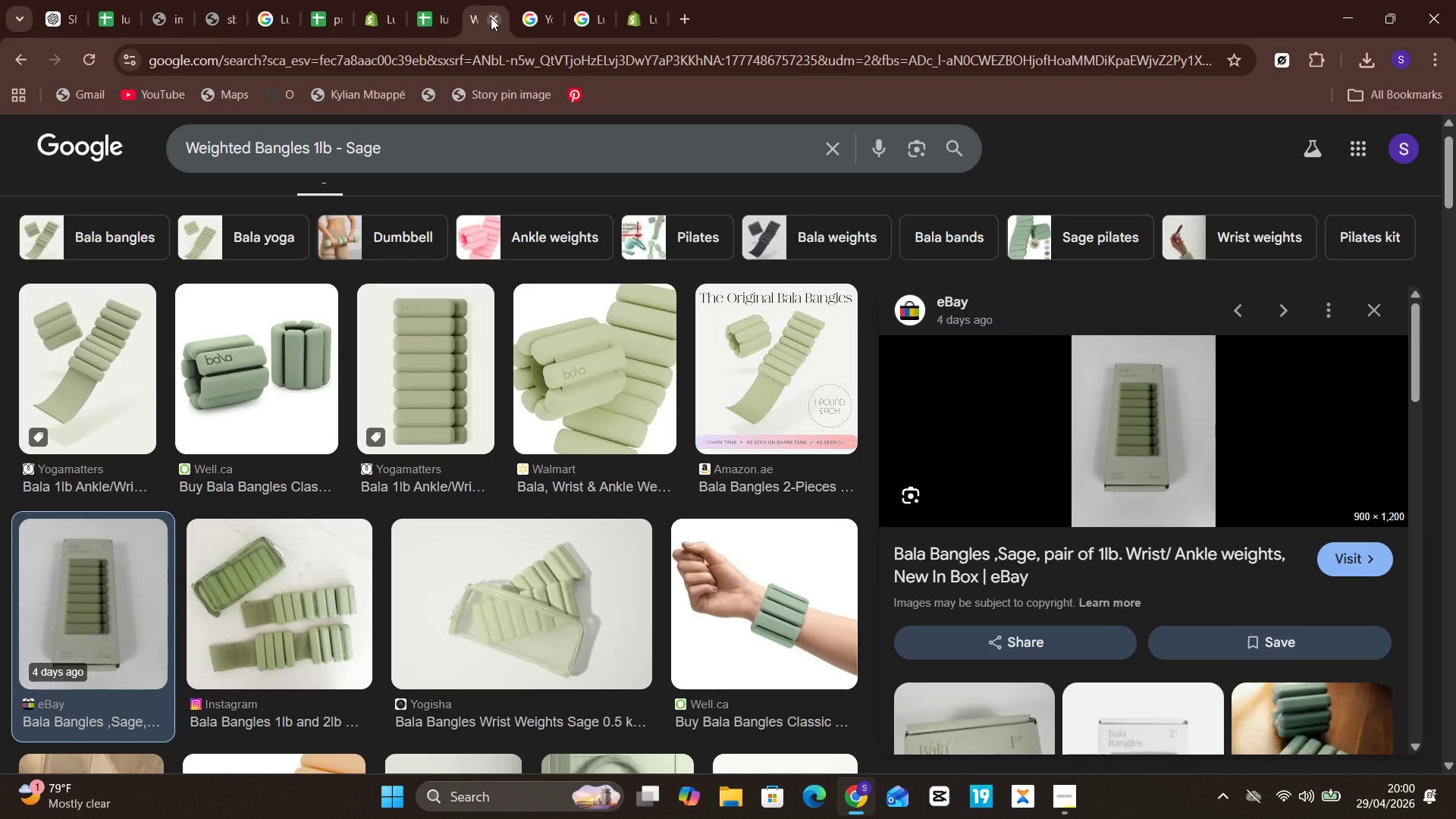 
left_click([491, 17])
 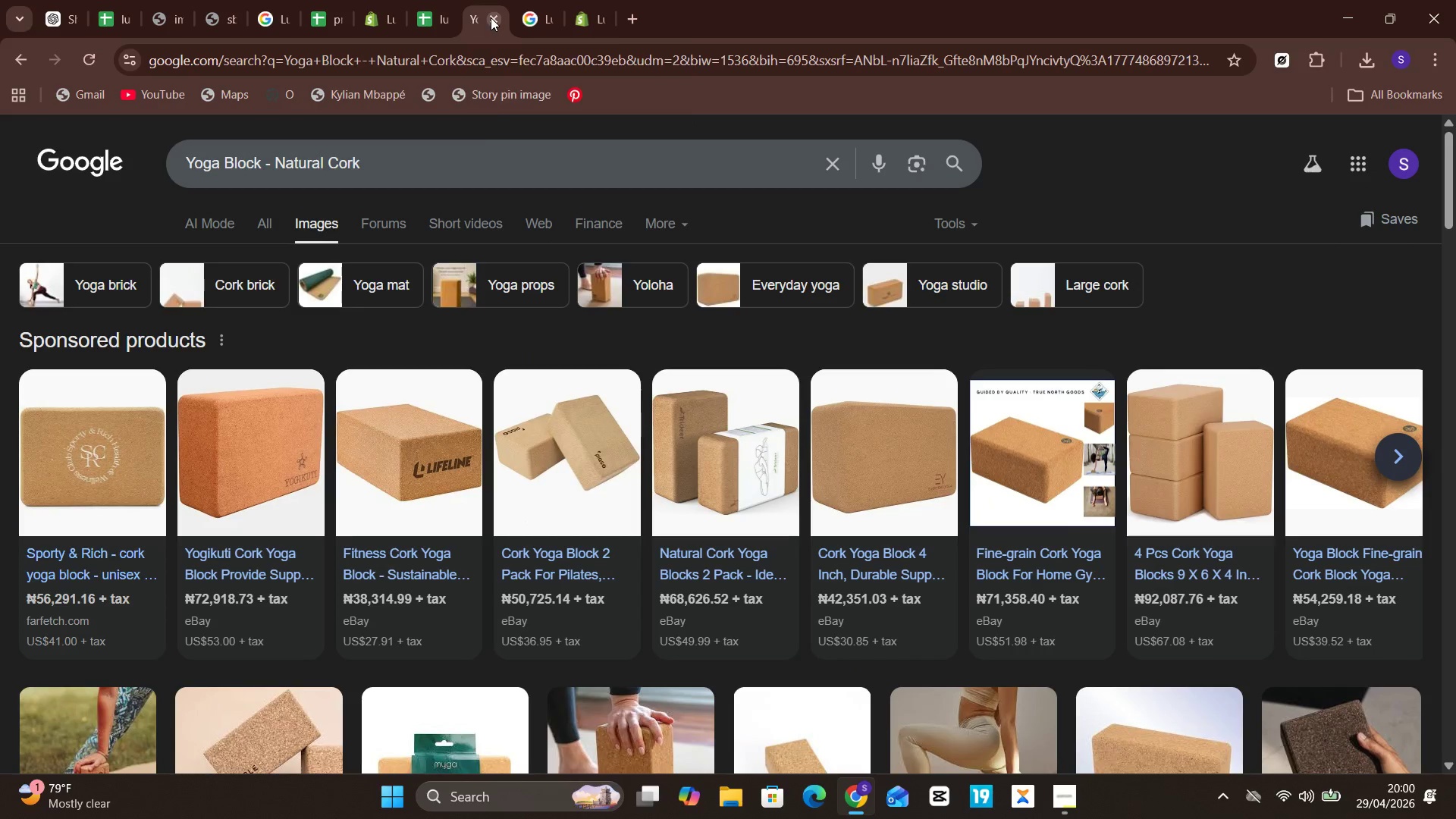 
left_click([491, 17])
 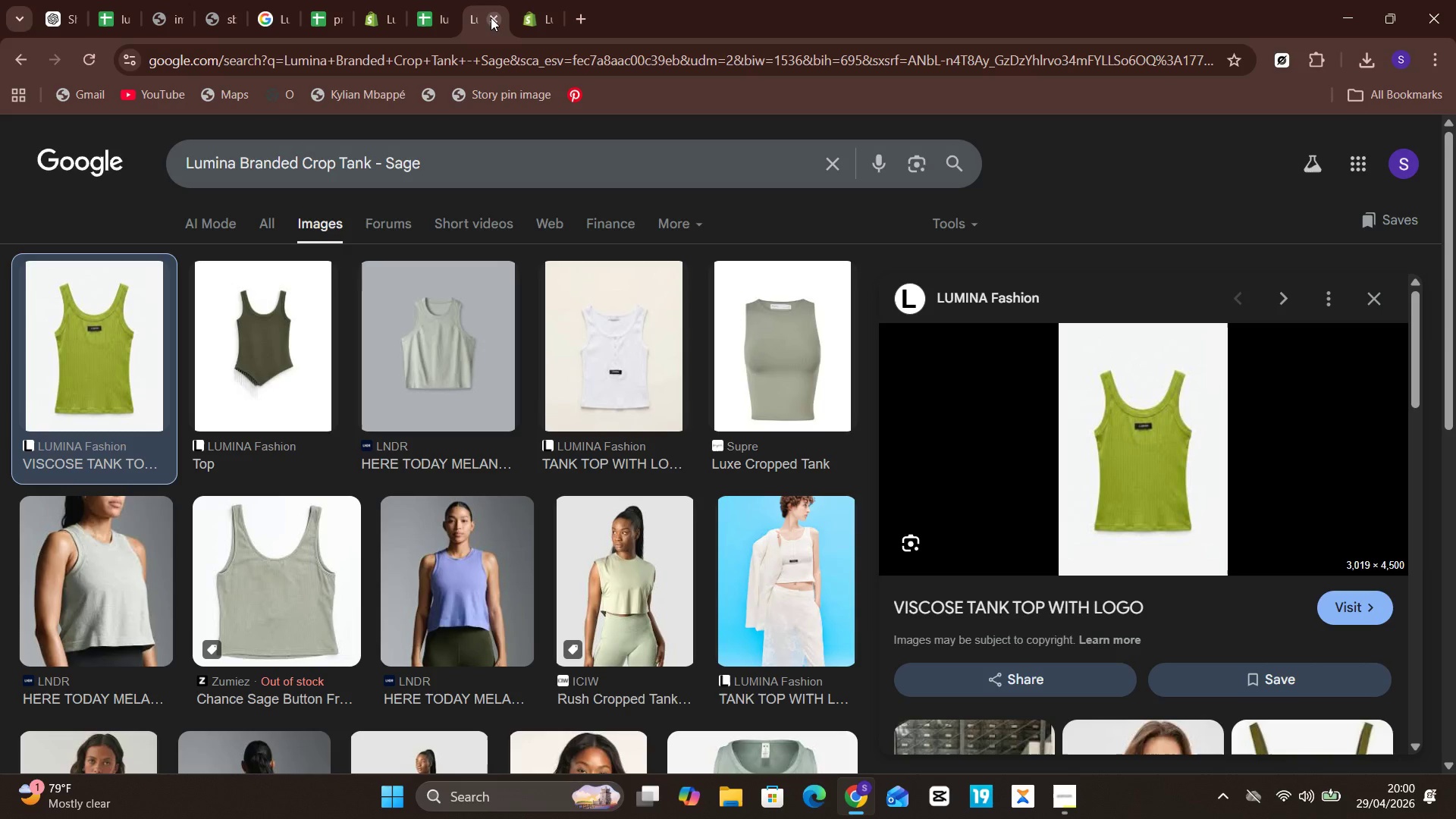 
left_click([491, 17])
 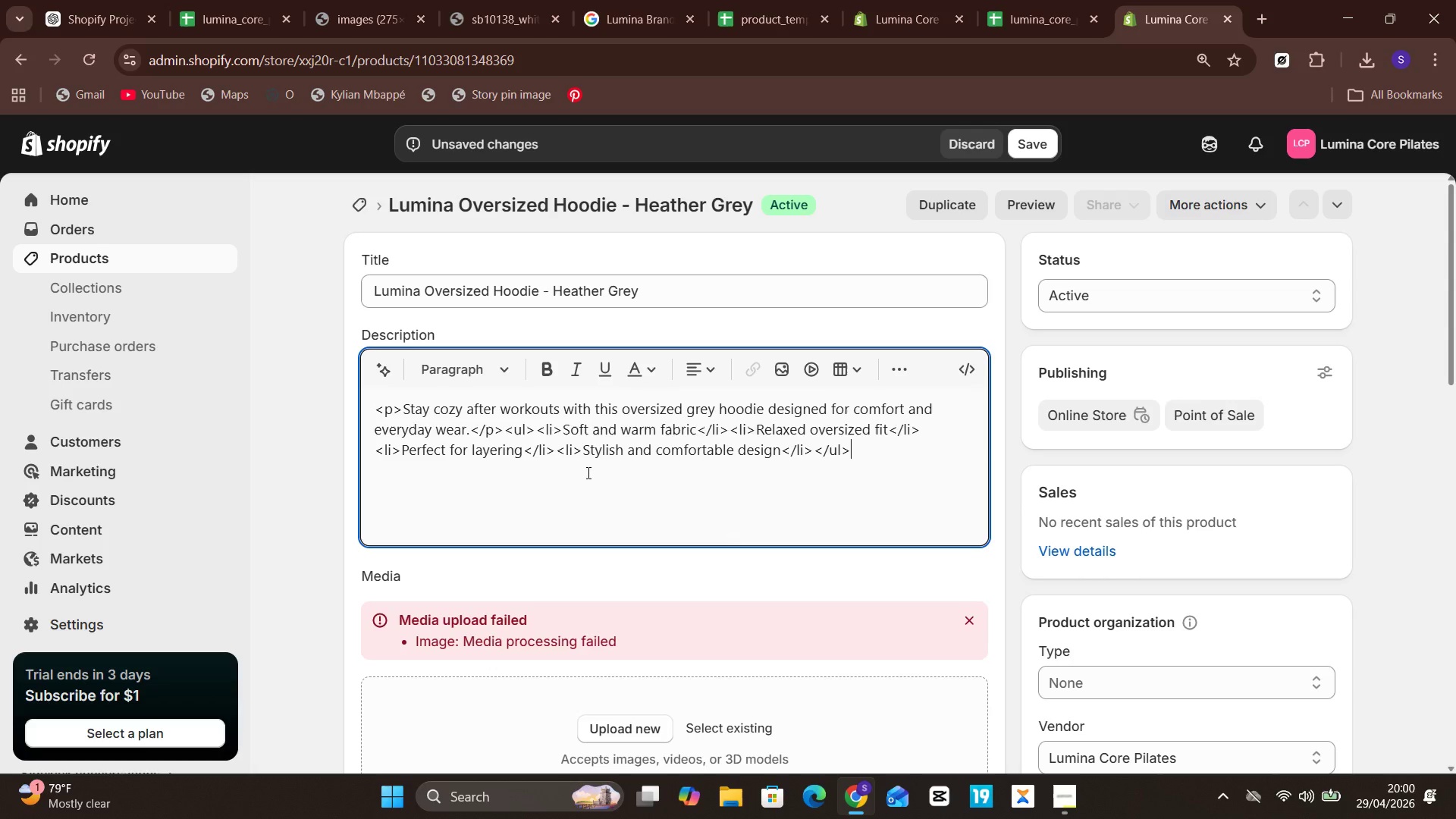 
left_click([865, 483])
 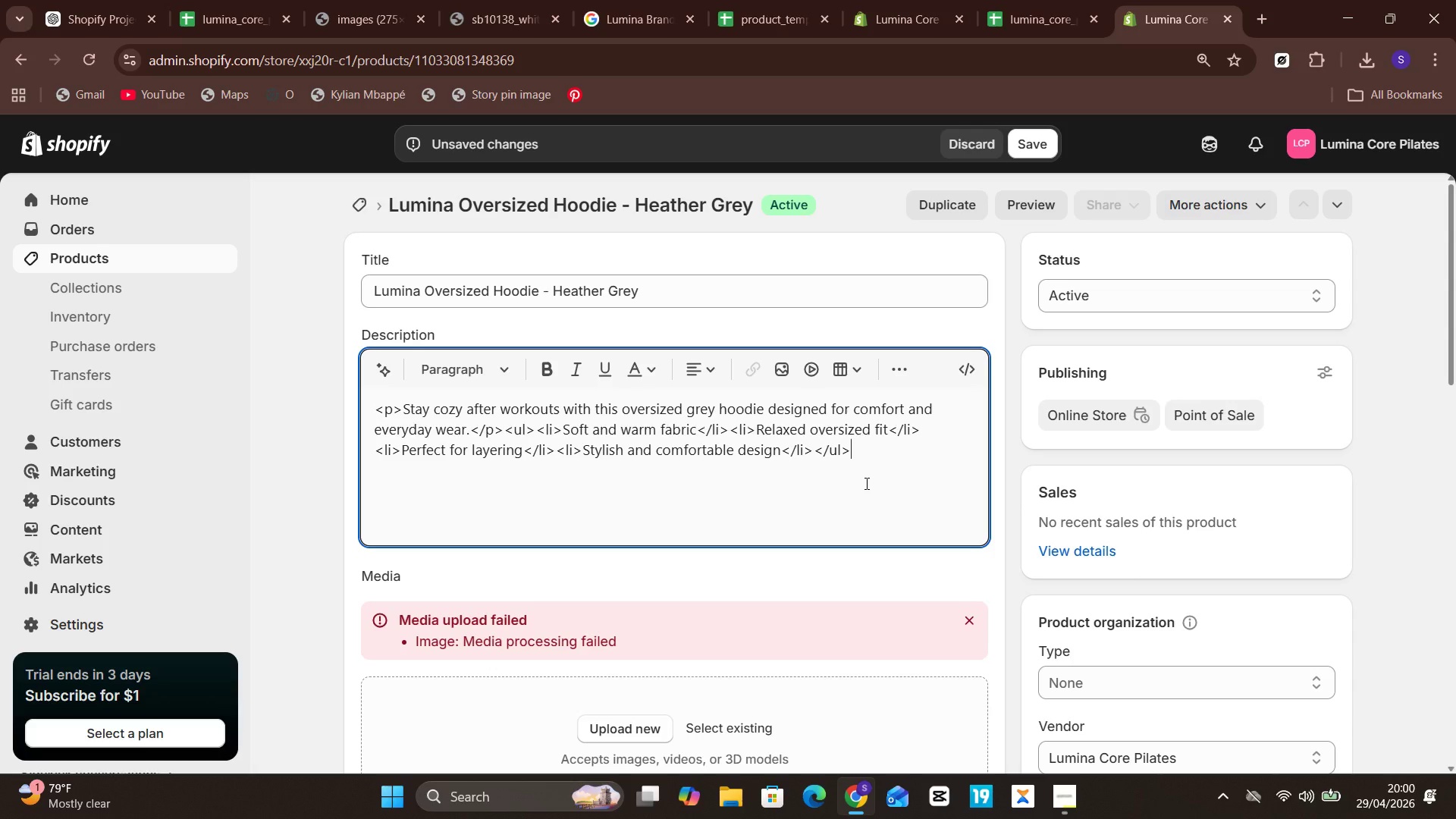 
hold_key(key=Backspace, duration=0.61)
 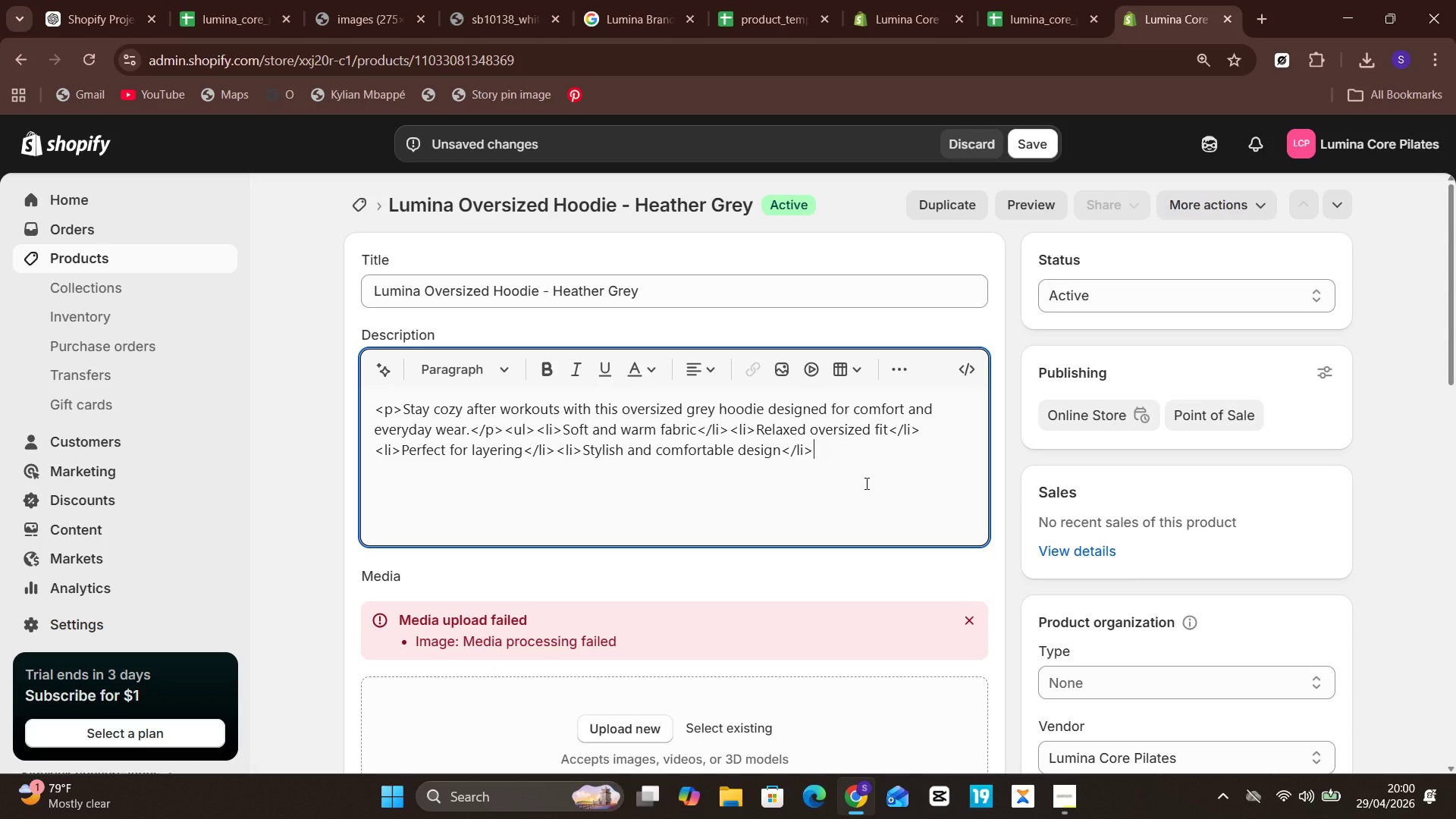 
key(Backspace)
 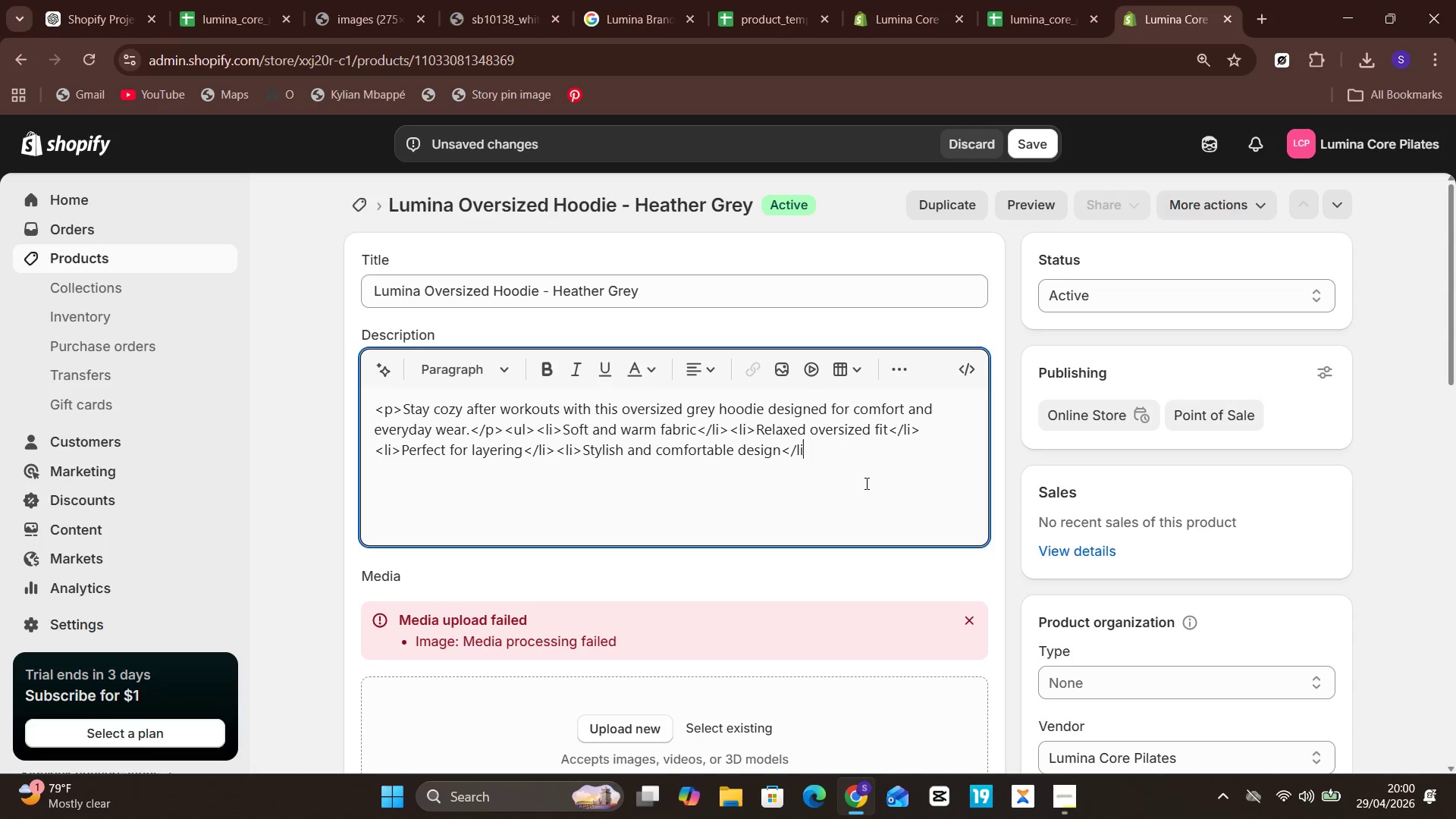 
key(Backspace)
 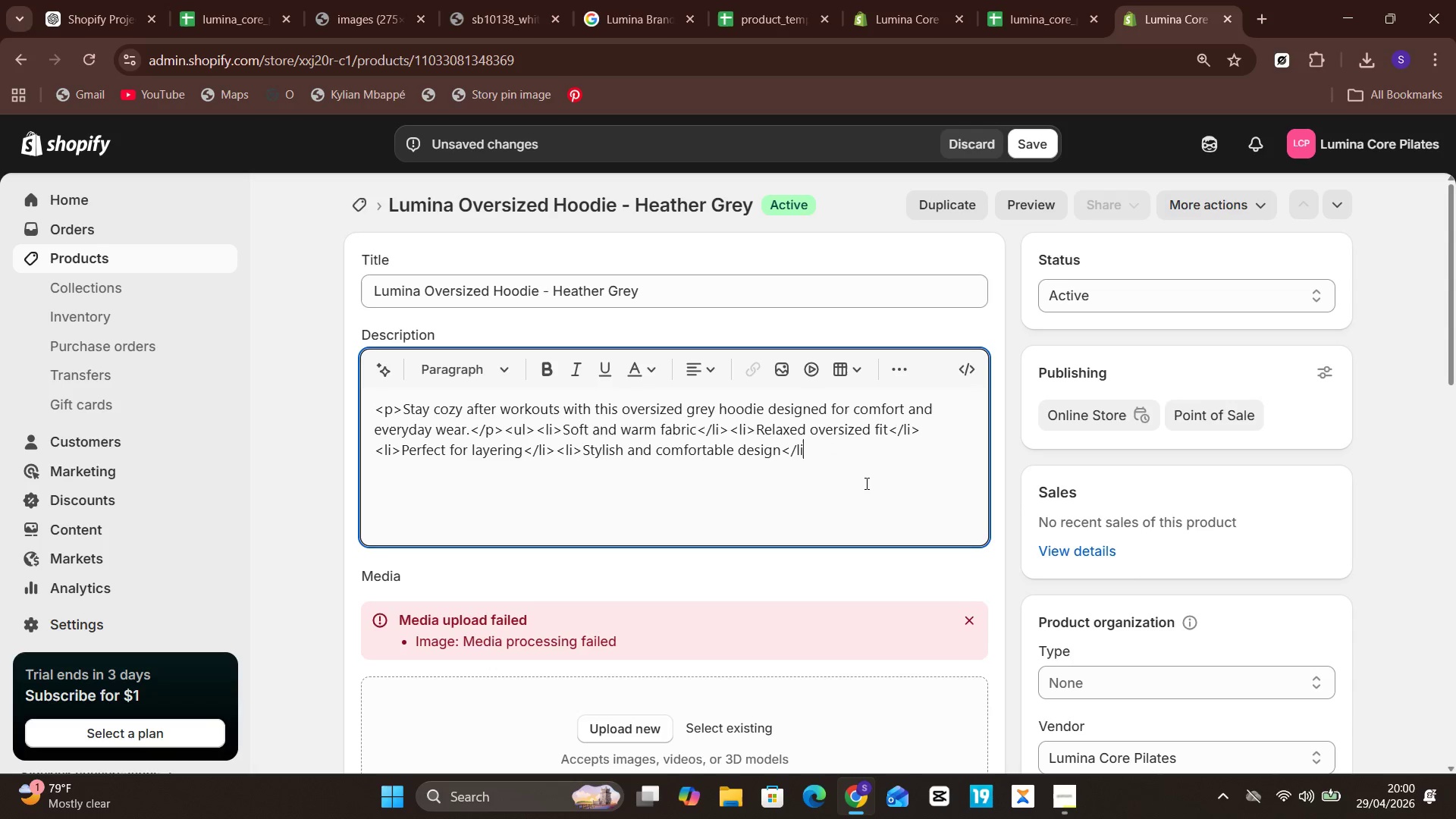 
key(Backspace)
 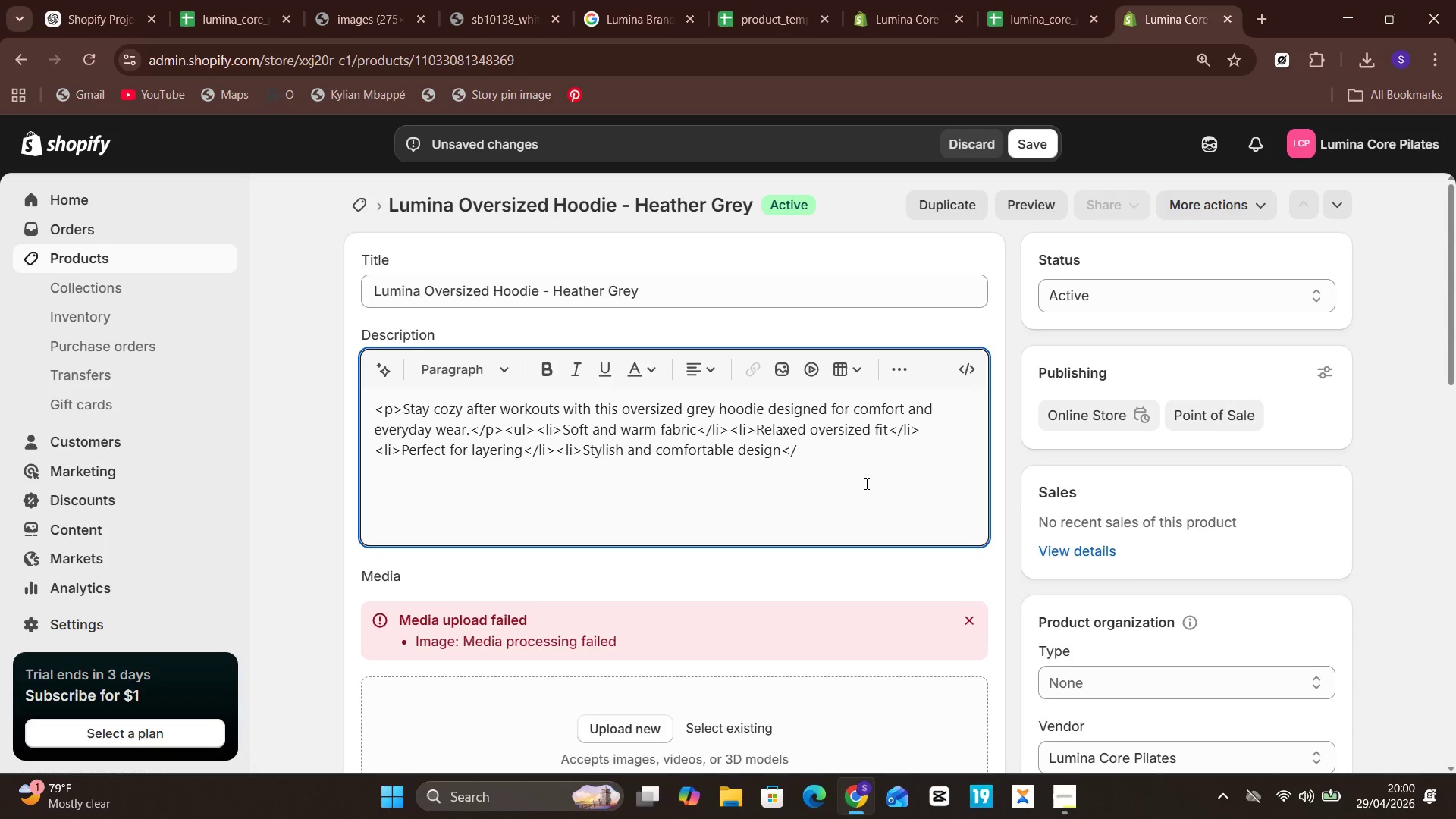 
key(Backspace)
 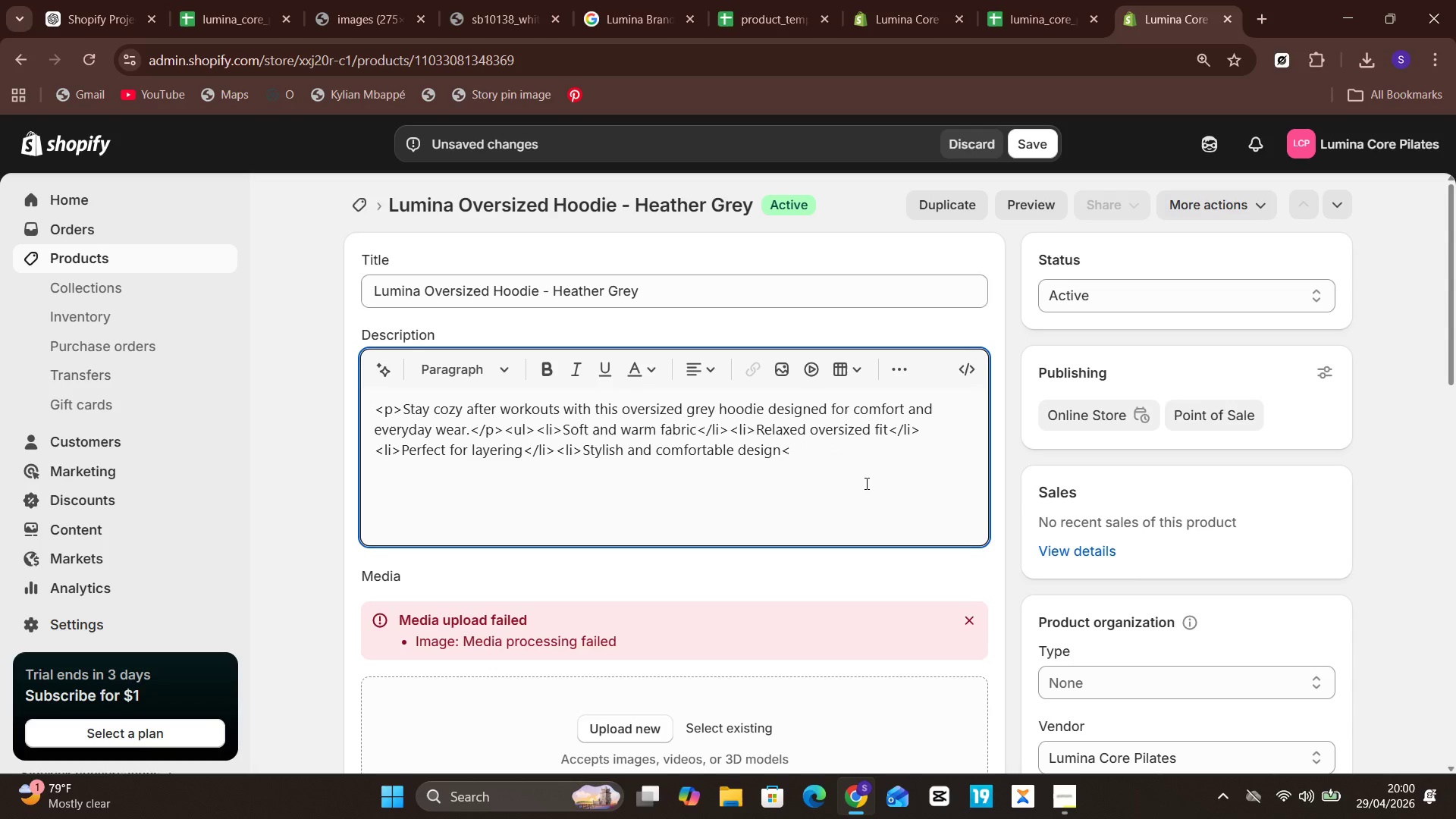 
key(Backspace)
 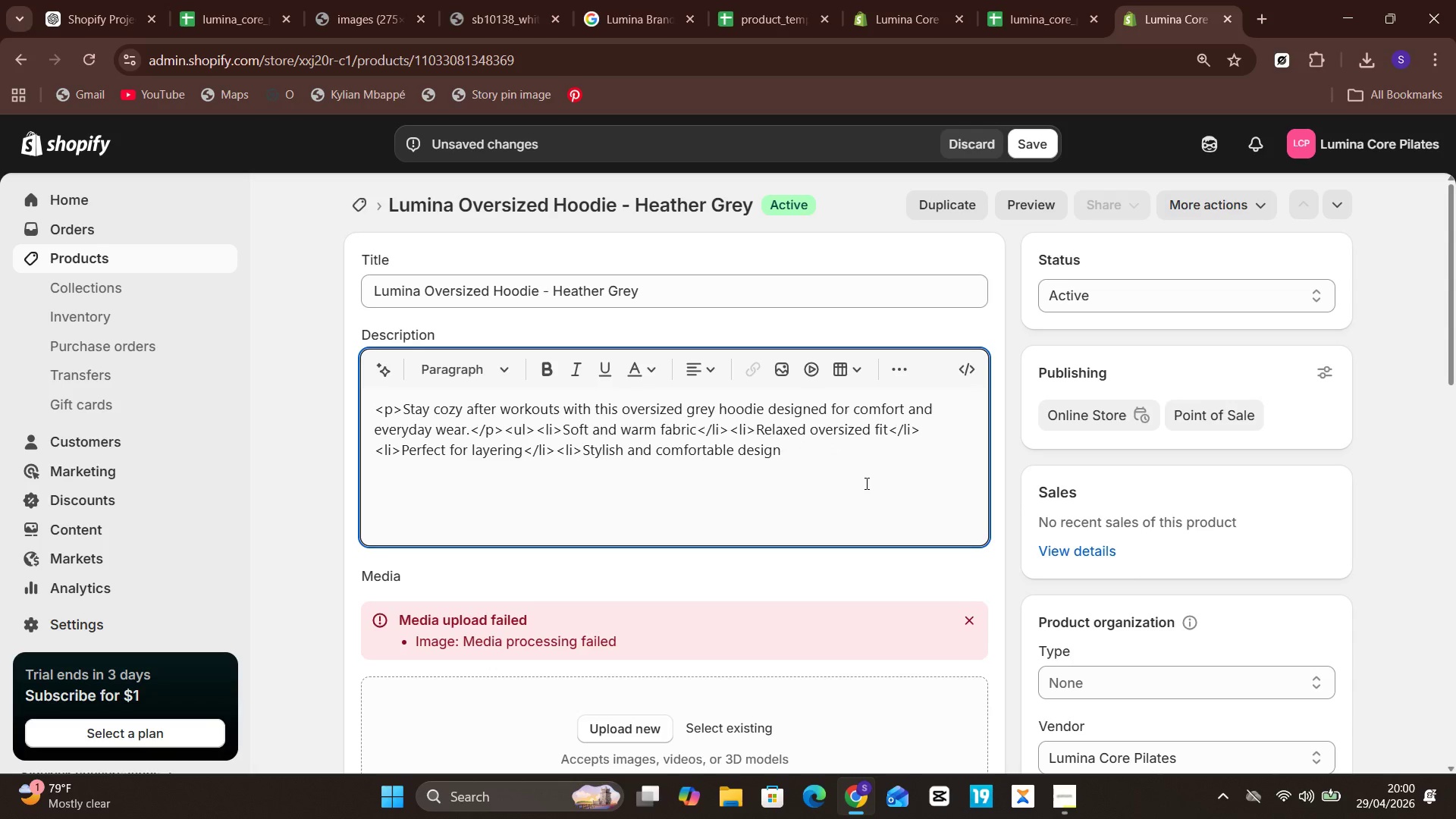 
key(Backspace)
 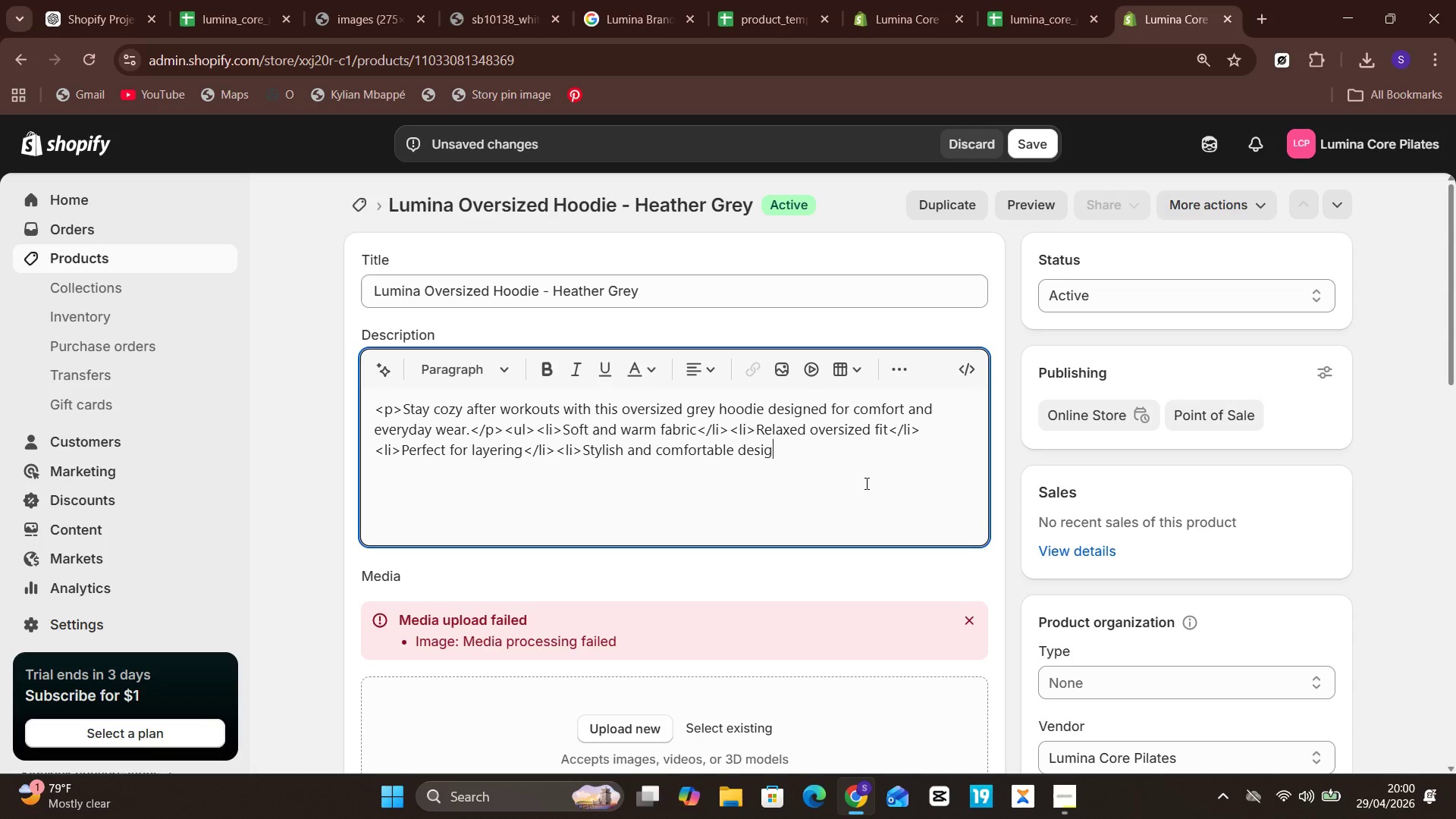 
key(Backspace)
 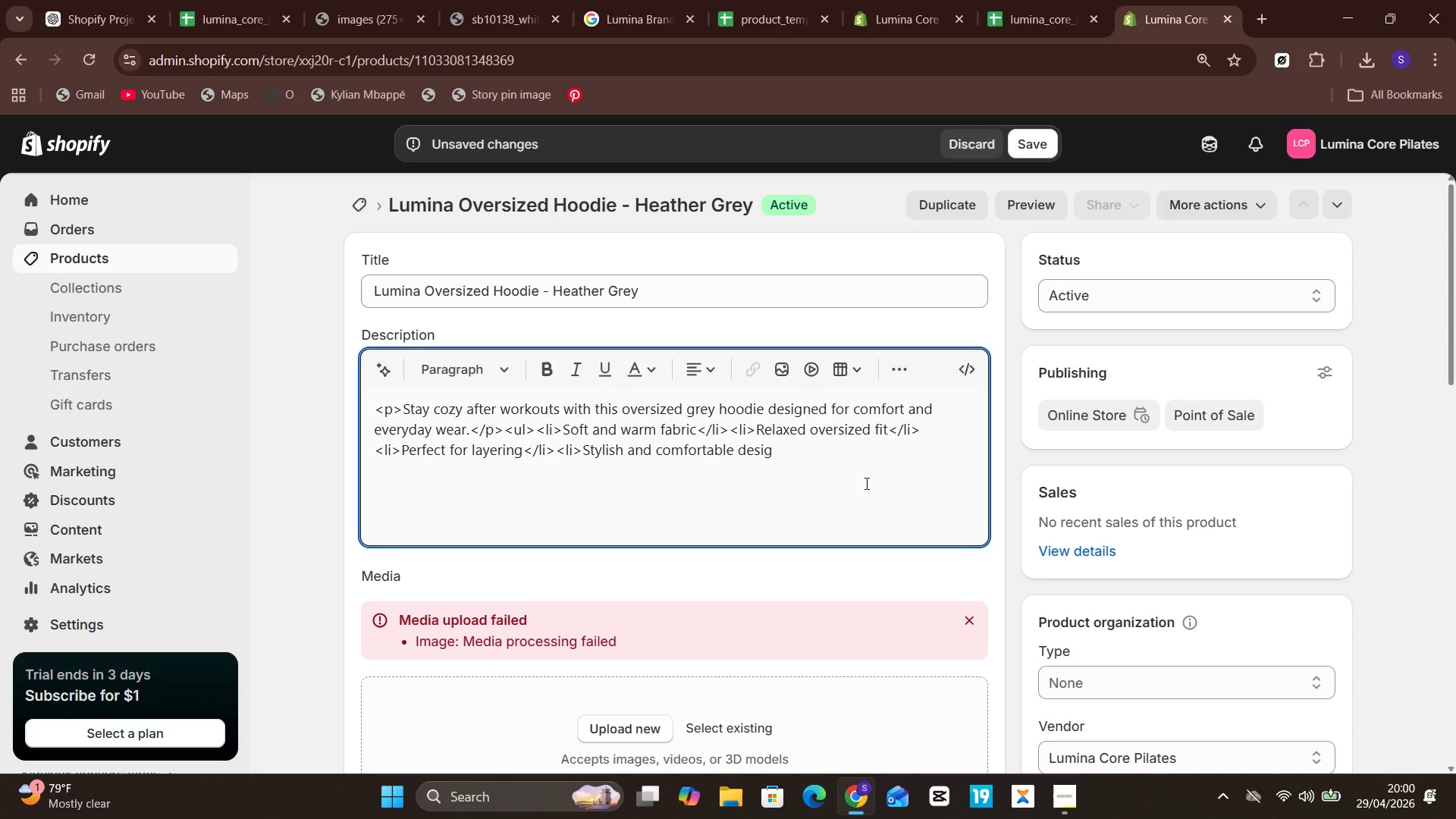 
key(N)
 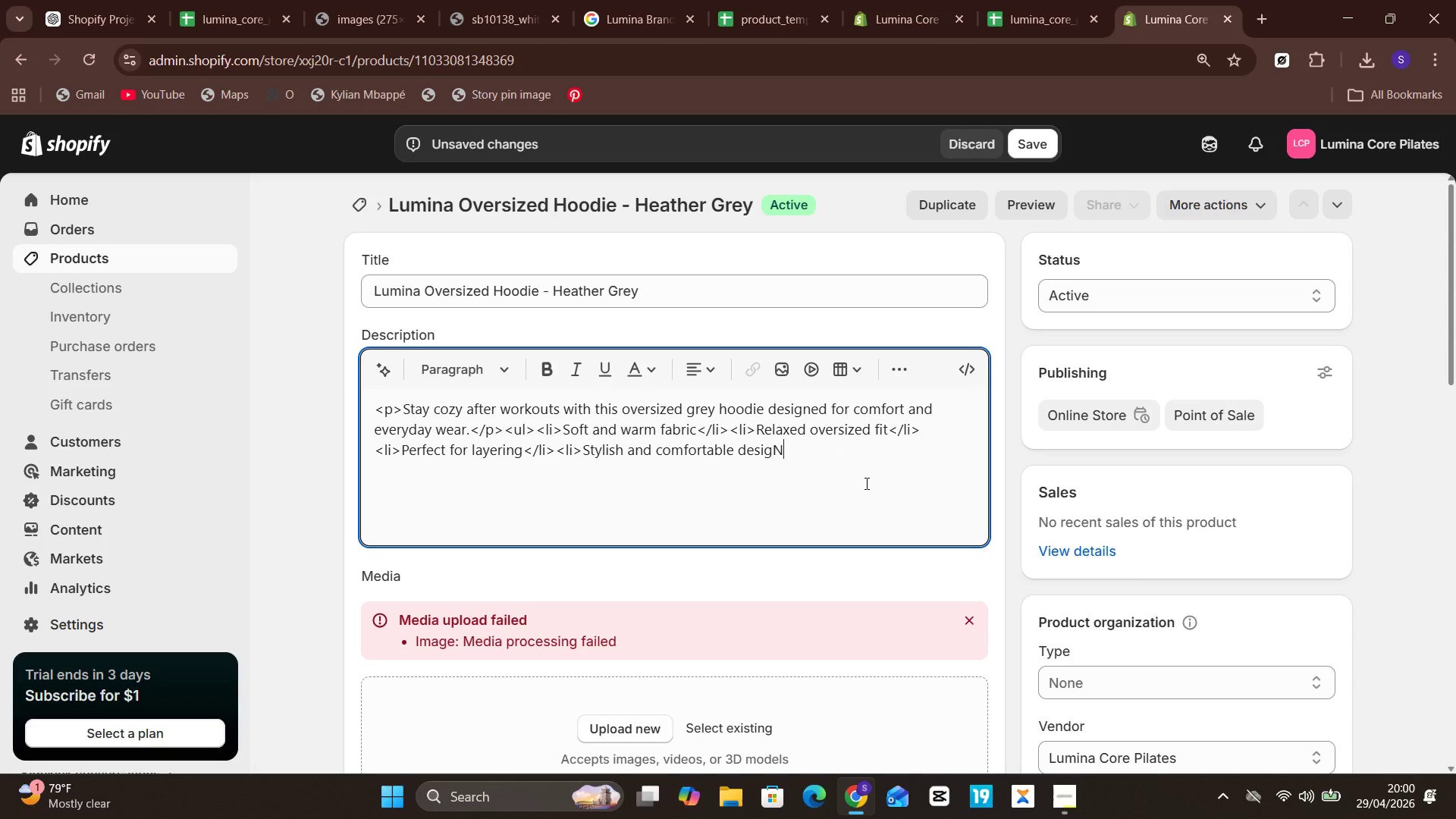 
key(Period)
 